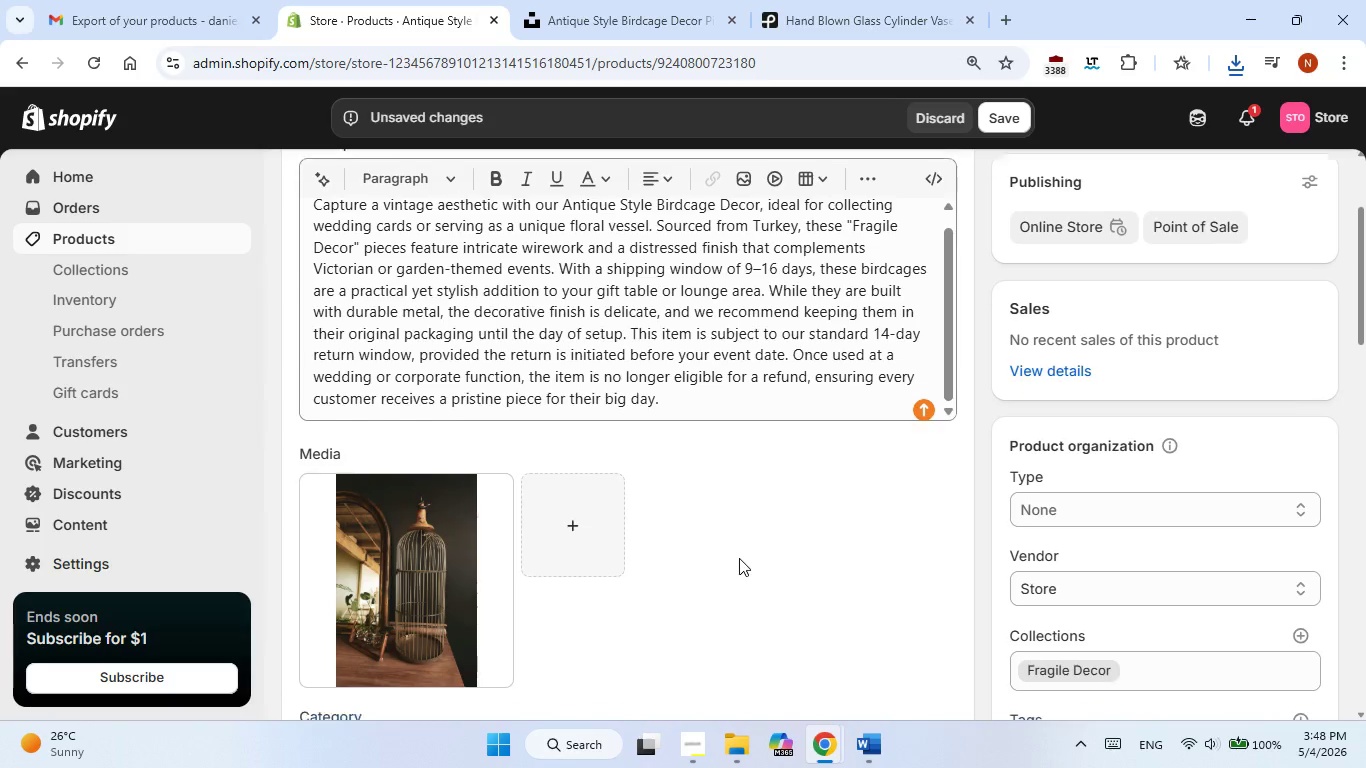 
scroll: coordinate [739, 558], scroll_direction: down, amount: 2.0
 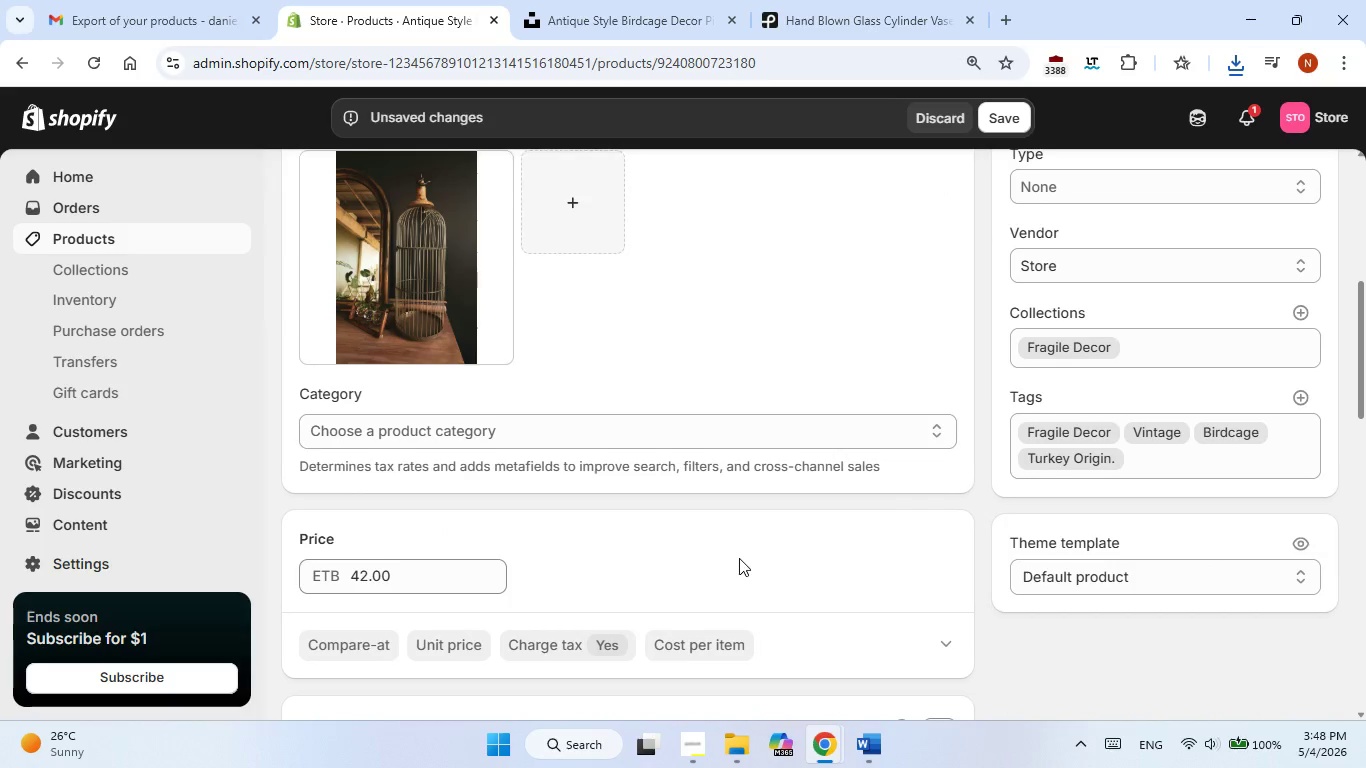 
scroll: coordinate [739, 558], scroll_direction: up, amount: 9.0
 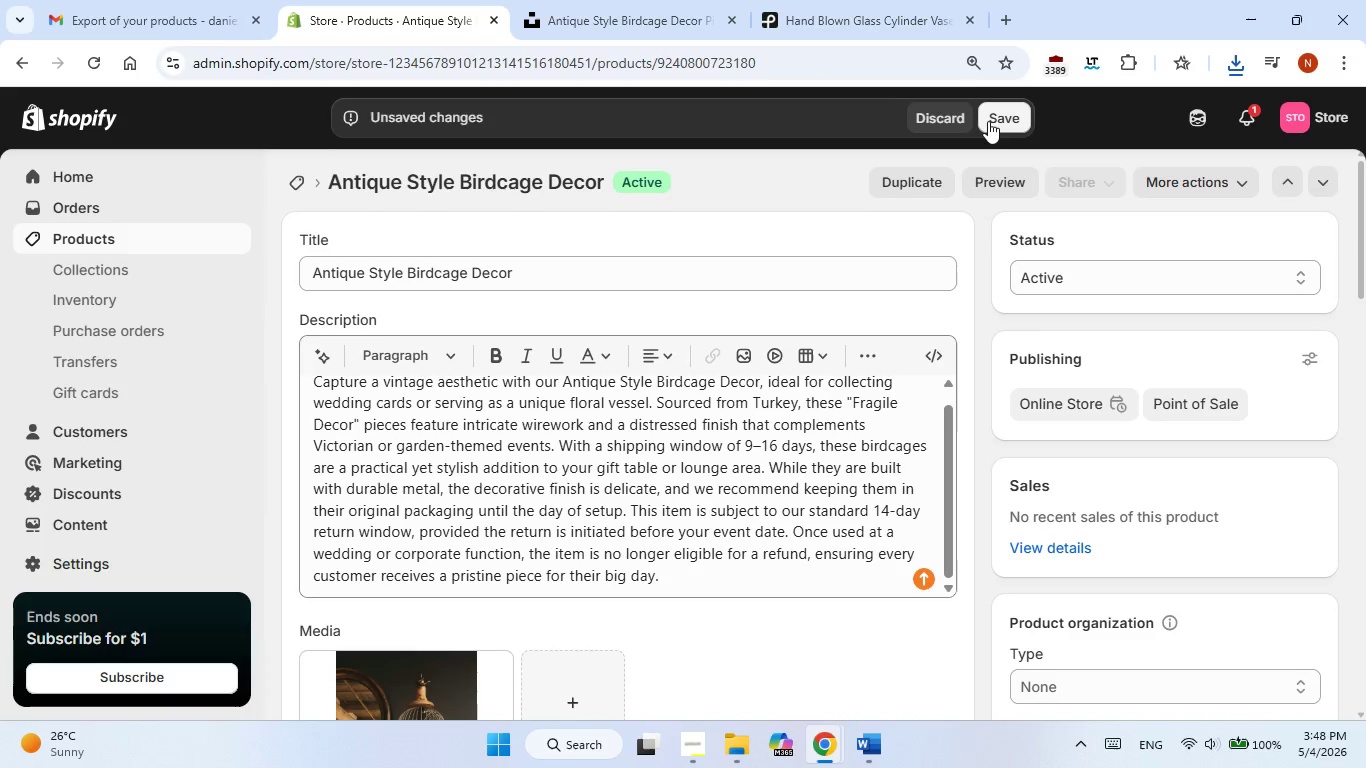 
left_click([988, 121])
 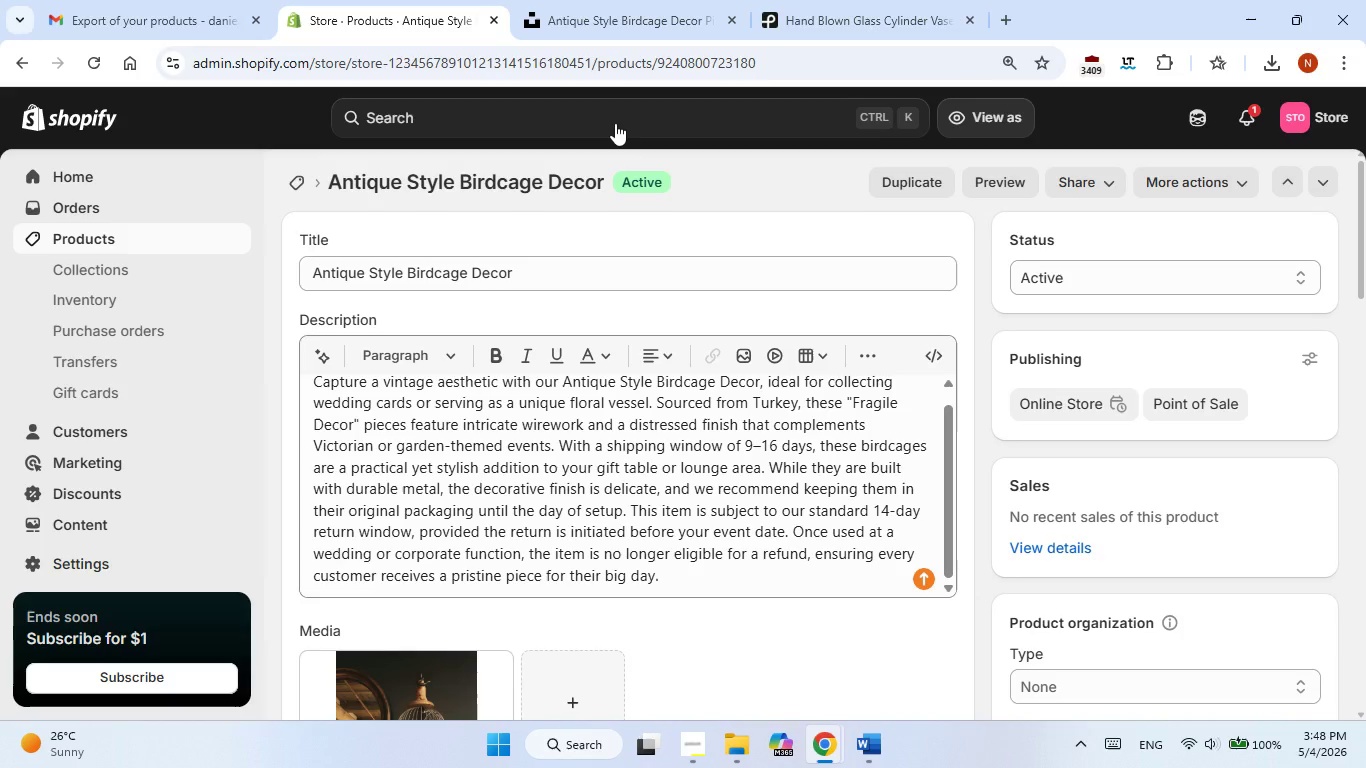 
wait(25.3)
 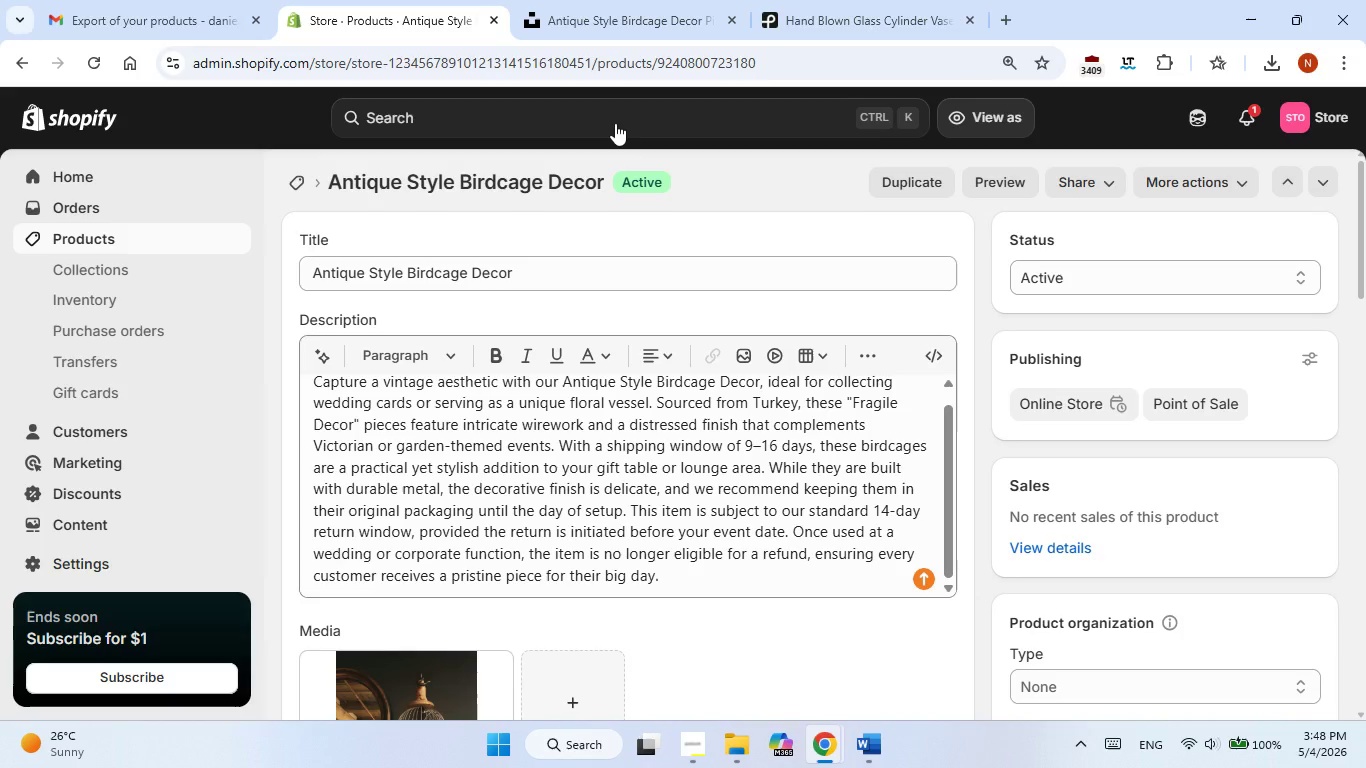 
scroll: coordinate [574, 167], scroll_direction: down, amount: 5.0
 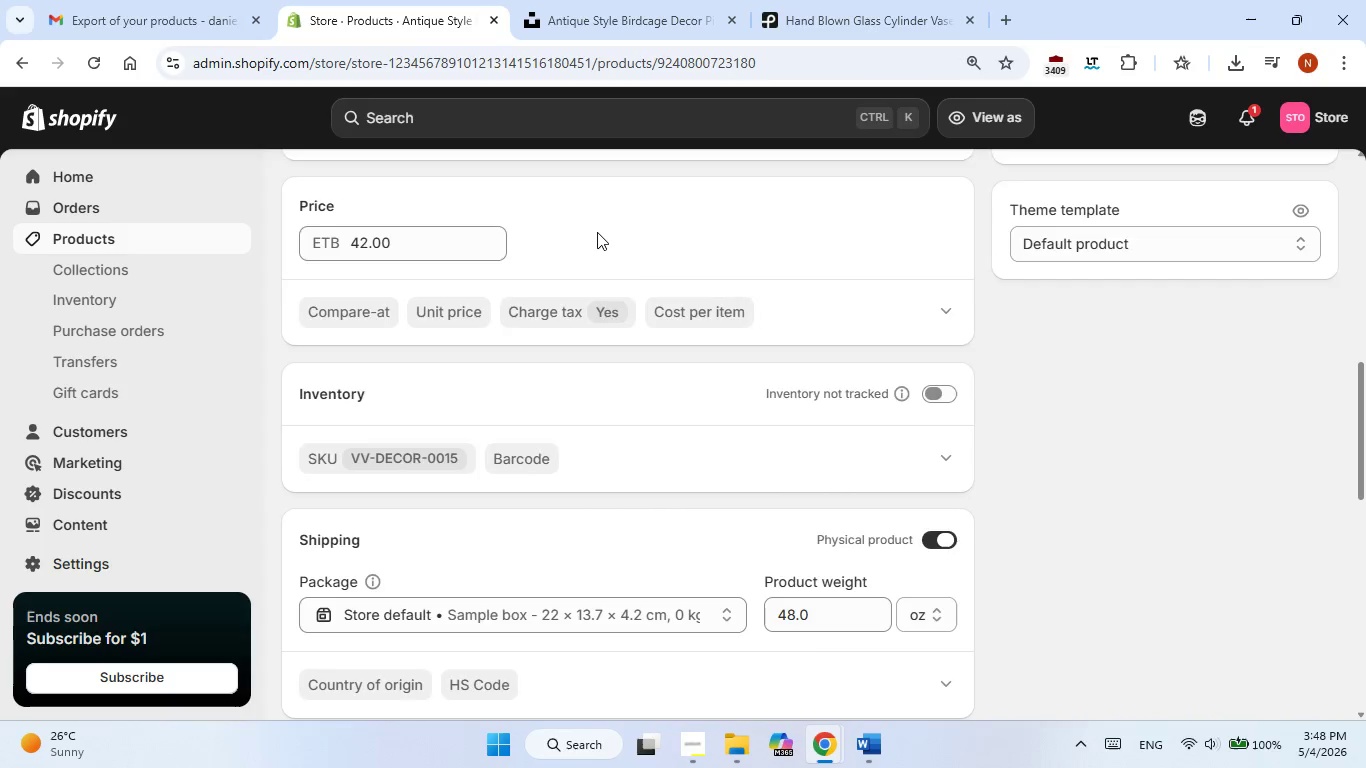 
scroll: coordinate [597, 232], scroll_direction: up, amount: 12.0
 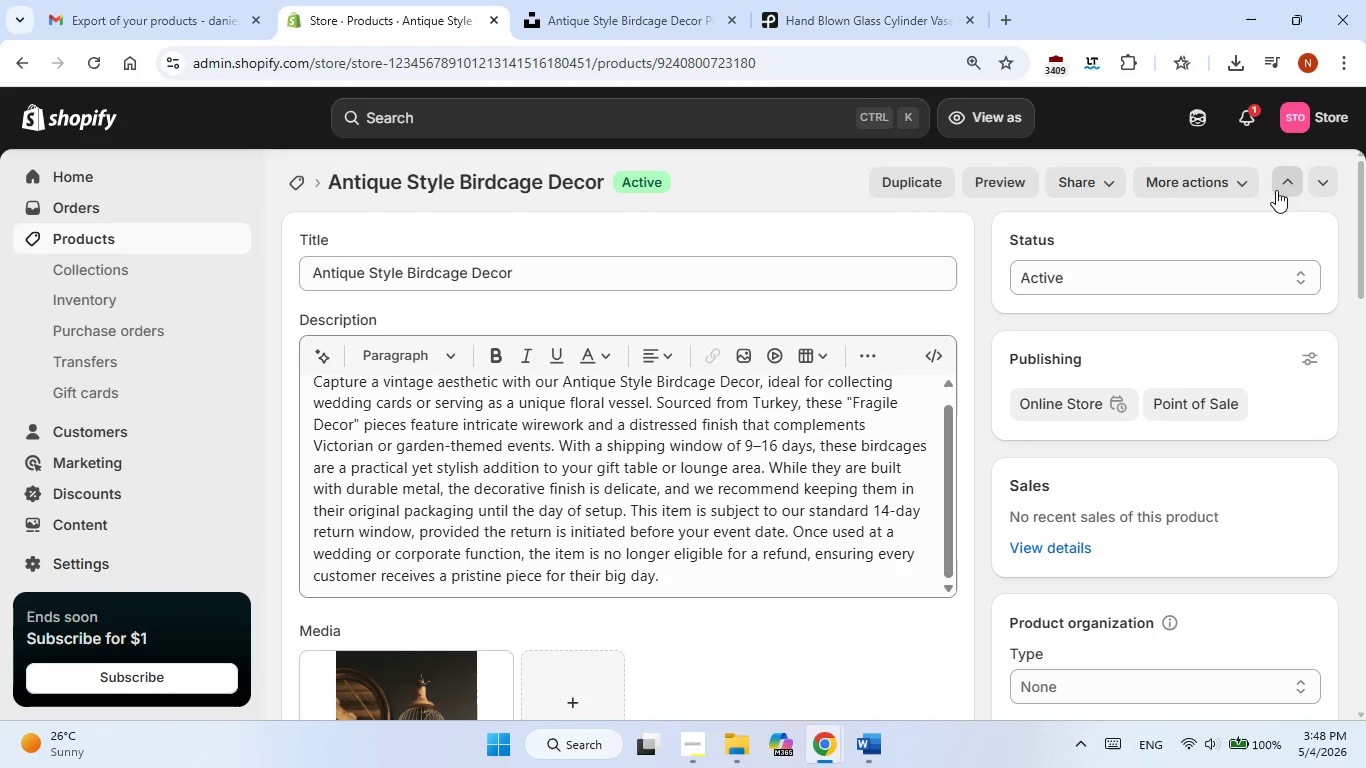 
left_click([1284, 177])
 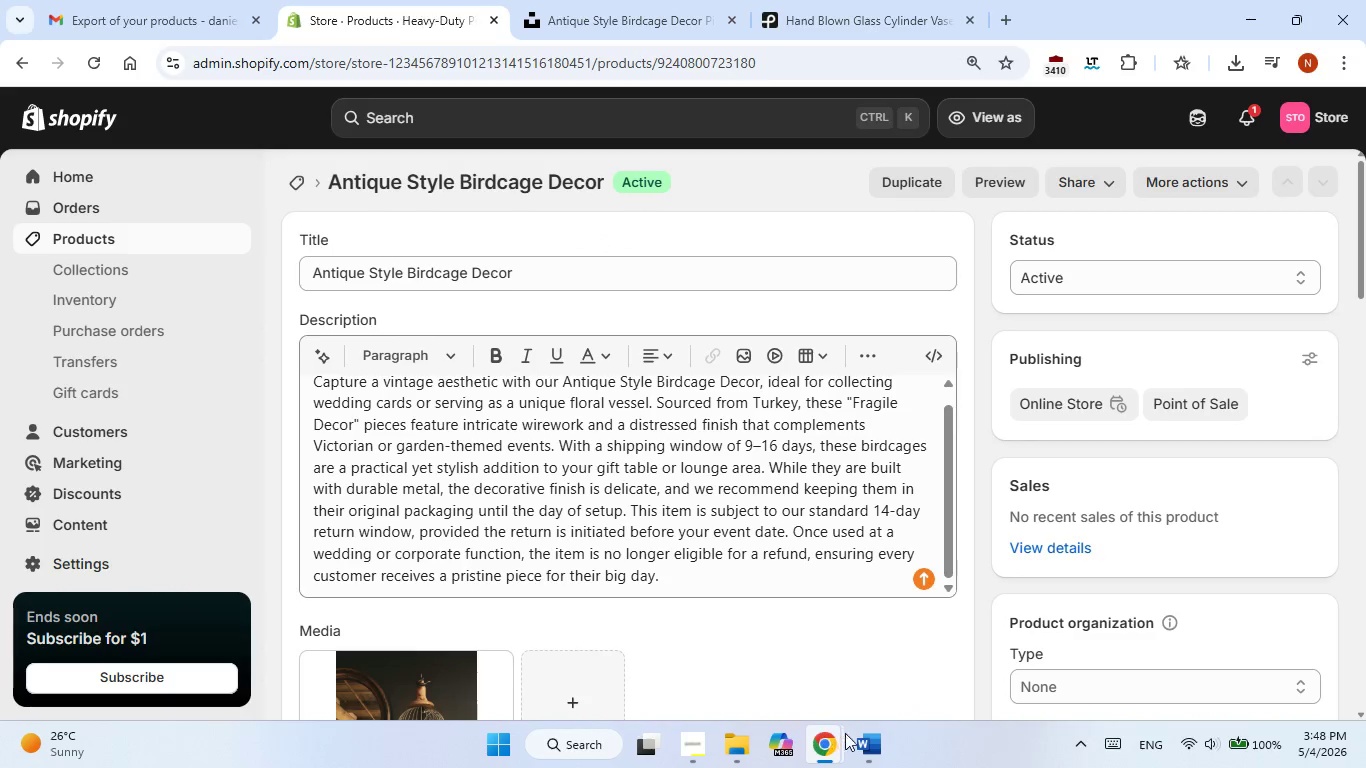 
left_click([863, 736])
 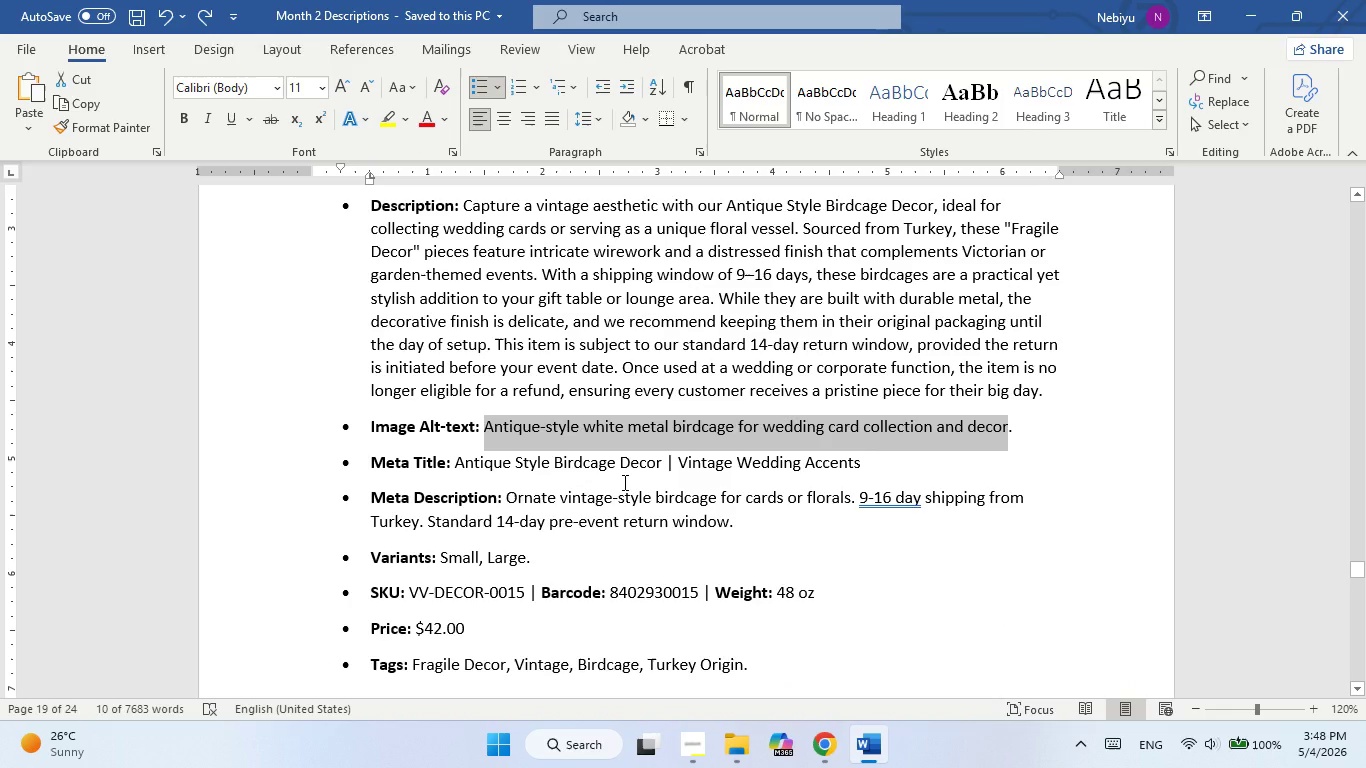 
scroll: coordinate [623, 482], scroll_direction: down, amount: 6.0
 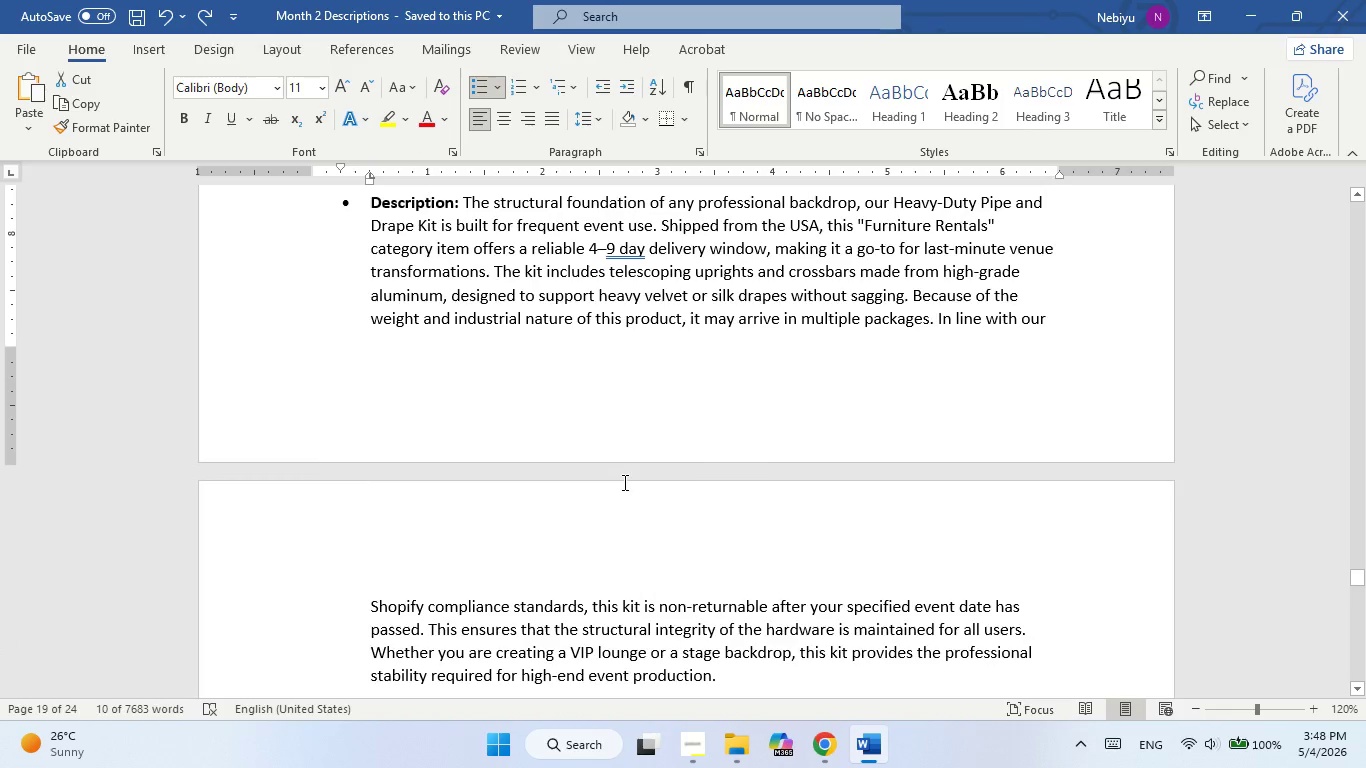 
scroll: coordinate [623, 482], scroll_direction: up, amount: 1.0
 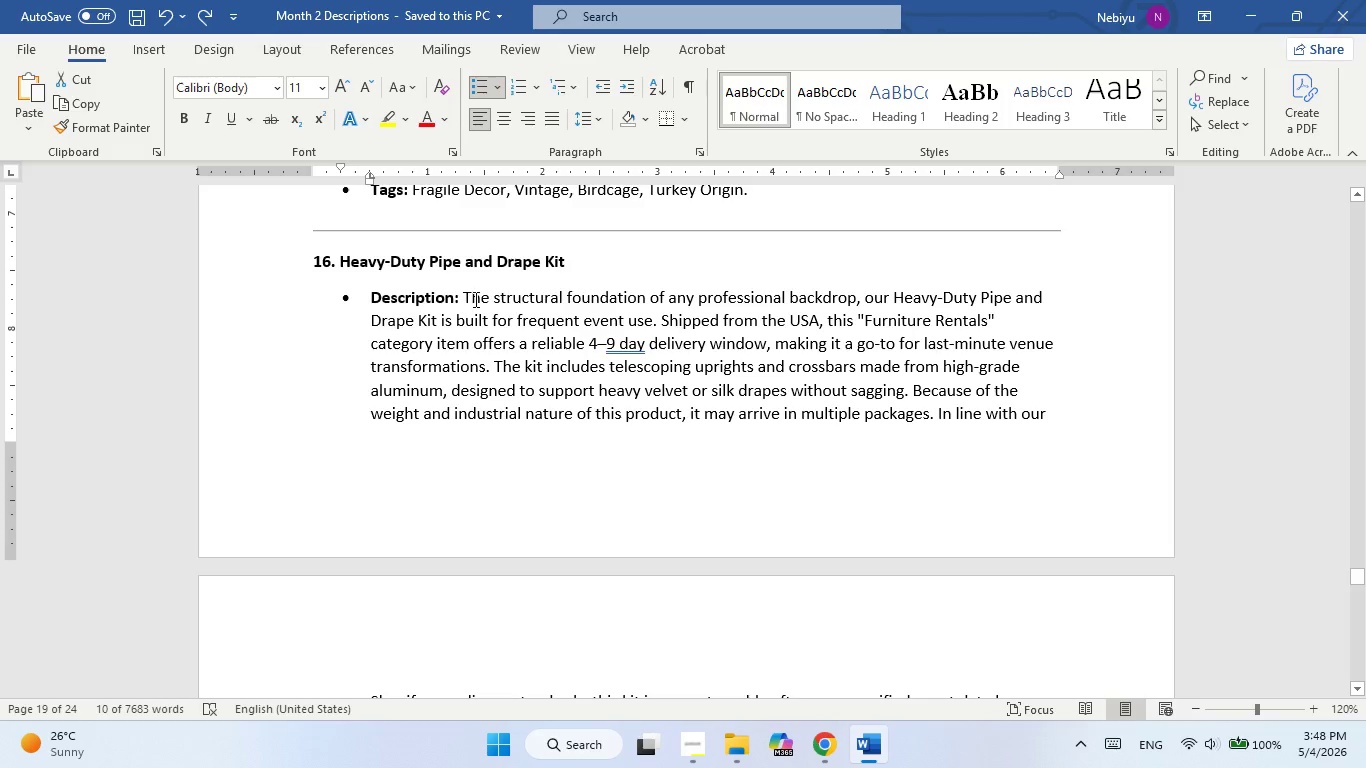 
left_click_drag(start_coordinate=[474, 298], to_coordinate=[722, 590])
 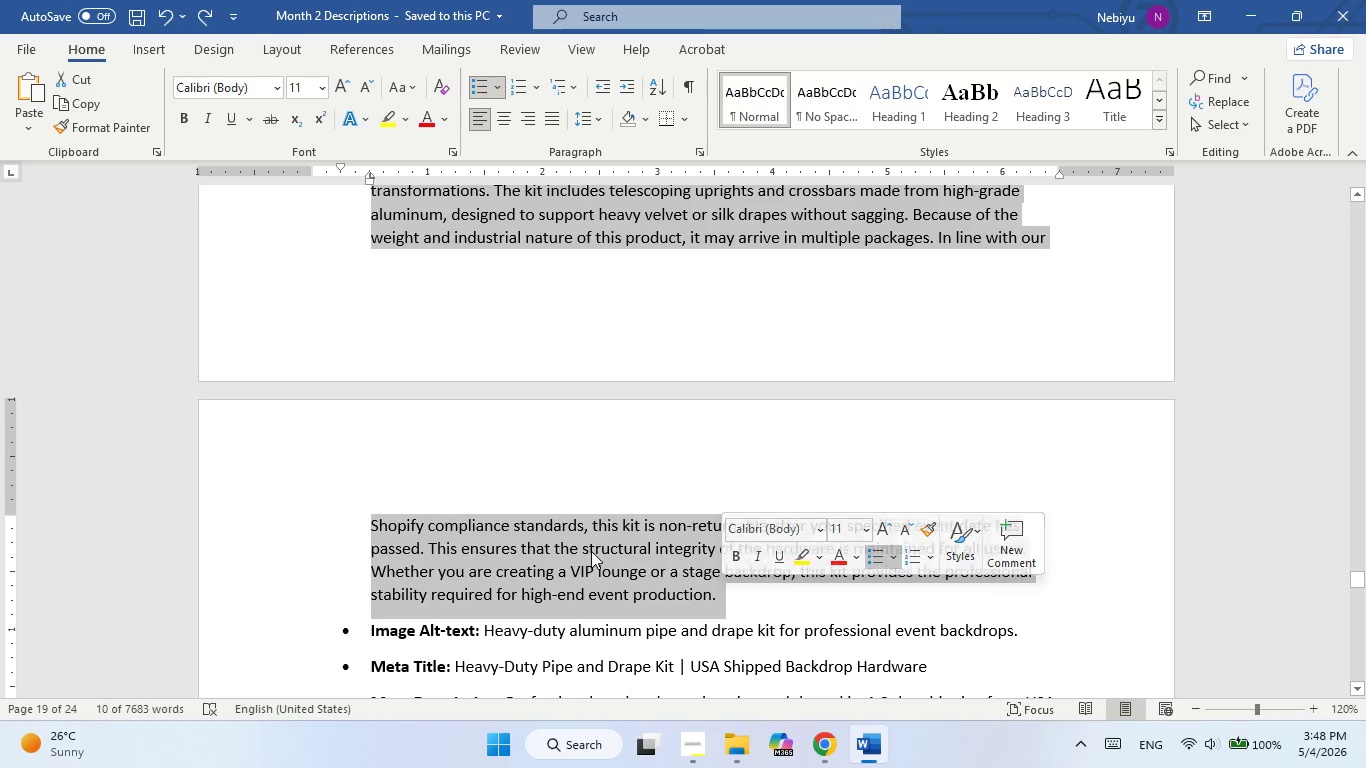 
right_click([591, 551])
 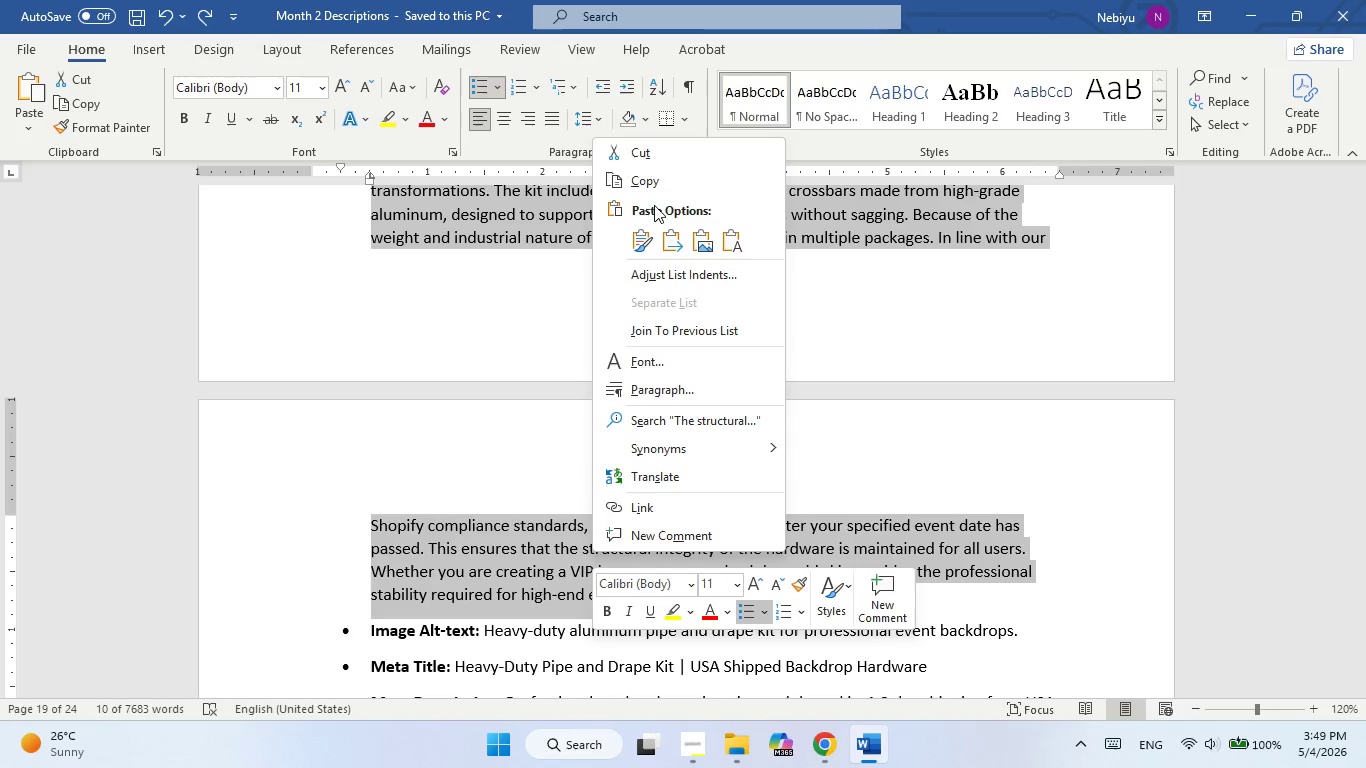 
left_click([656, 186])
 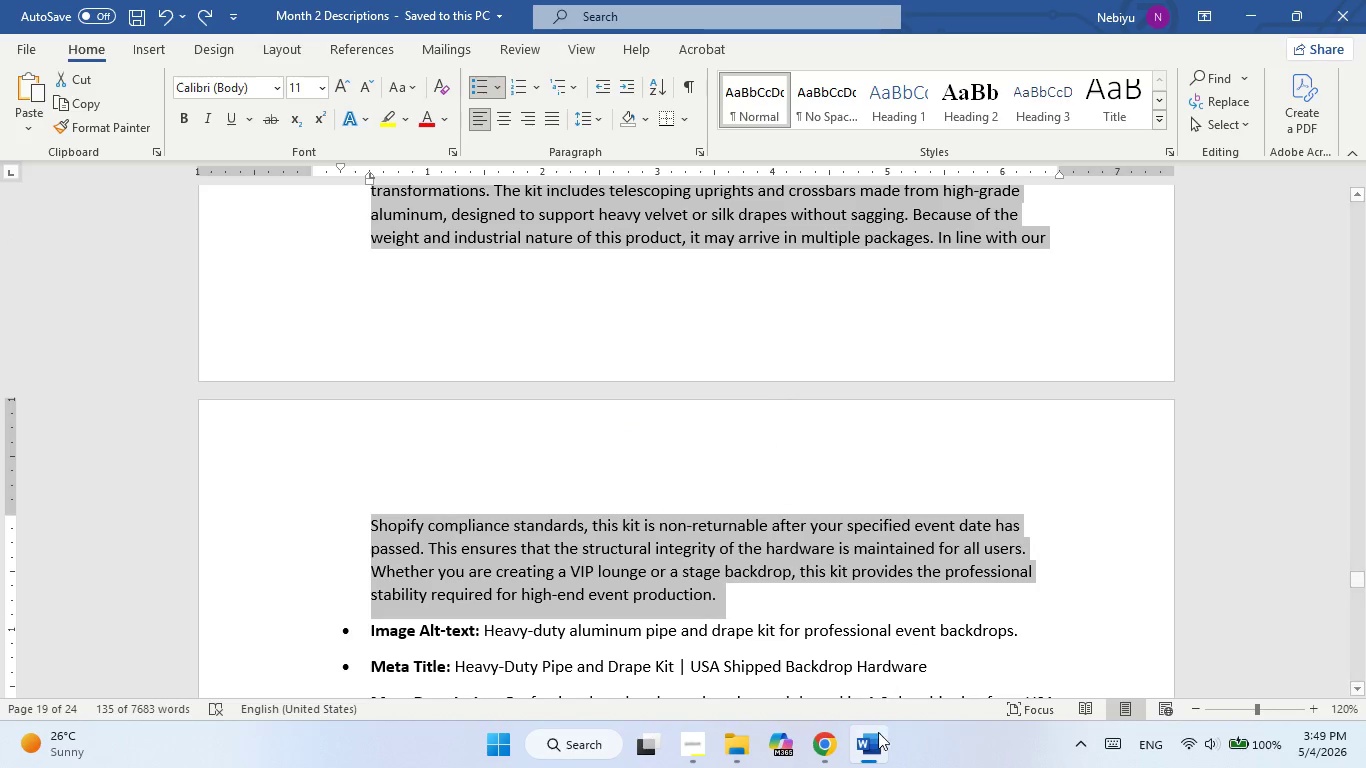 
left_click([873, 743])
 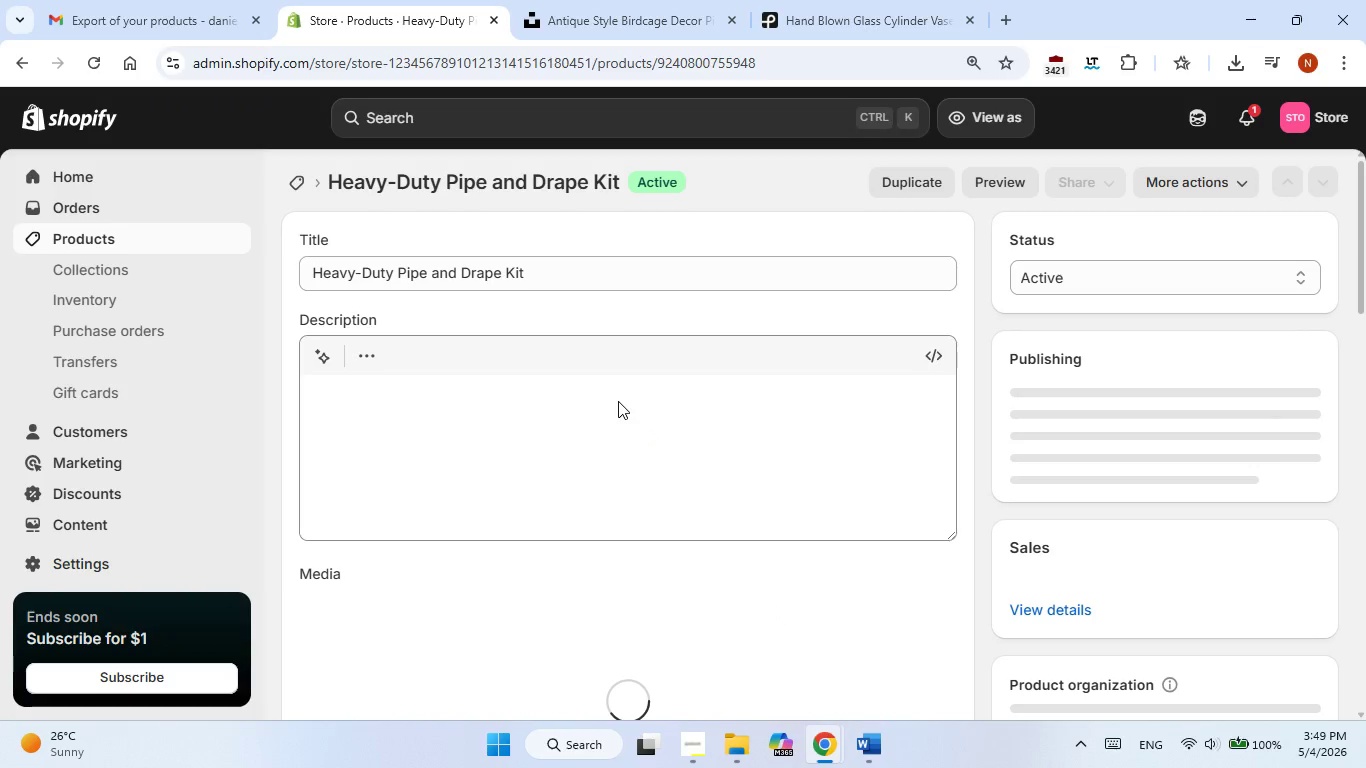 
left_click([618, 401])
 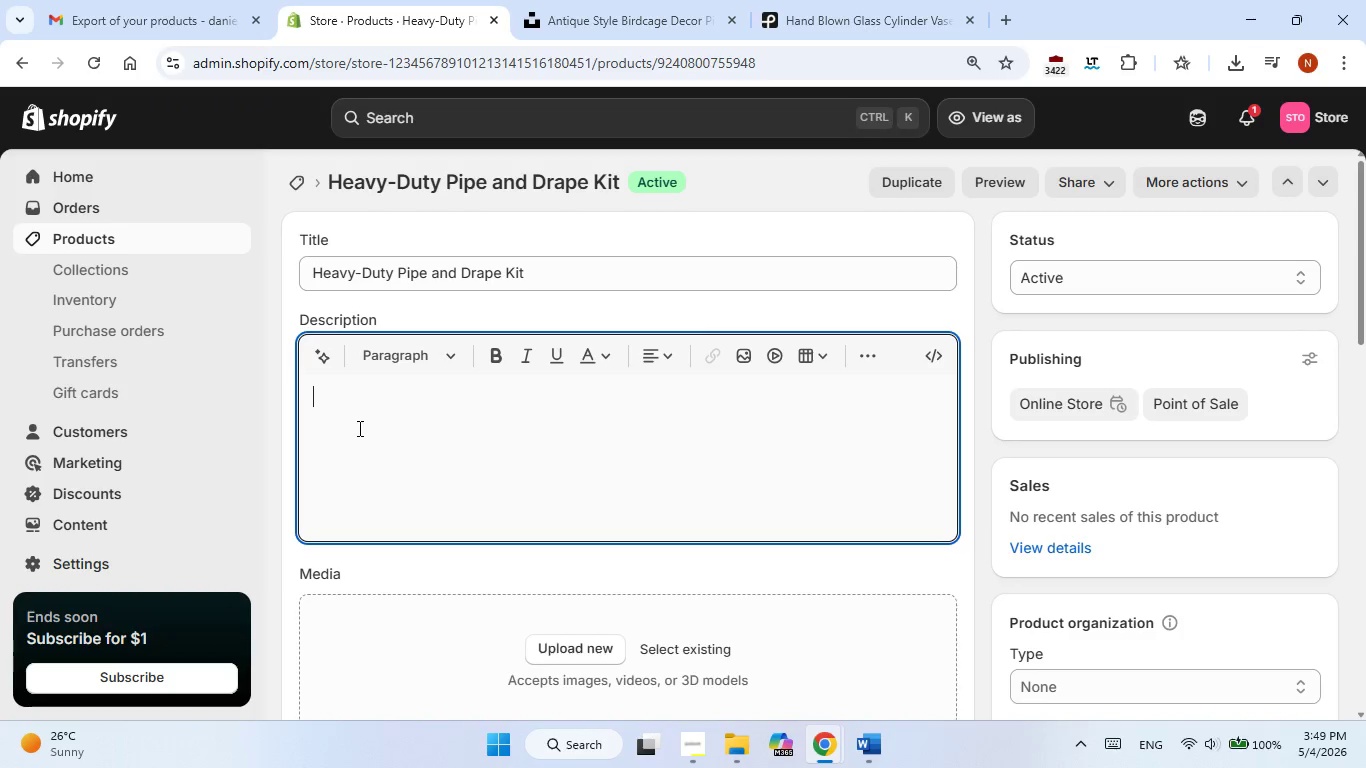 
right_click([358, 418])
 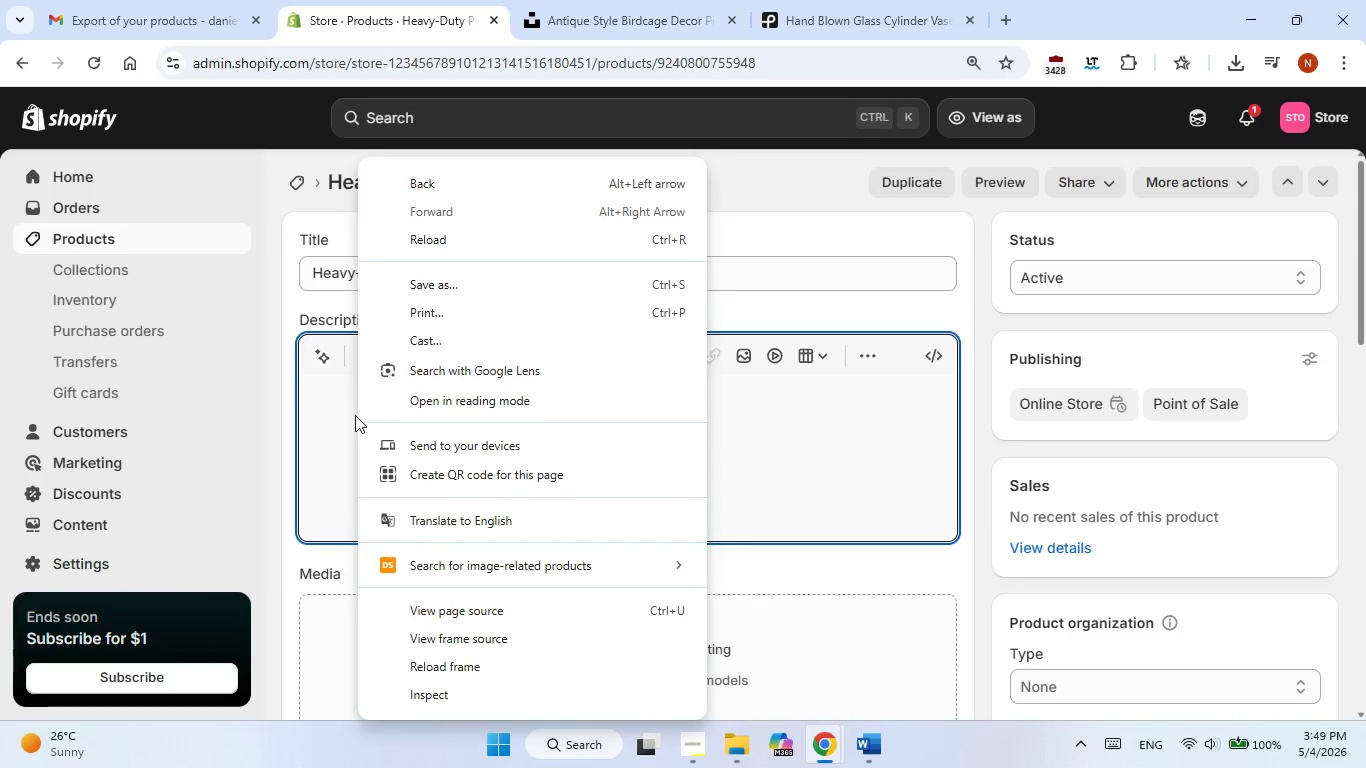 
left_click([349, 426])
 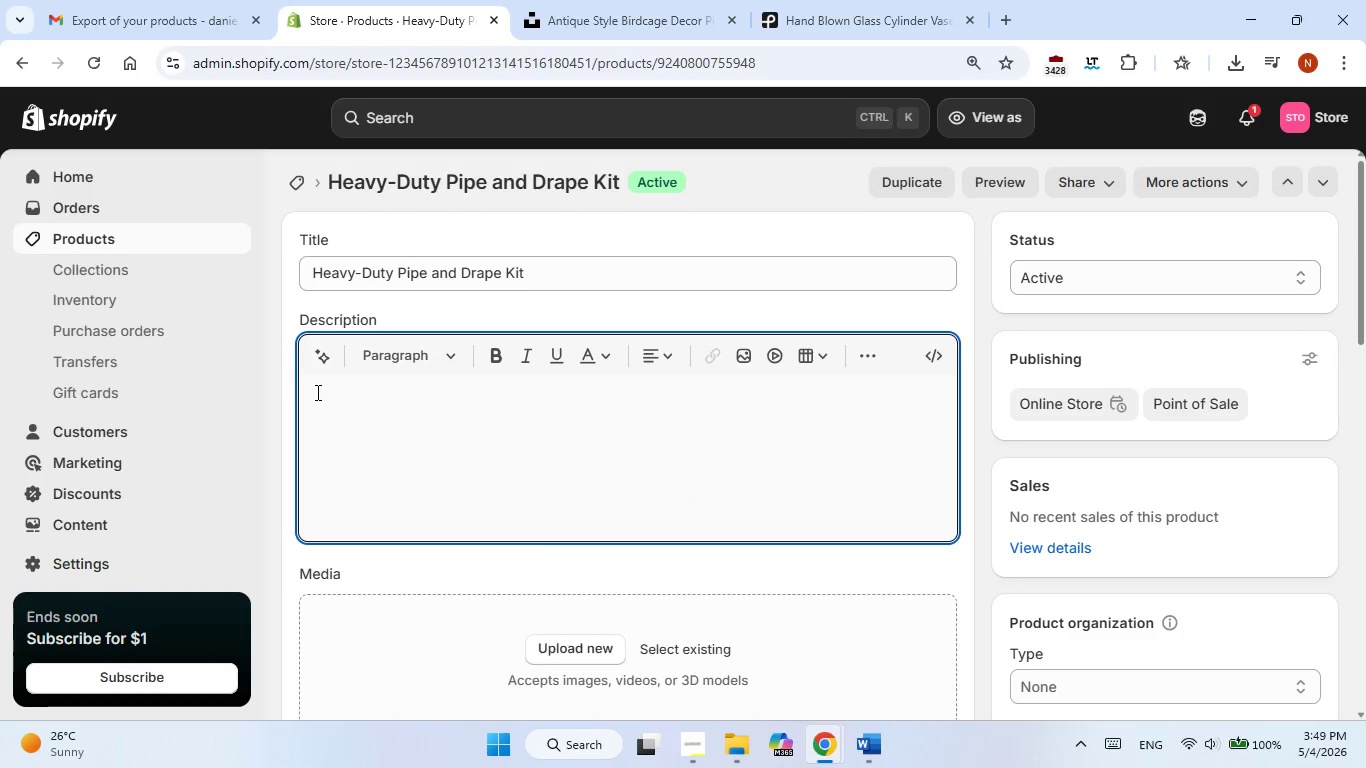 
right_click([316, 392])
 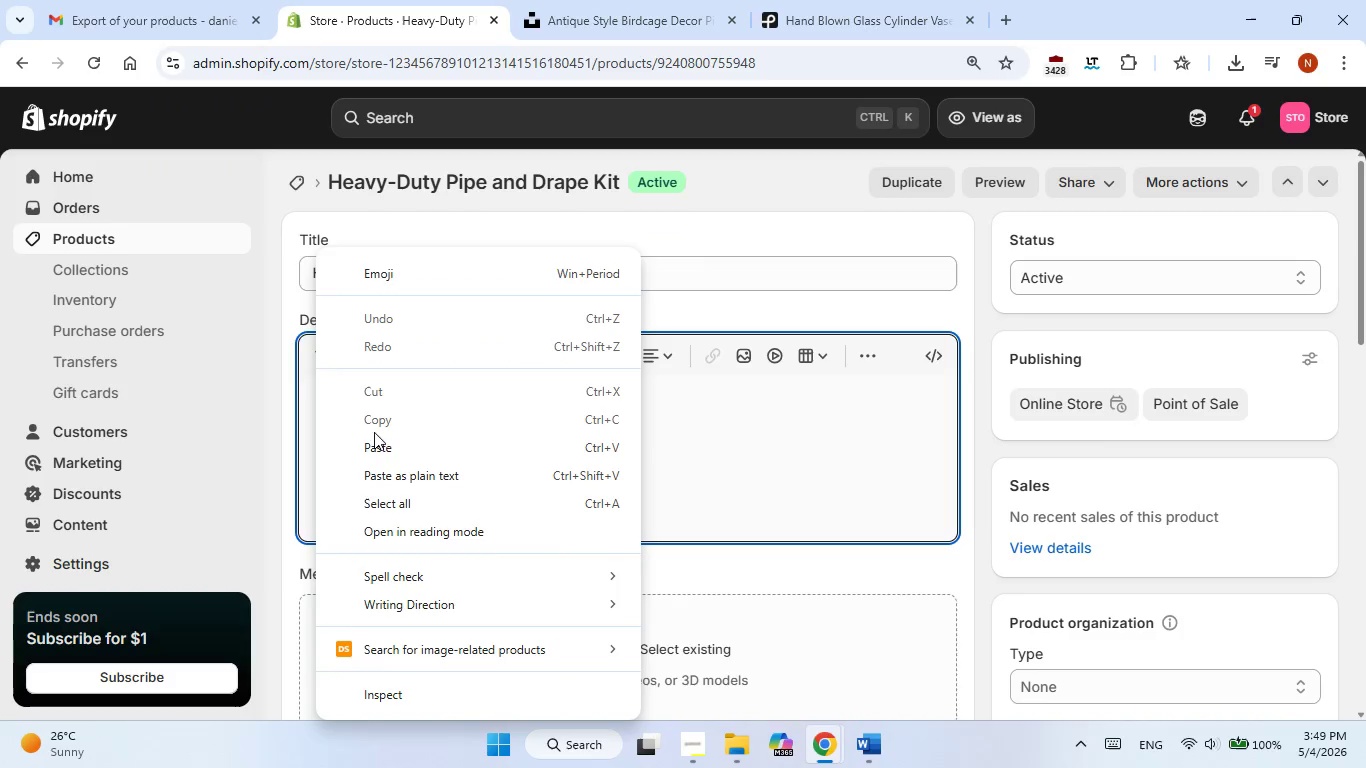 
left_click([375, 438])
 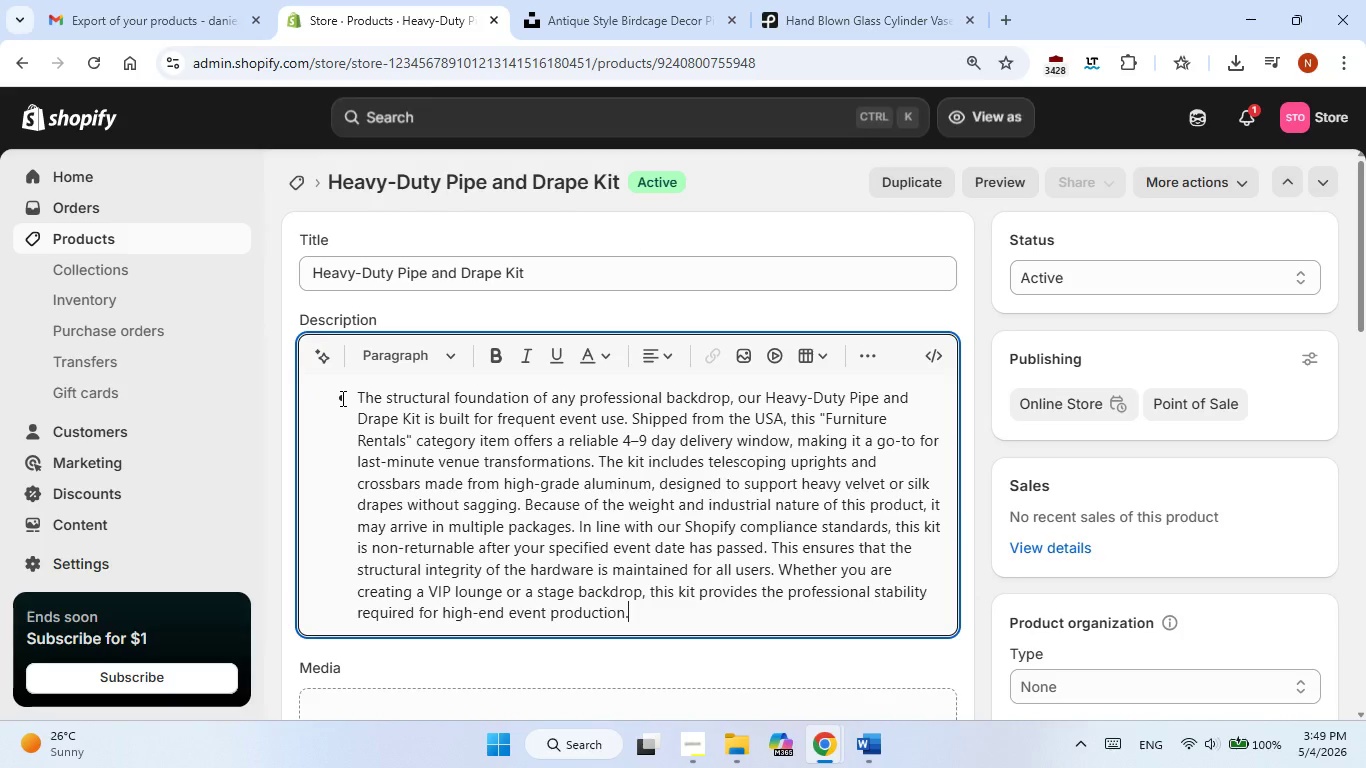 
left_click([341, 398])
 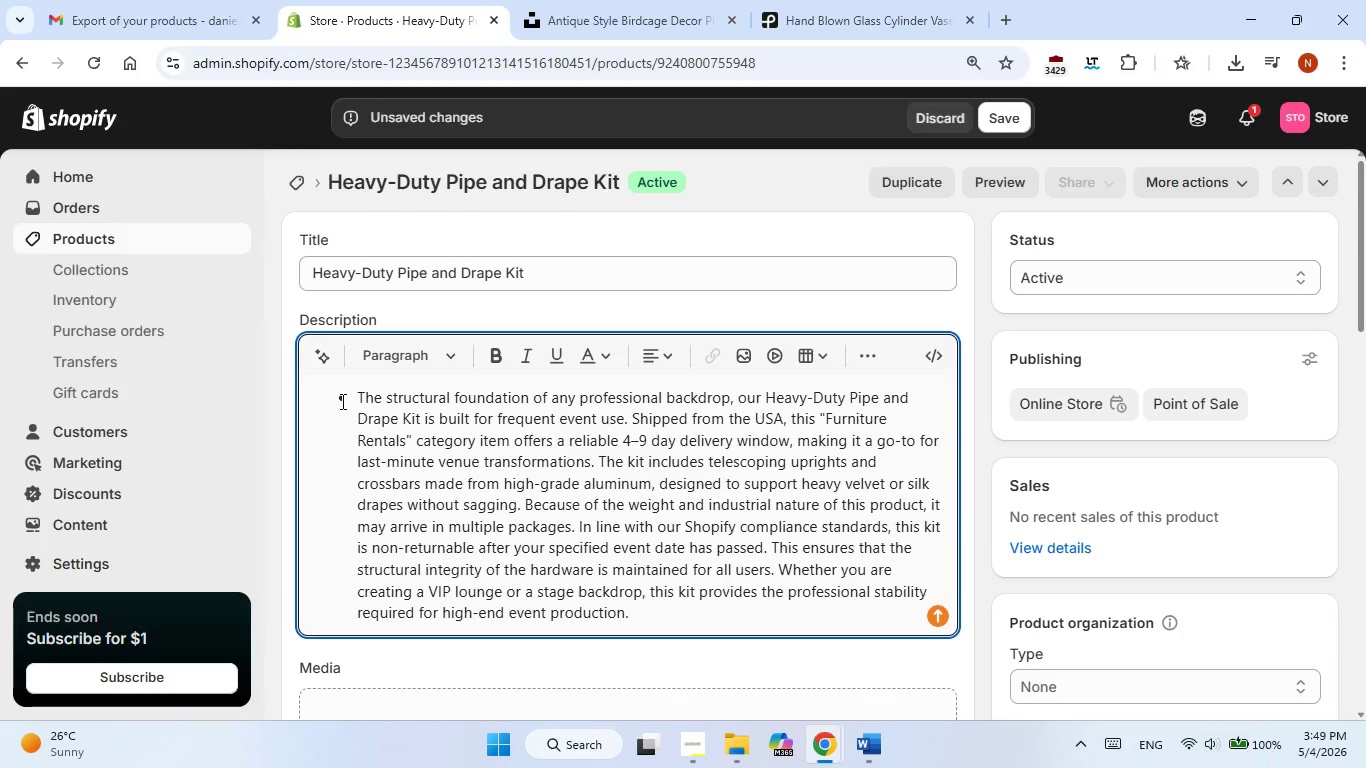 
key(Backspace)
 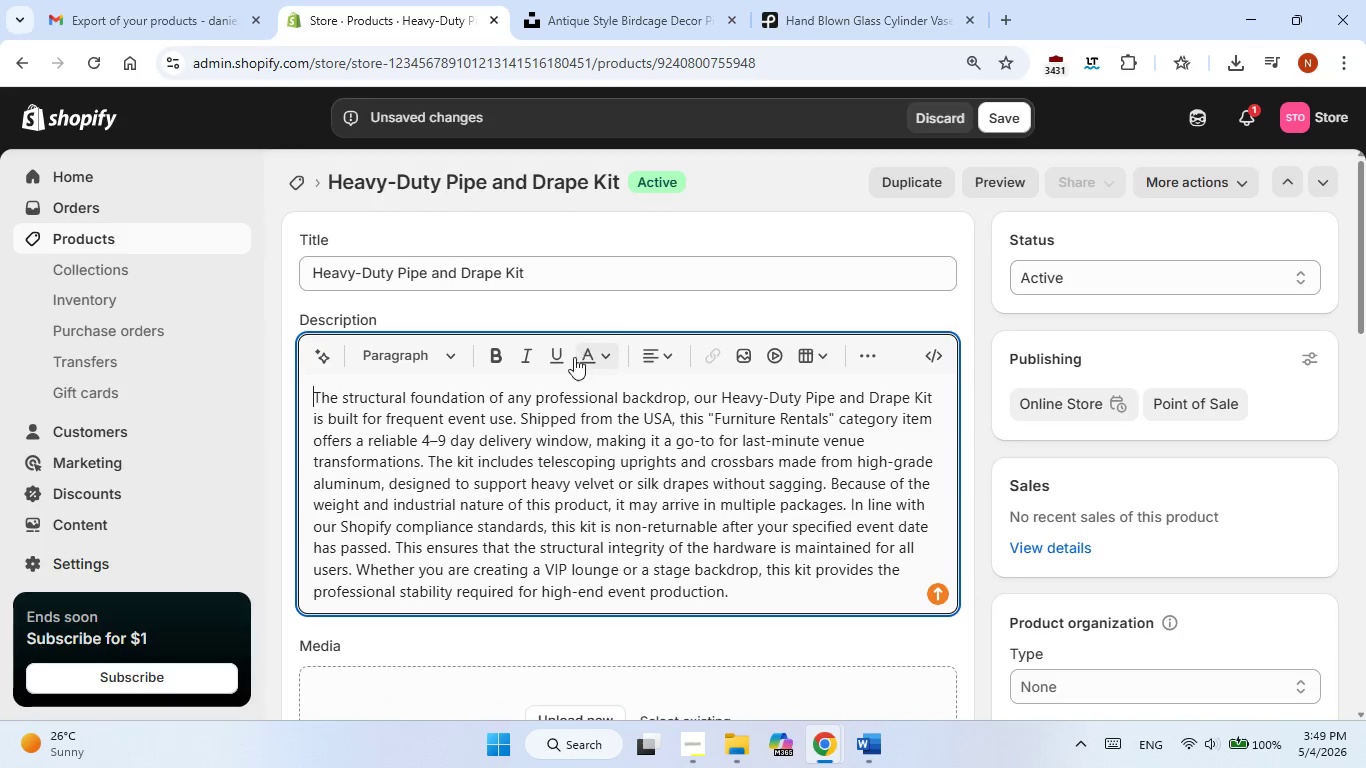 
scroll: coordinate [1099, 690], scroll_direction: down, amount: 2.0
 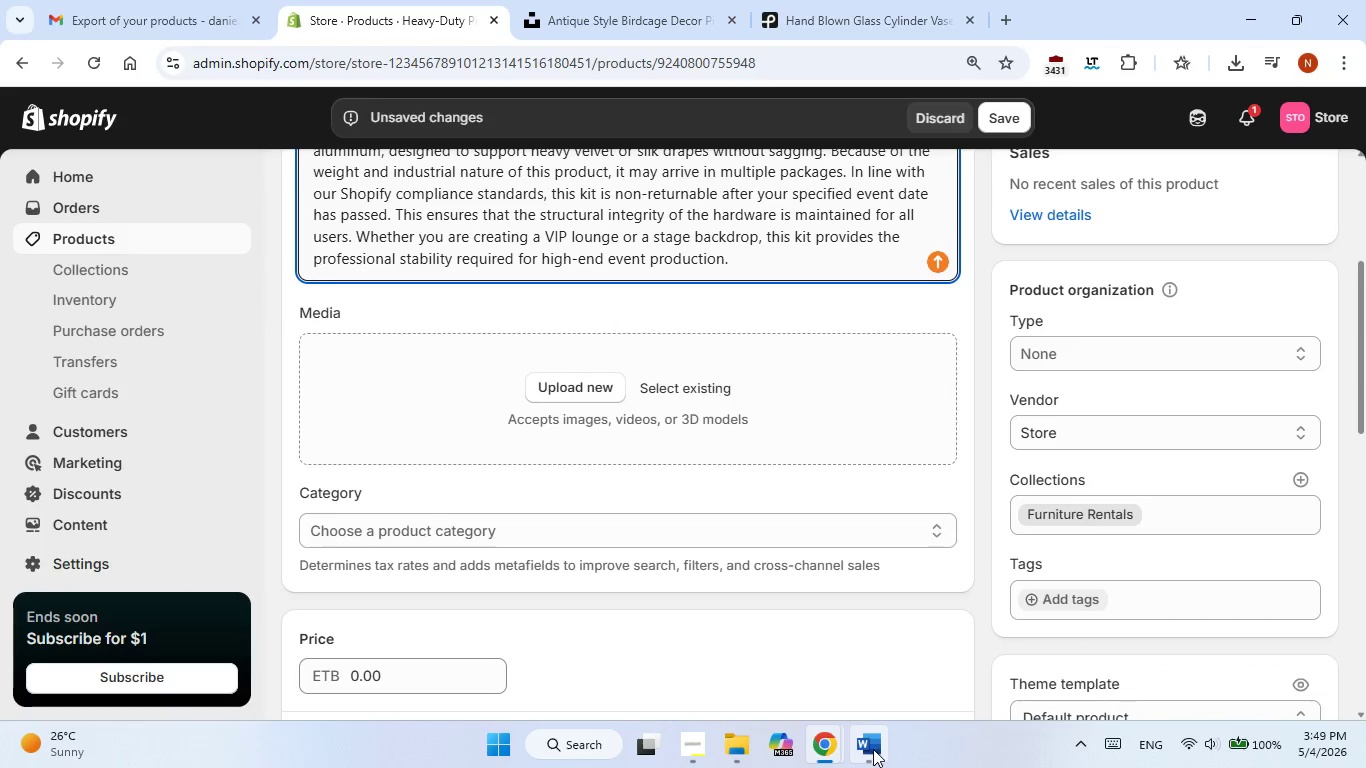 
left_click([873, 749])
 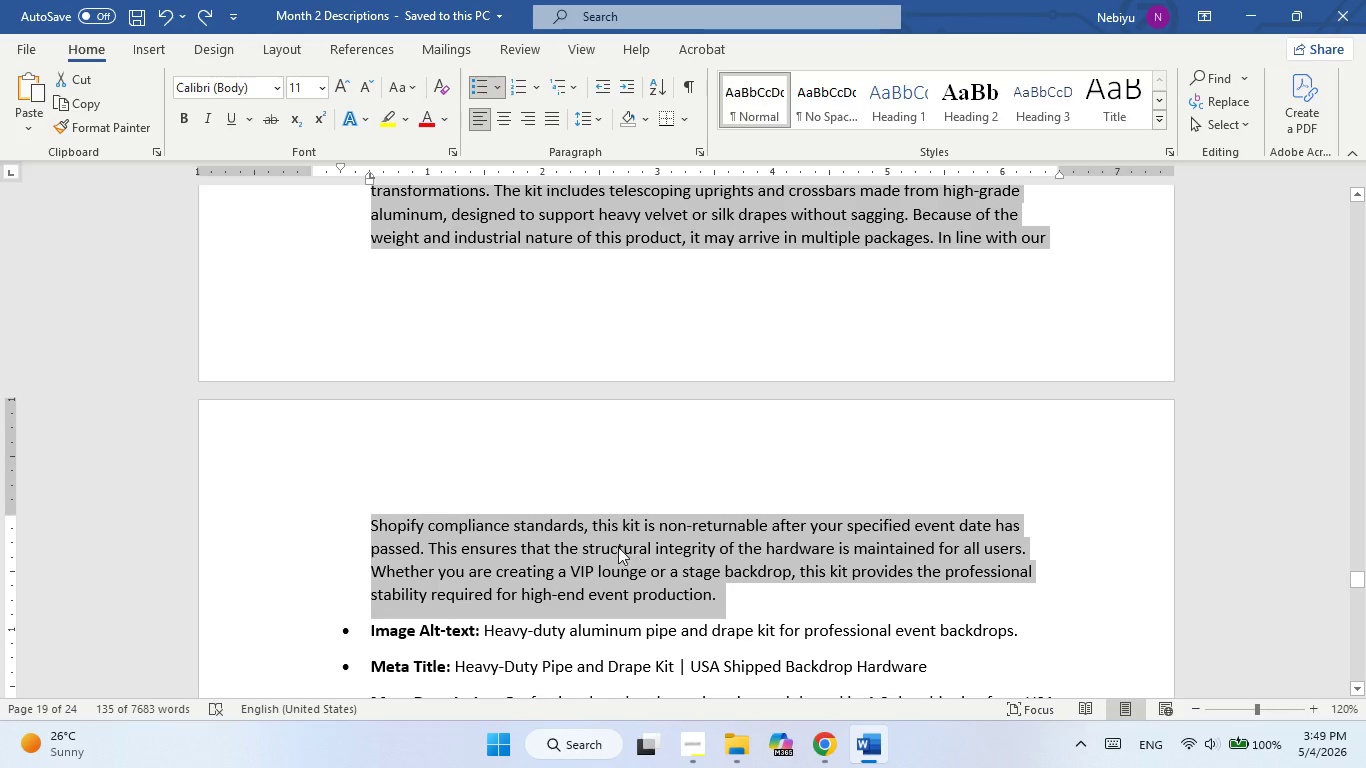 
scroll: coordinate [465, 641], scroll_direction: down, amount: 2.0
 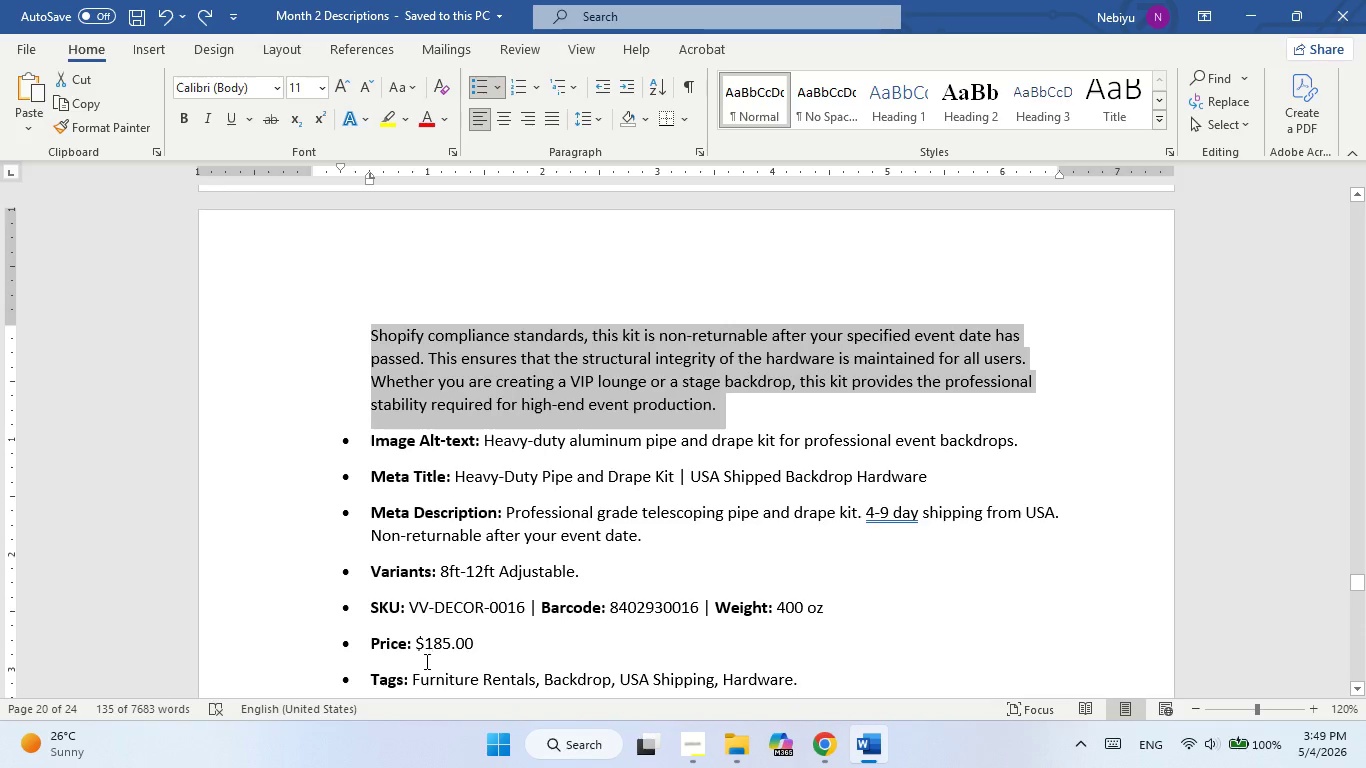 
left_click_drag(start_coordinate=[417, 677], to_coordinate=[815, 684])
 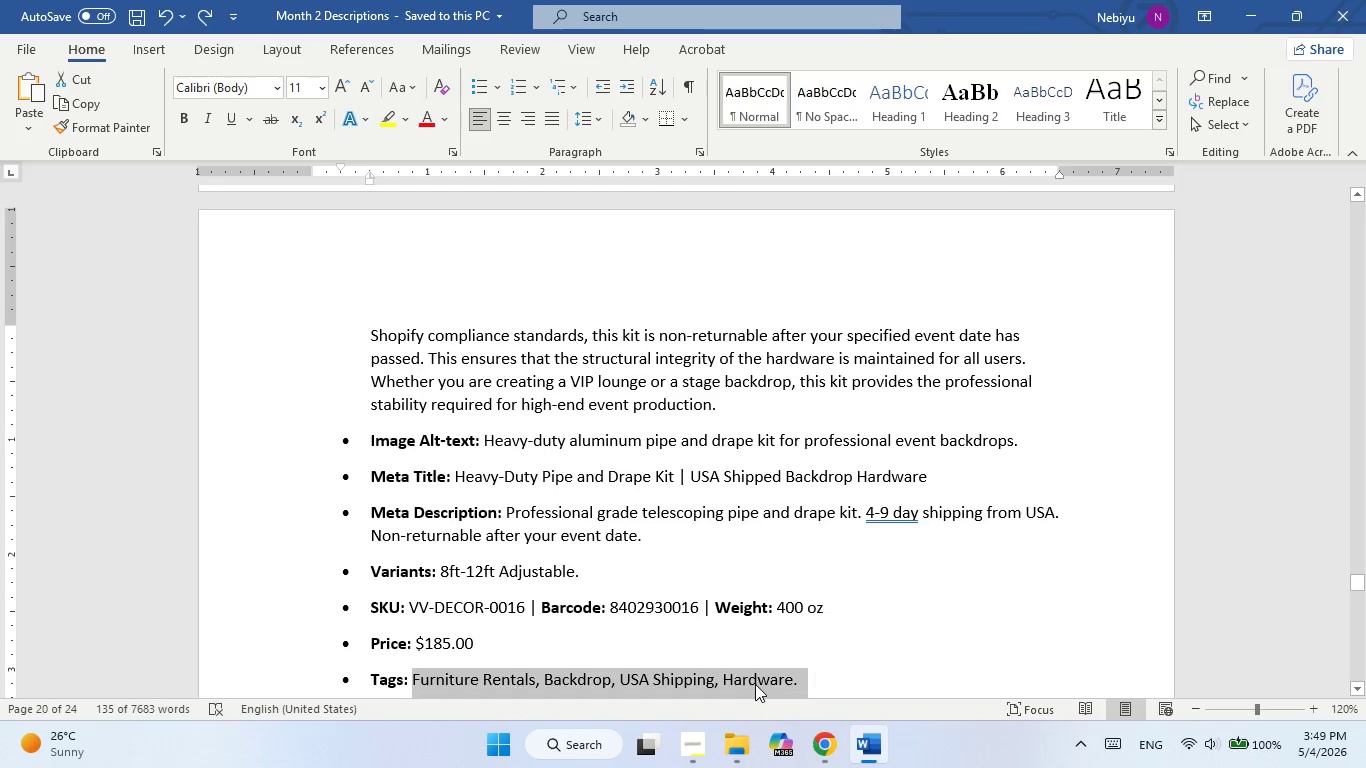 
right_click([755, 684])
 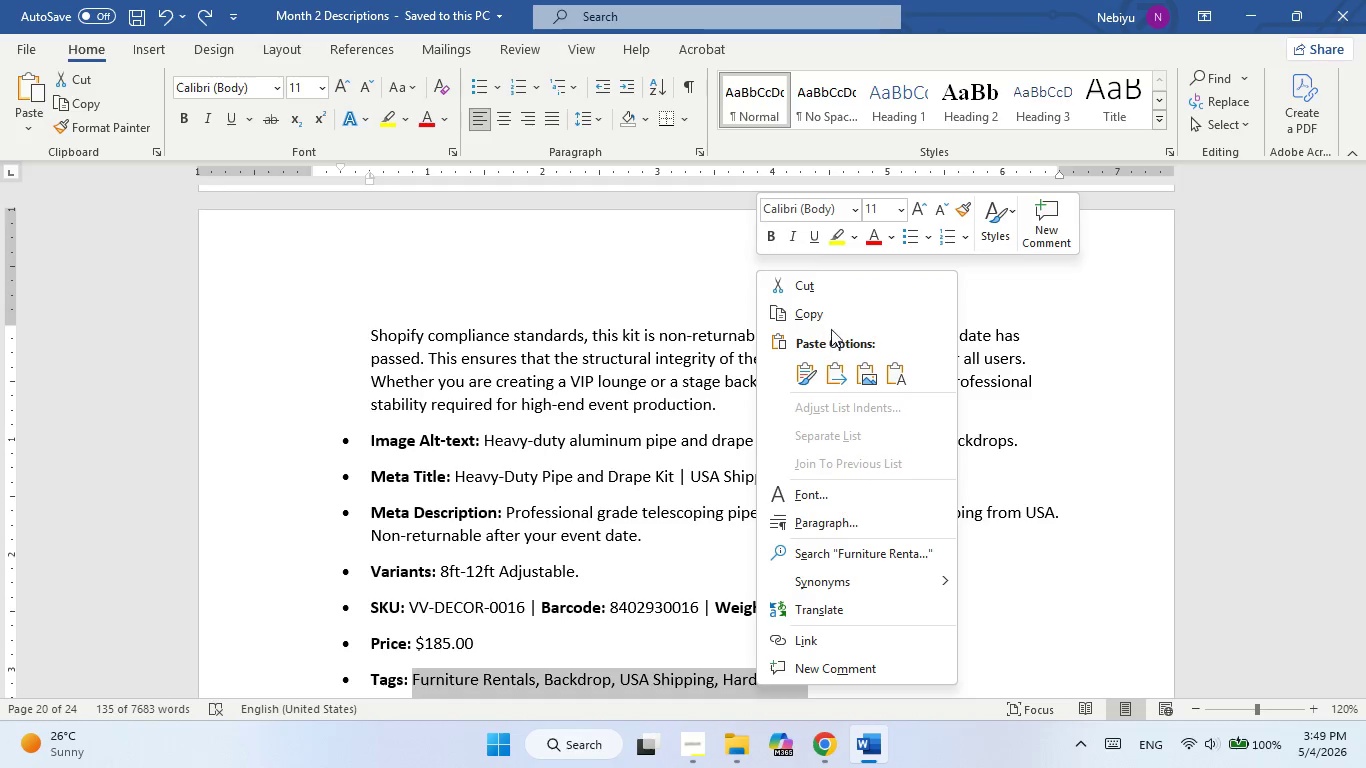 
left_click([831, 311])
 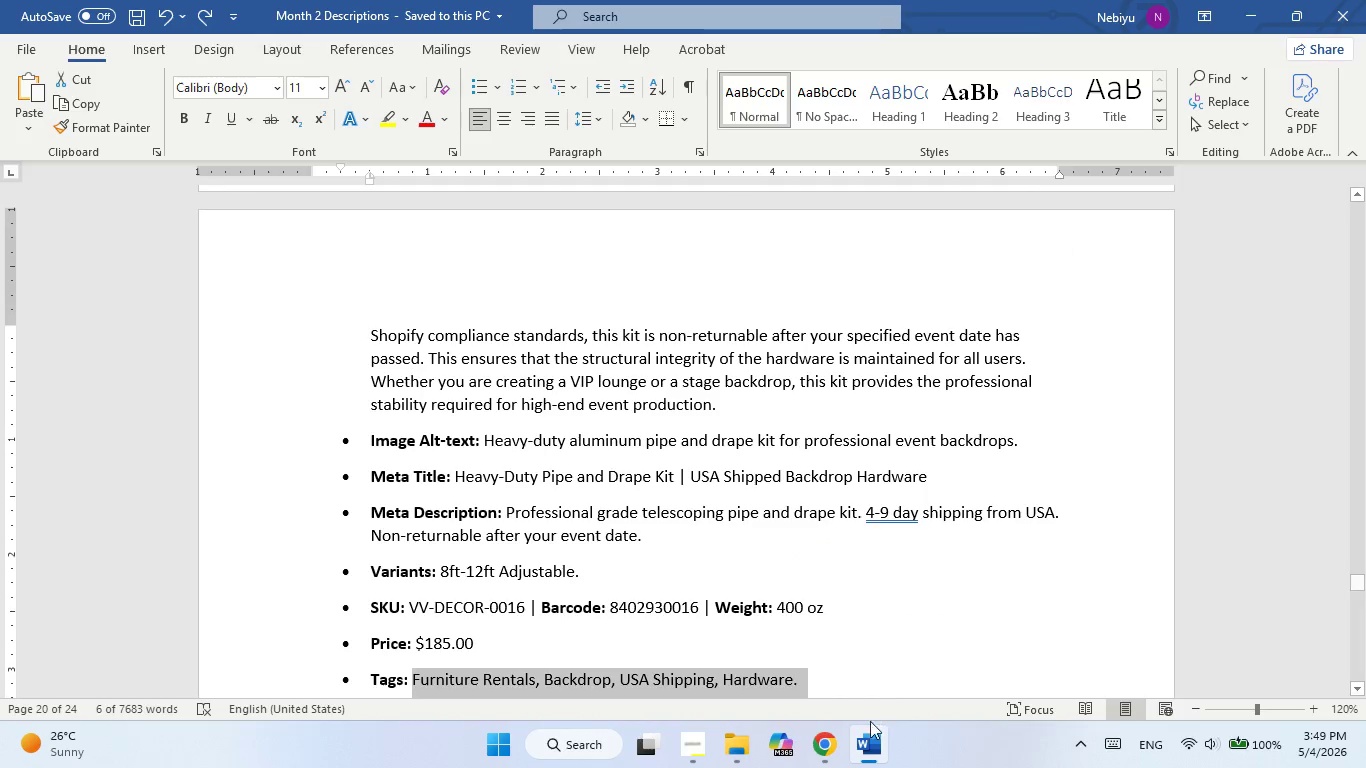 
left_click([868, 731])
 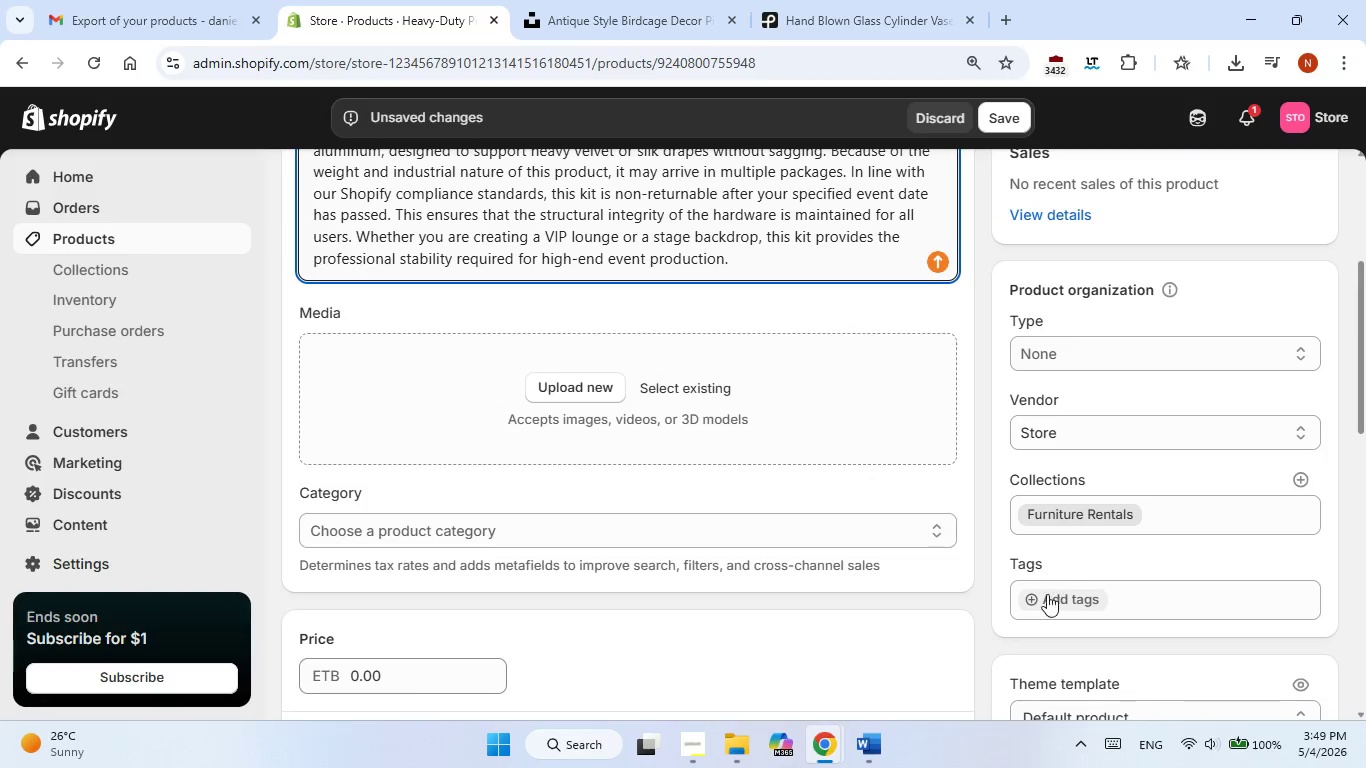 
left_click([1047, 597])
 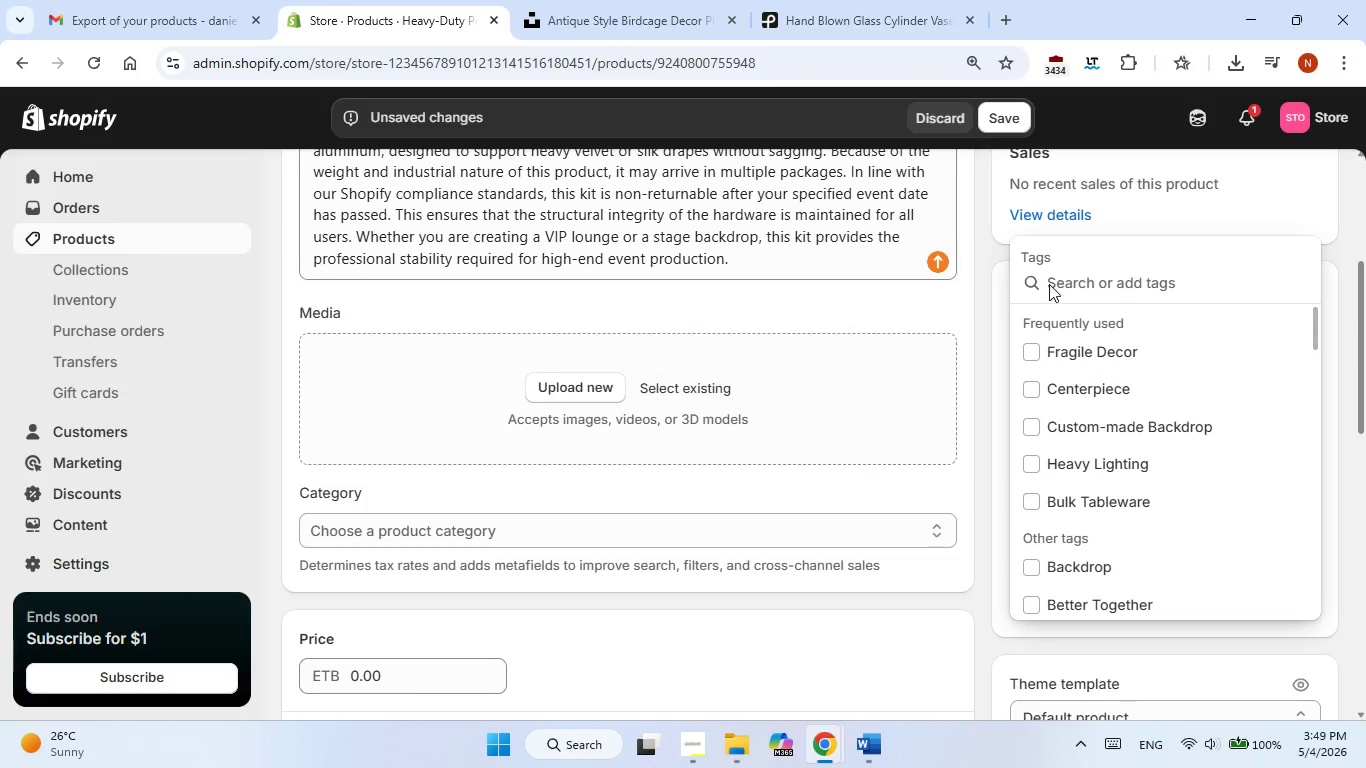 
right_click([1053, 281])
 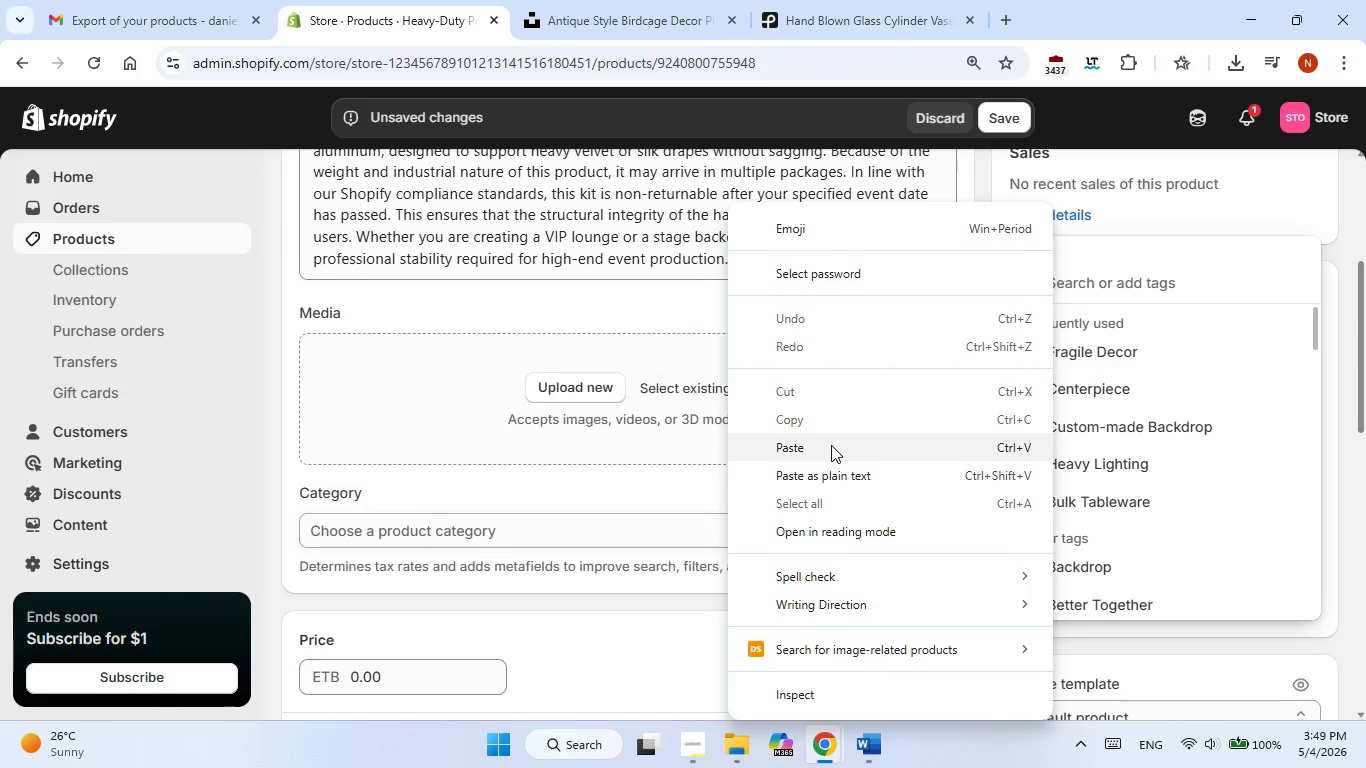 
left_click([831, 445])
 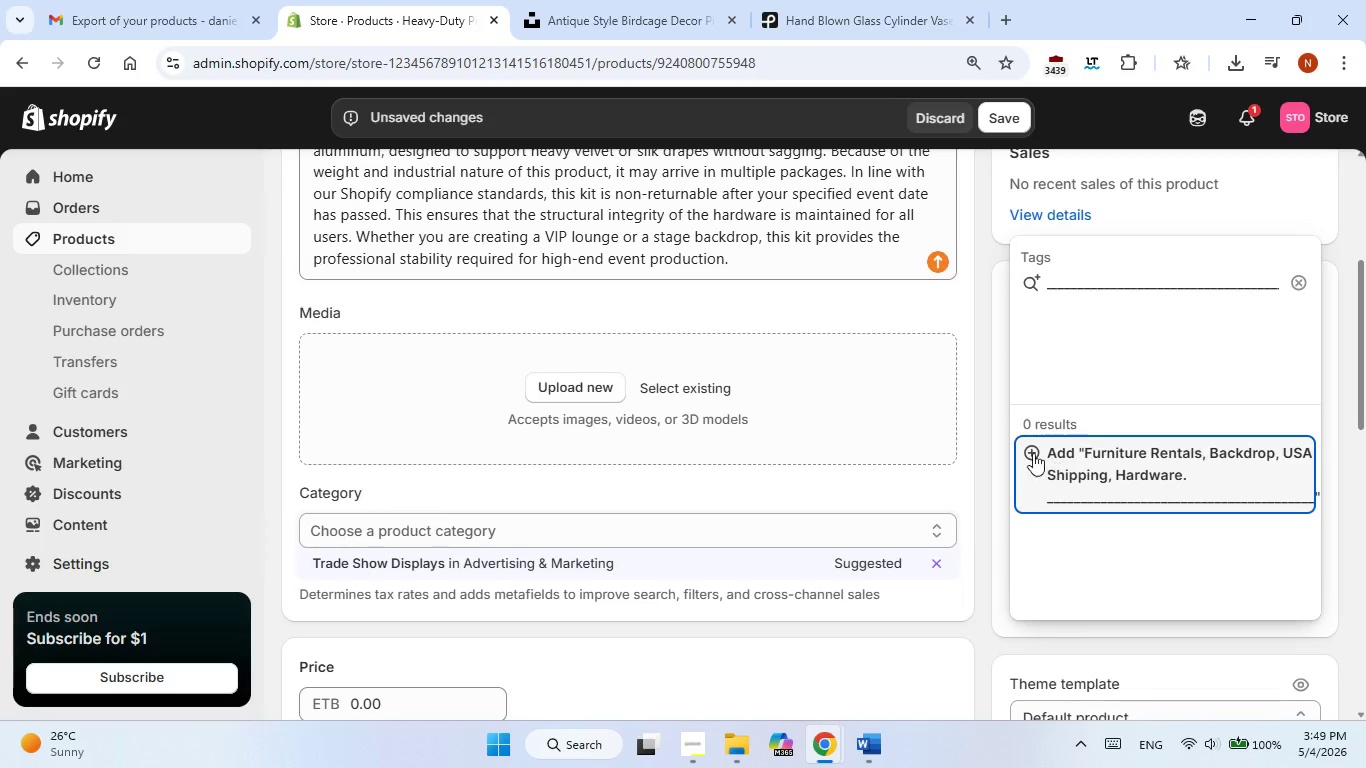 
left_click([1025, 453])
 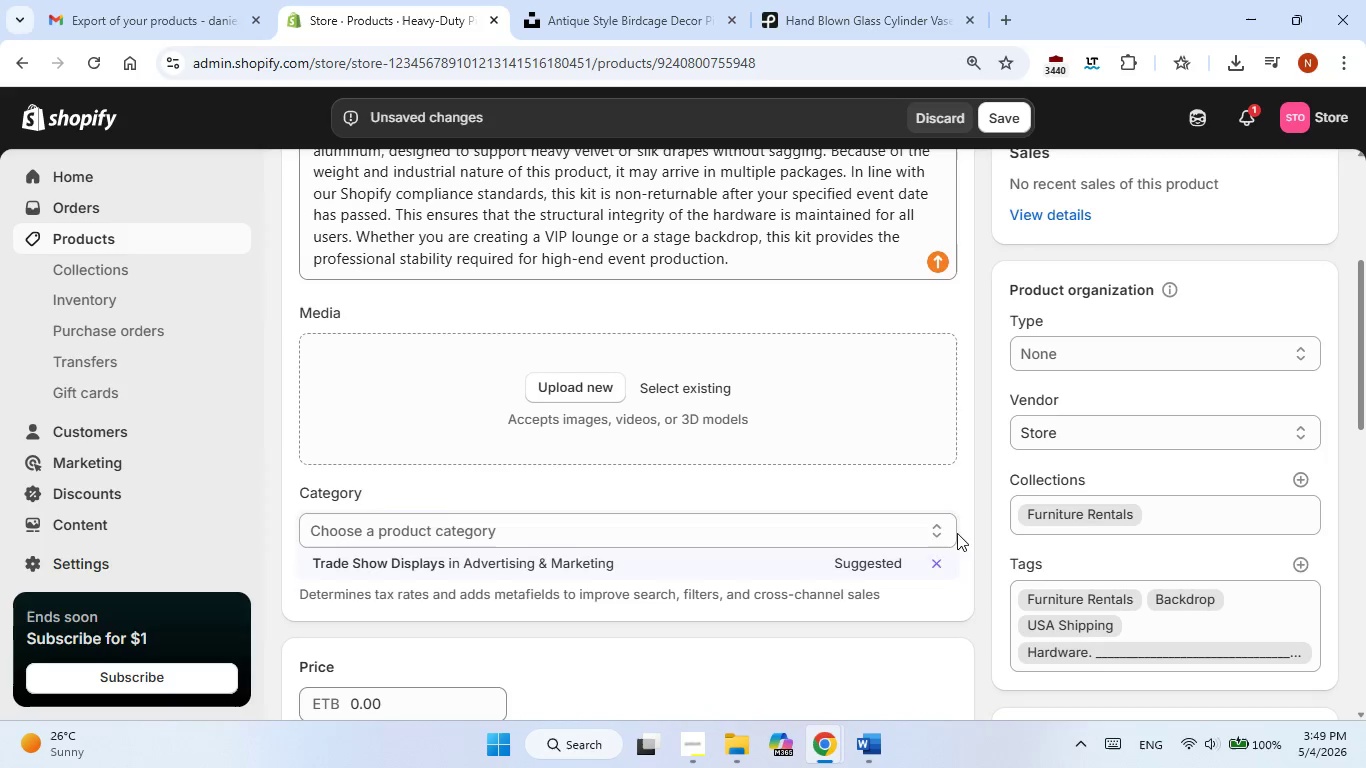 
left_click([894, 561])
 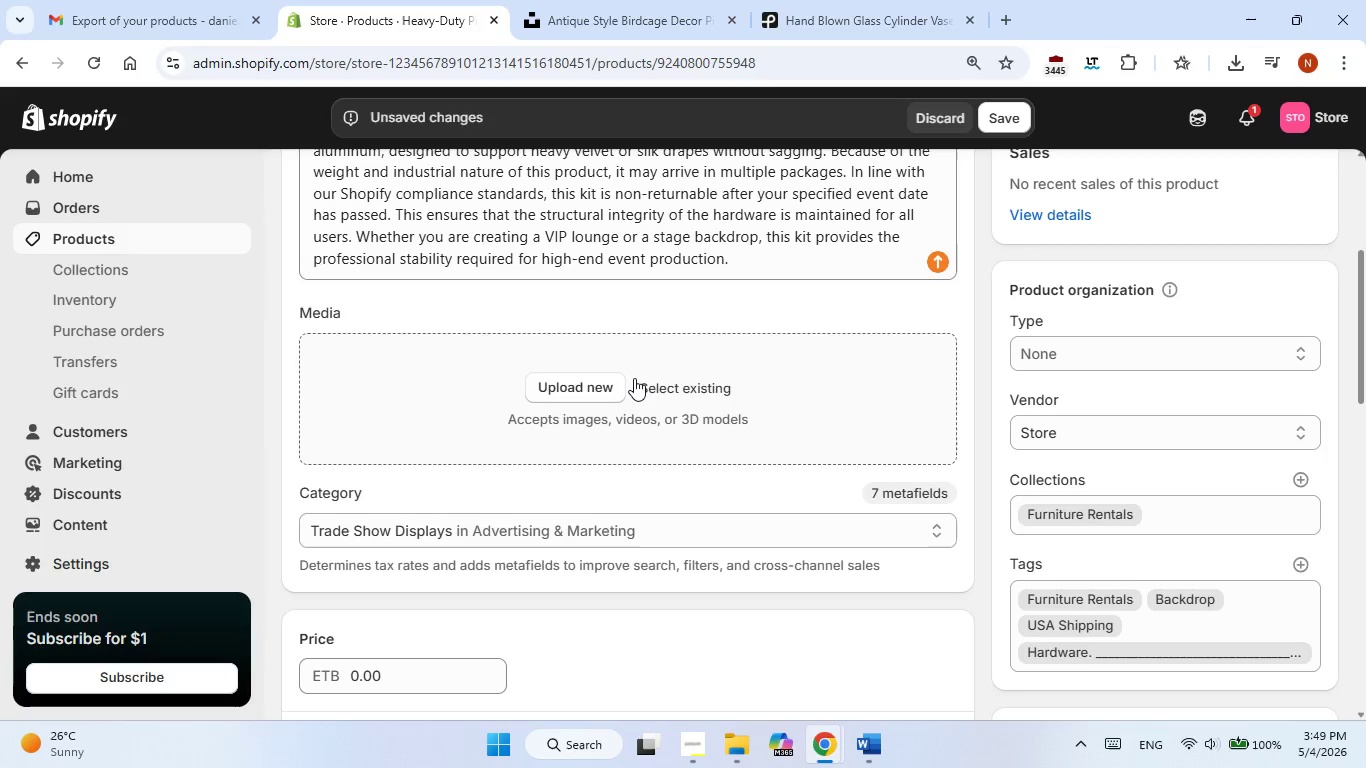 
scroll: coordinate [634, 378], scroll_direction: up, amount: 1.0
 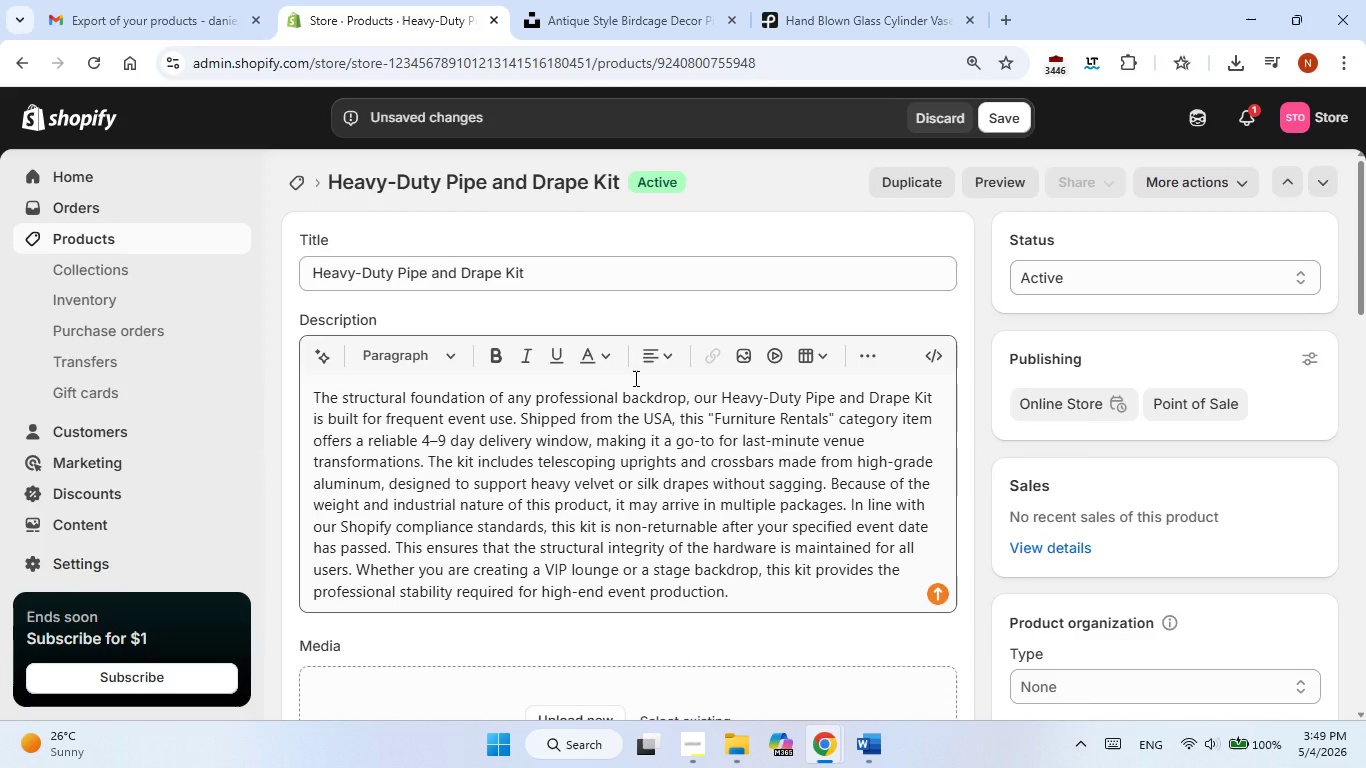 
scroll: coordinate [634, 378], scroll_direction: down, amount: 3.0
 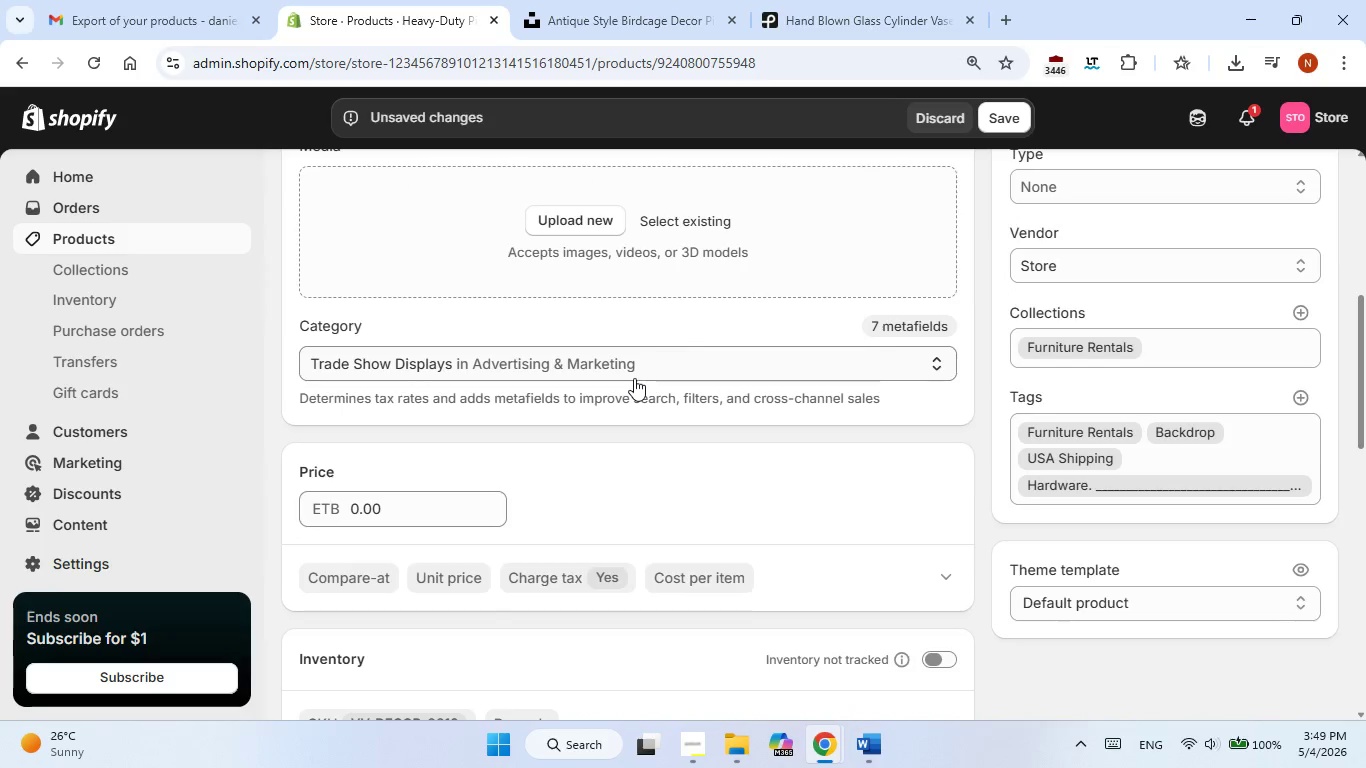 
scroll: coordinate [634, 378], scroll_direction: up, amount: 1.0
 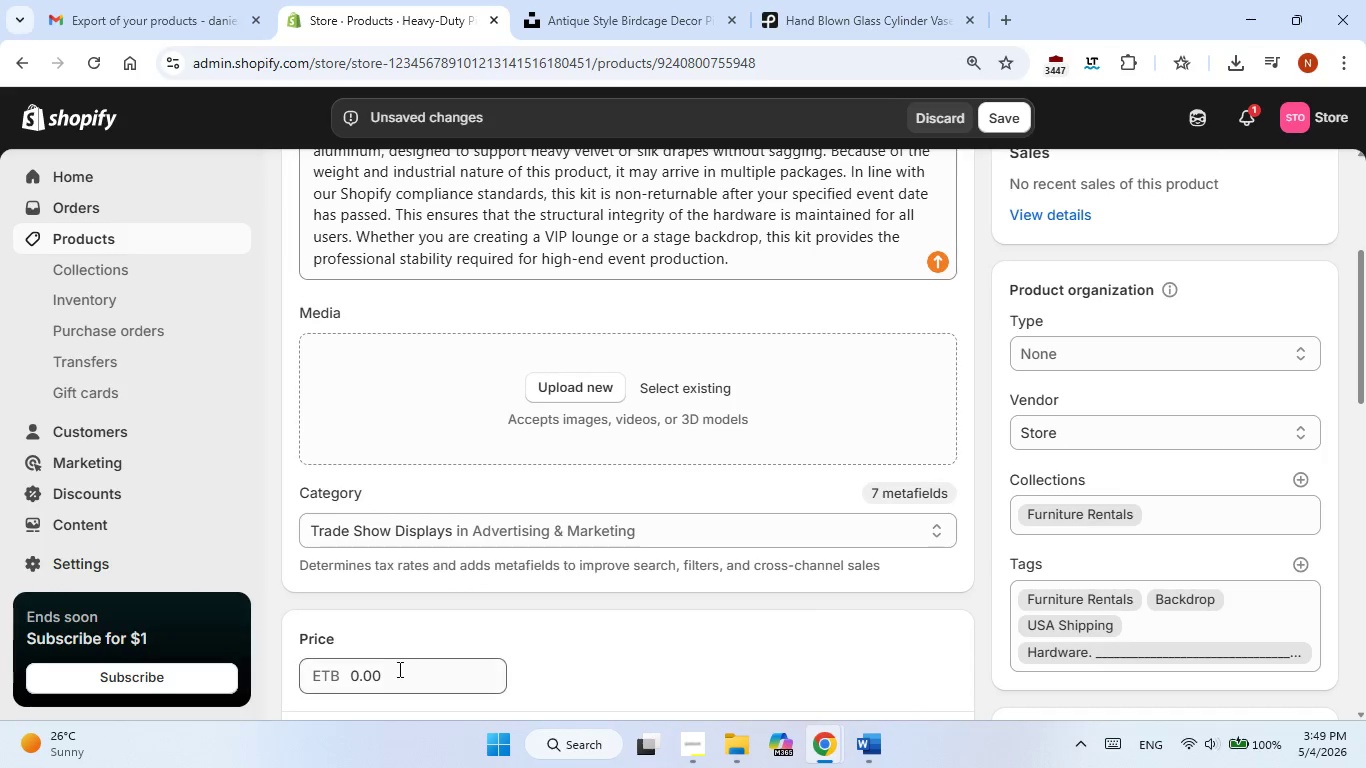 
left_click([397, 672])
 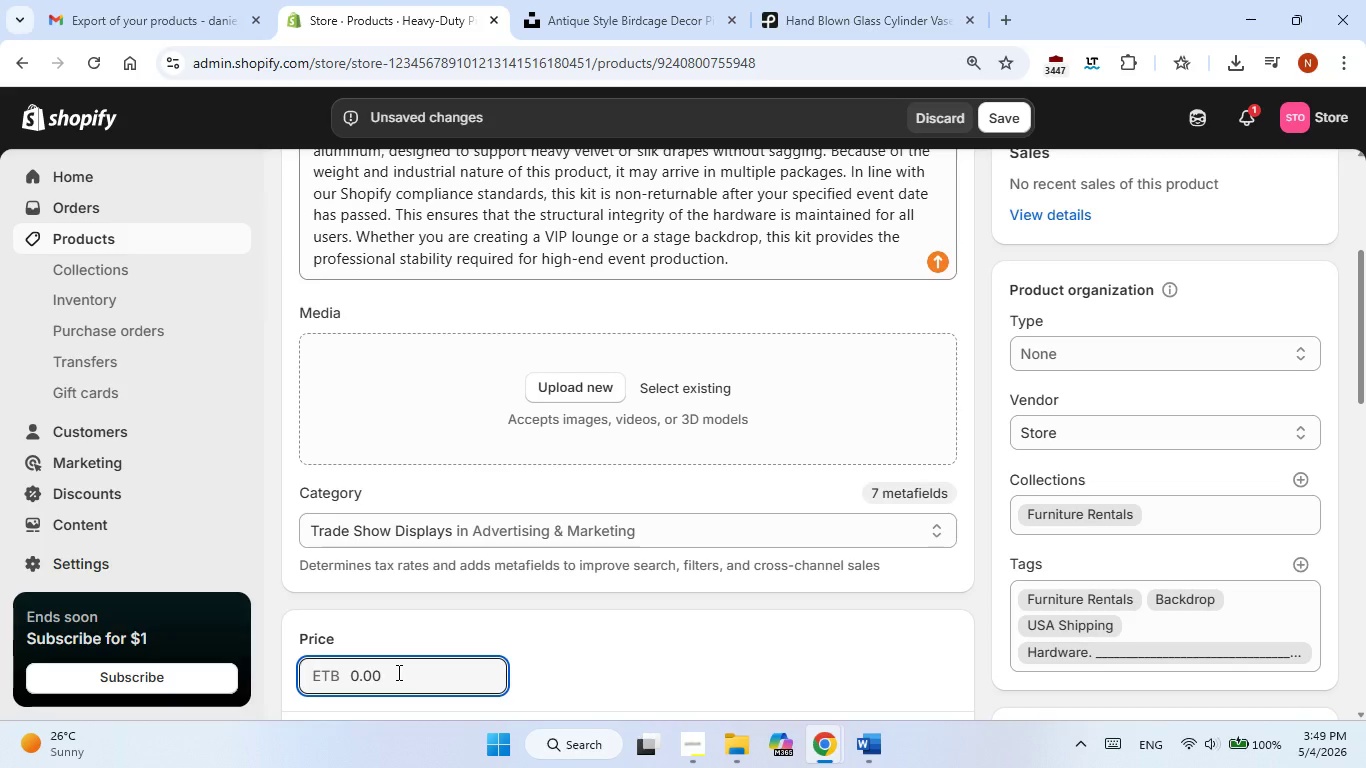 
scroll: coordinate [397, 672], scroll_direction: up, amount: 2.0
 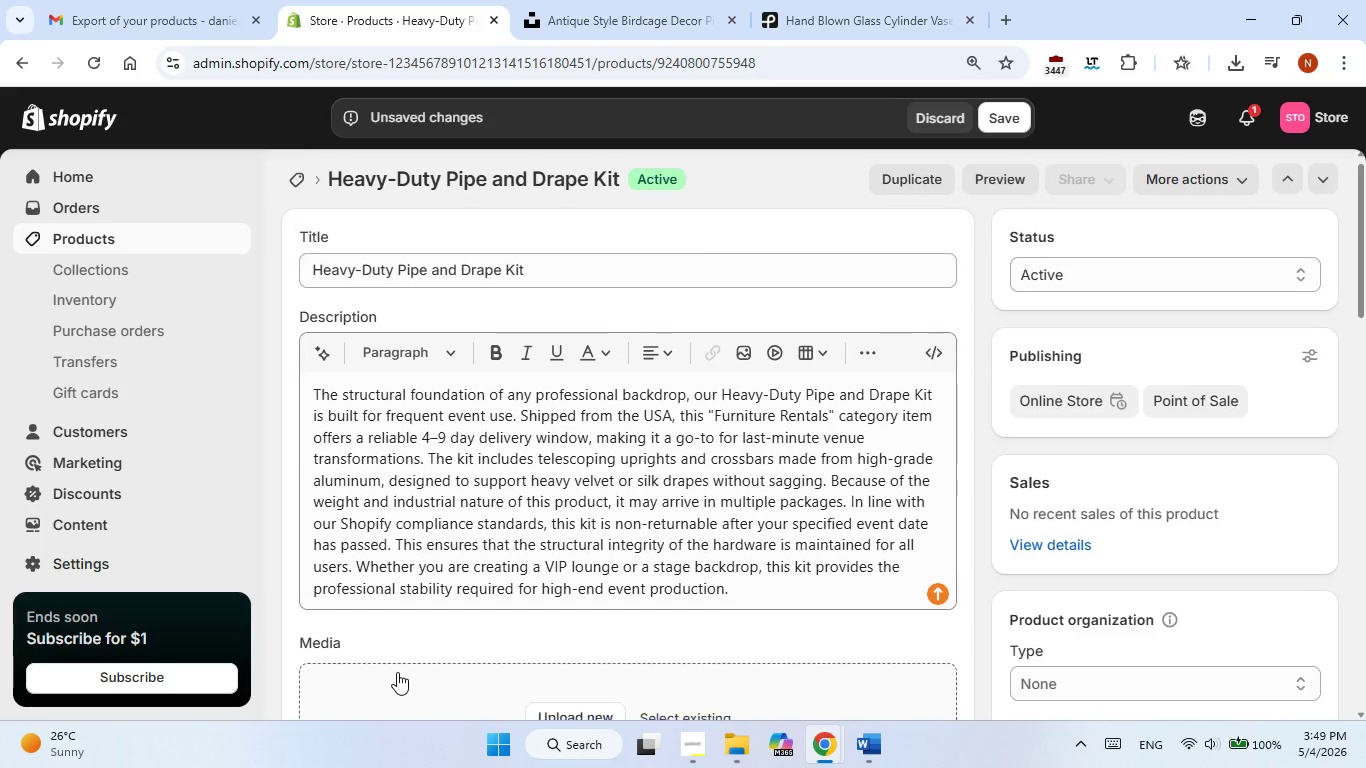 
scroll: coordinate [397, 672], scroll_direction: down, amount: 2.0
 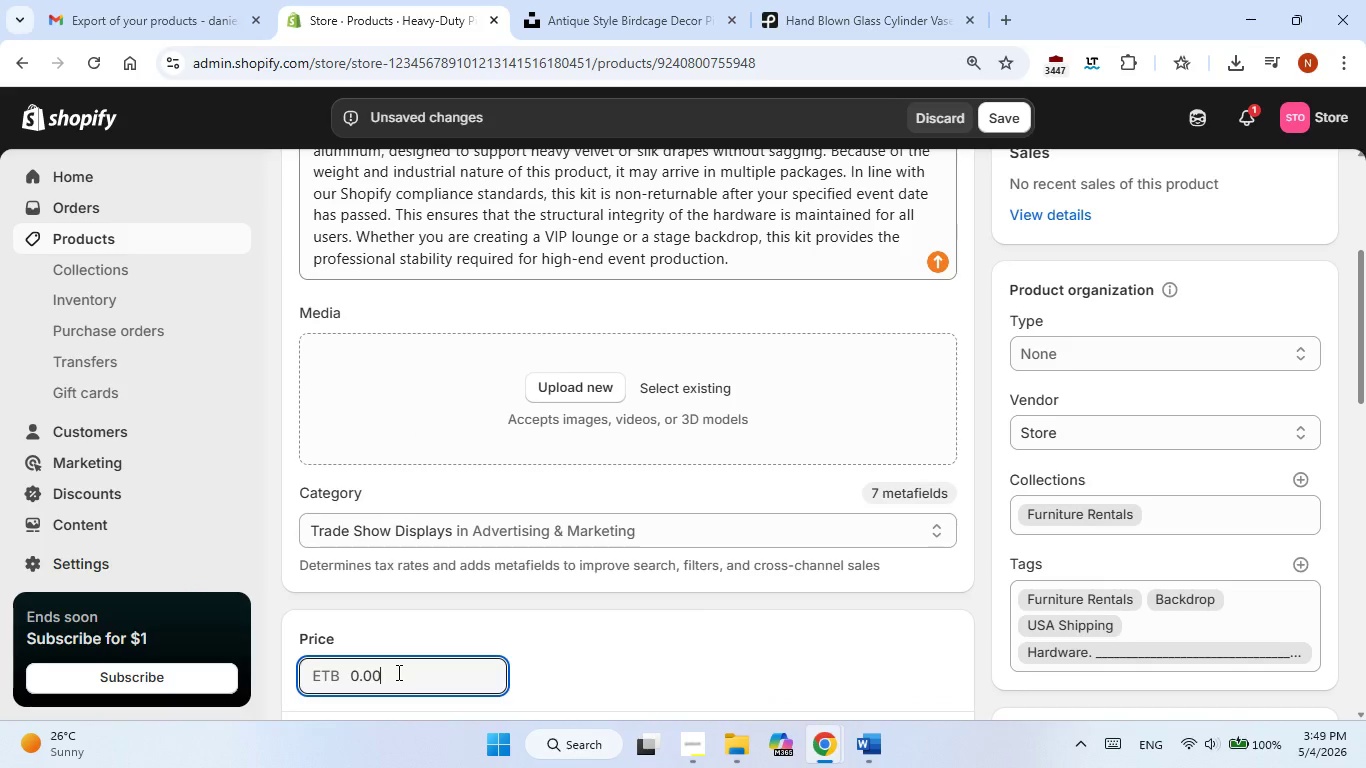 
key(Numpad1)
 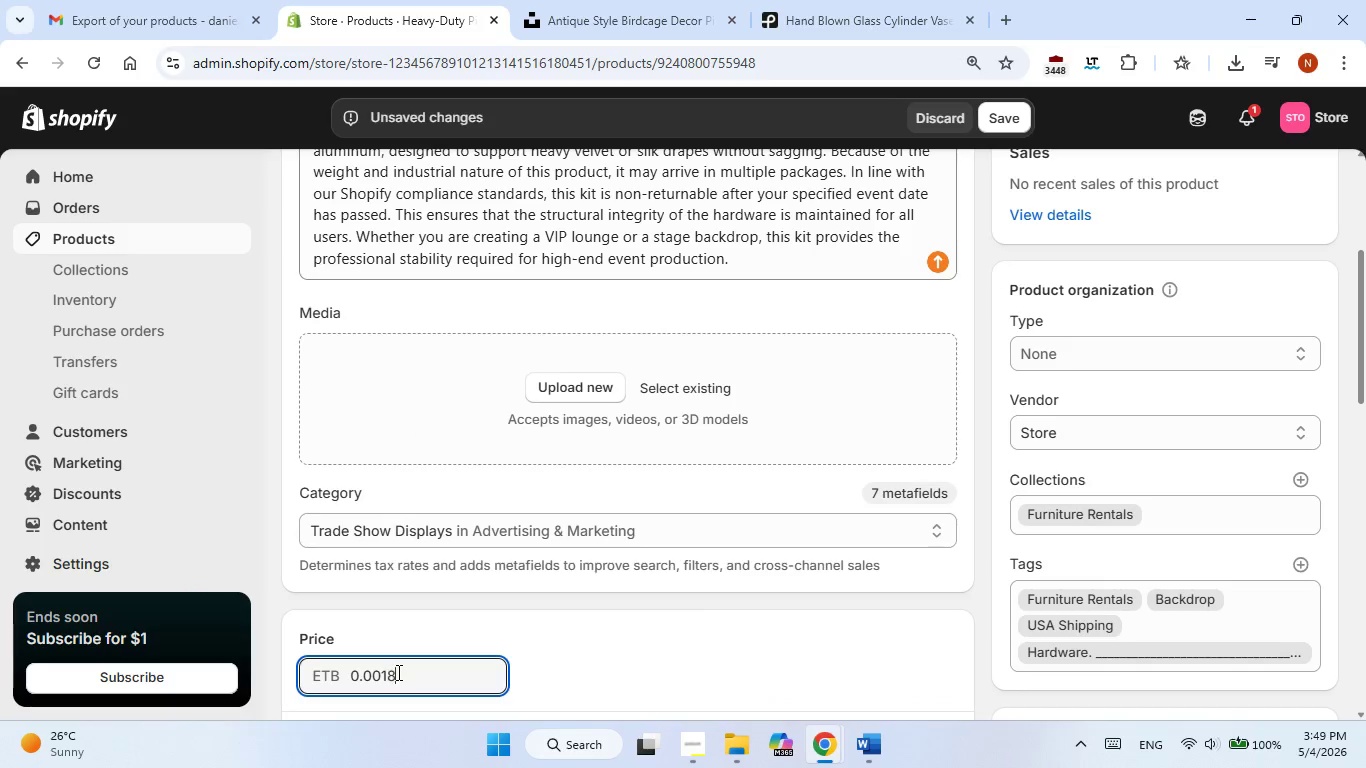 
key(Numpad8)
 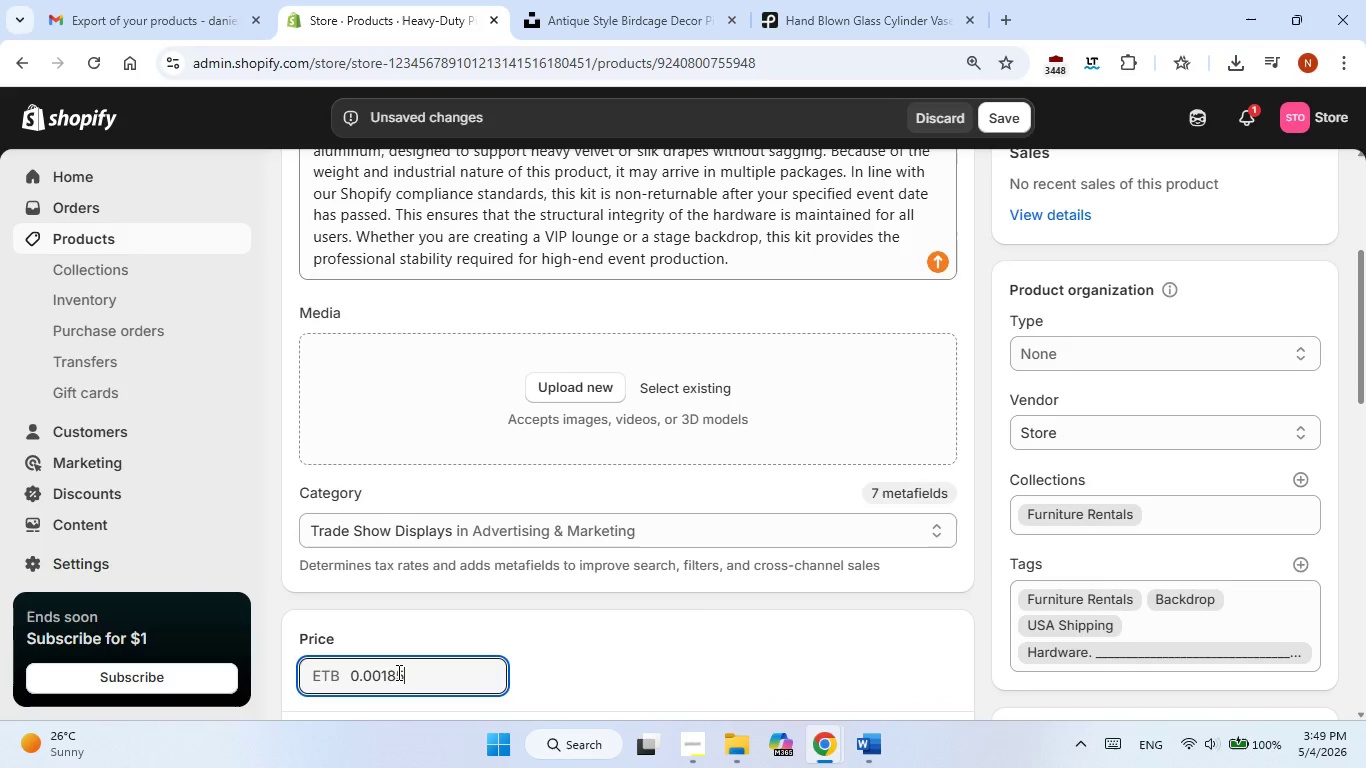 
key(Numpad5)
 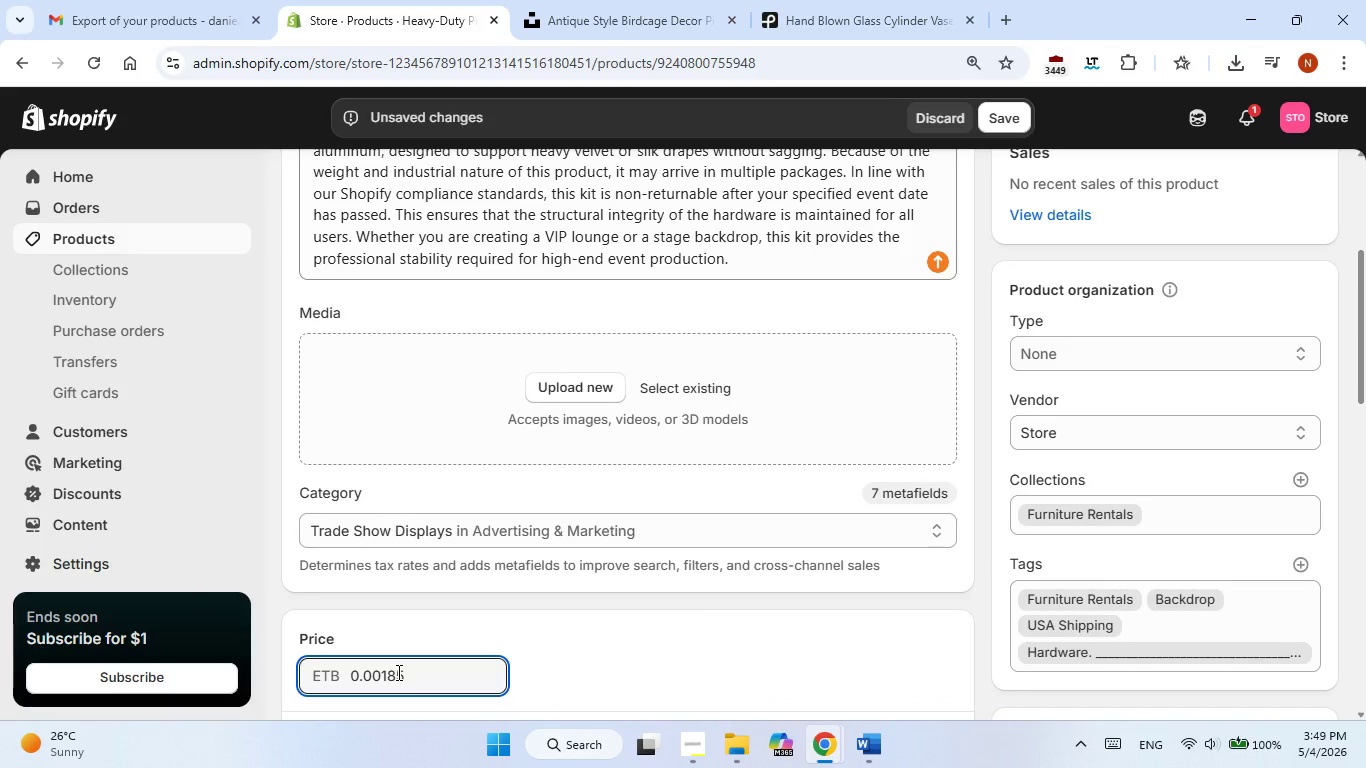 
key(ArrowLeft)
 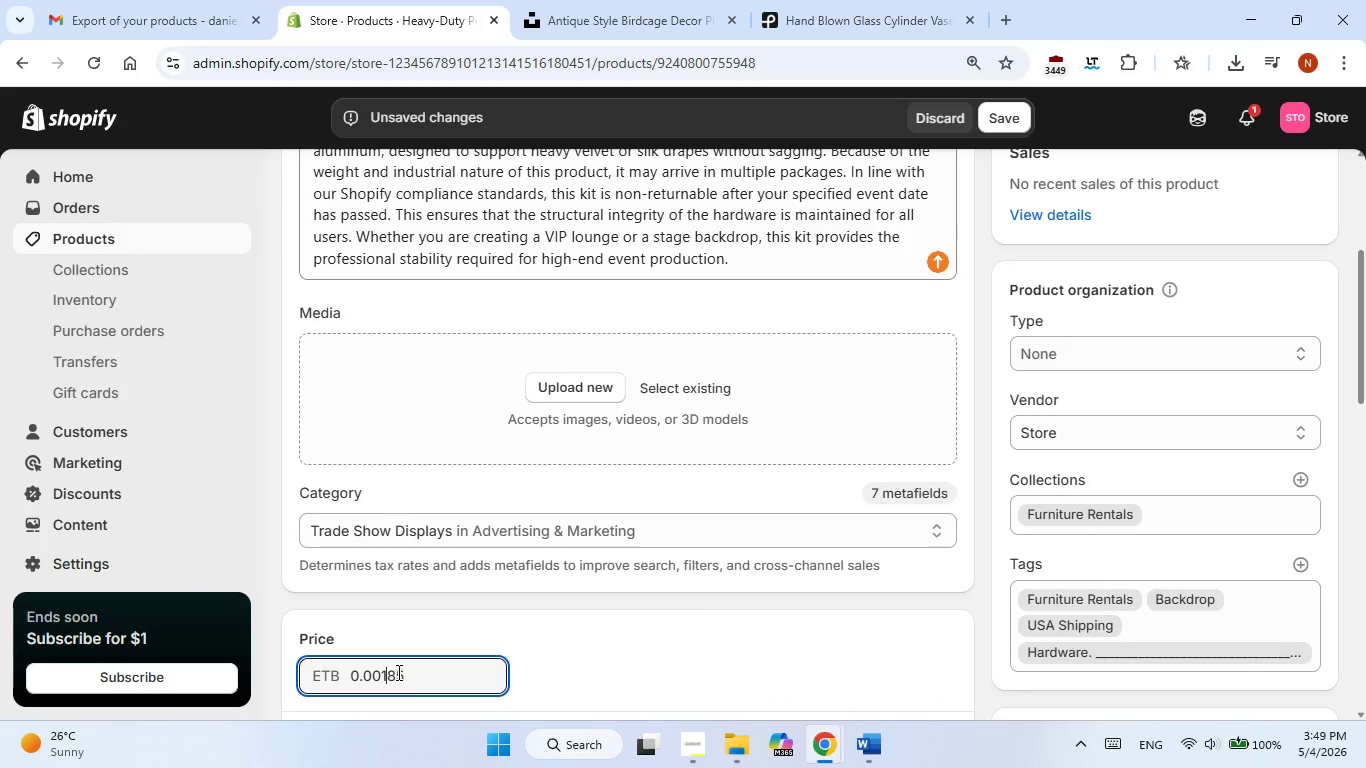 
key(ArrowLeft)
 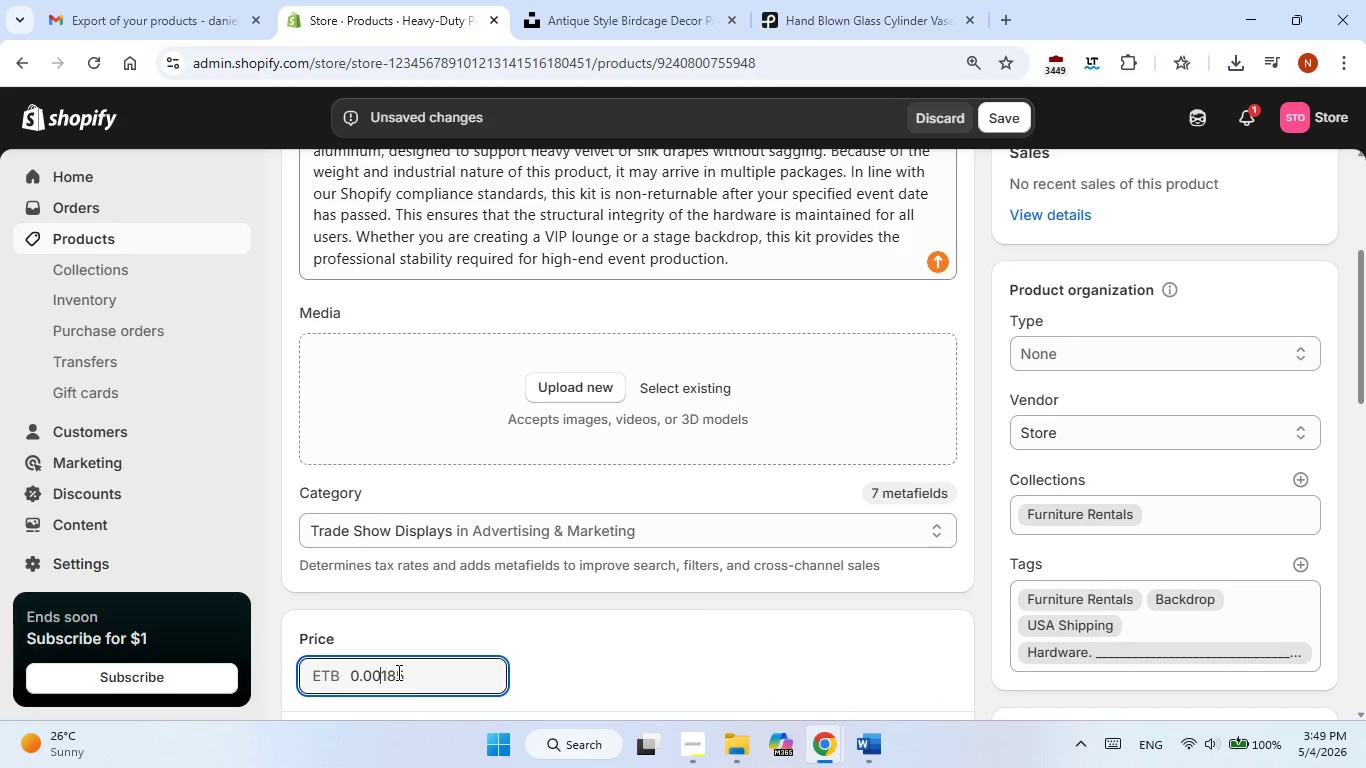 
key(ArrowLeft)
 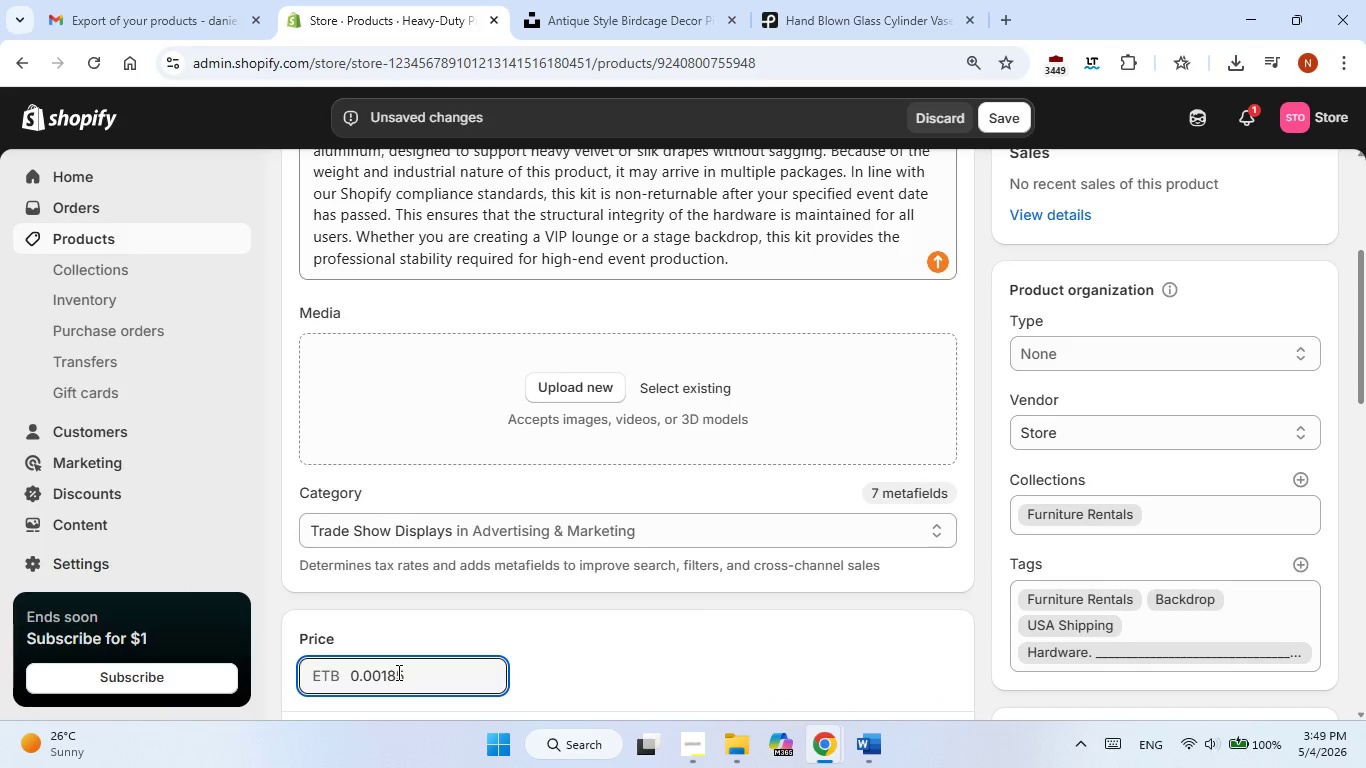 
hold_key(key=Backspace, duration=0.92)
 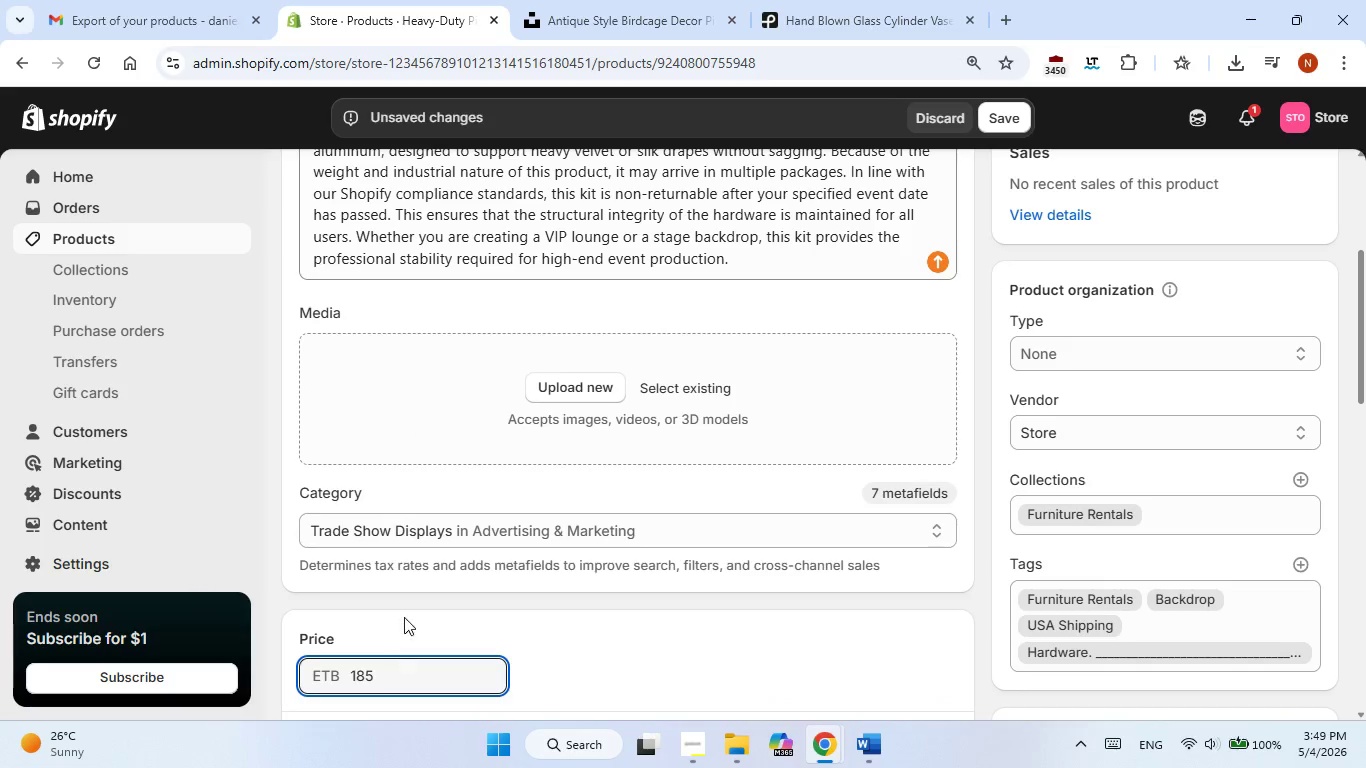 
scroll: coordinate [404, 617], scroll_direction: down, amount: 4.0
 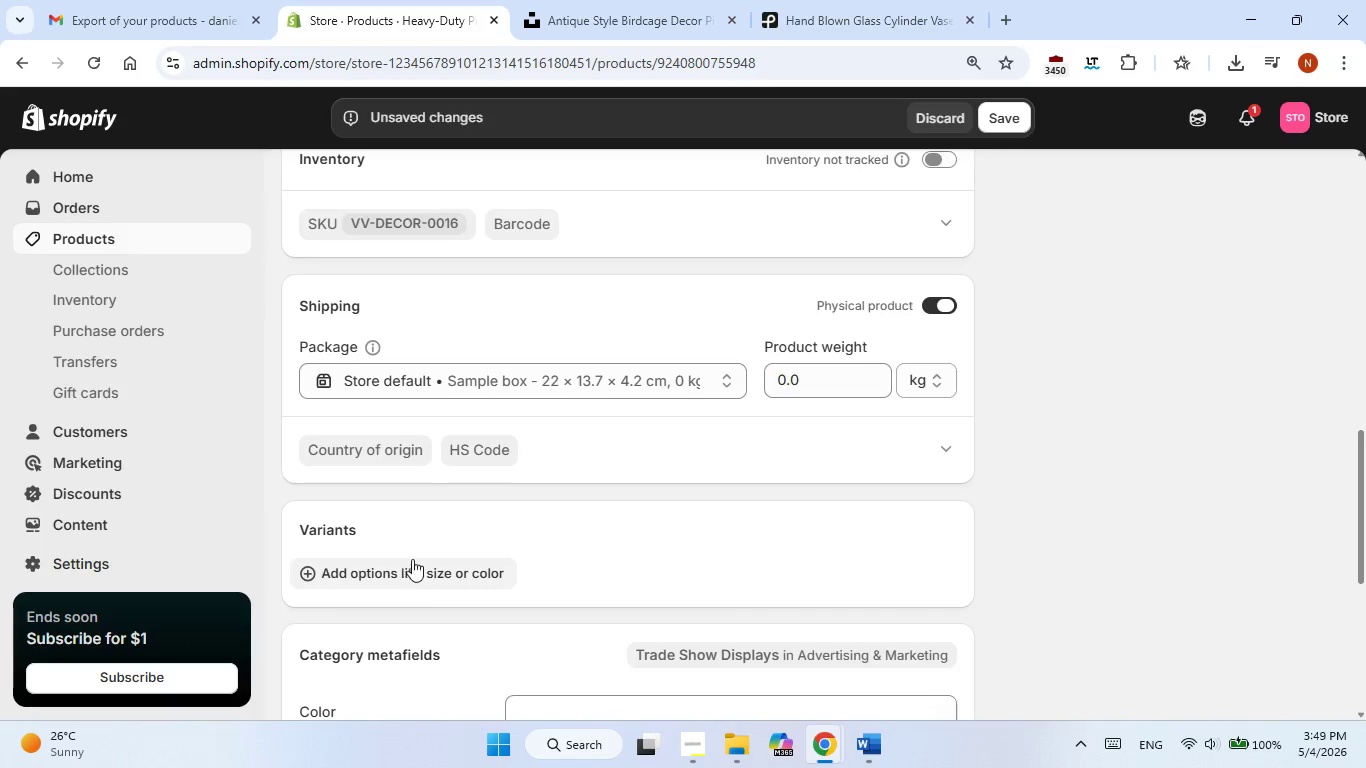 
scroll: coordinate [413, 558], scroll_direction: up, amount: 1.0
 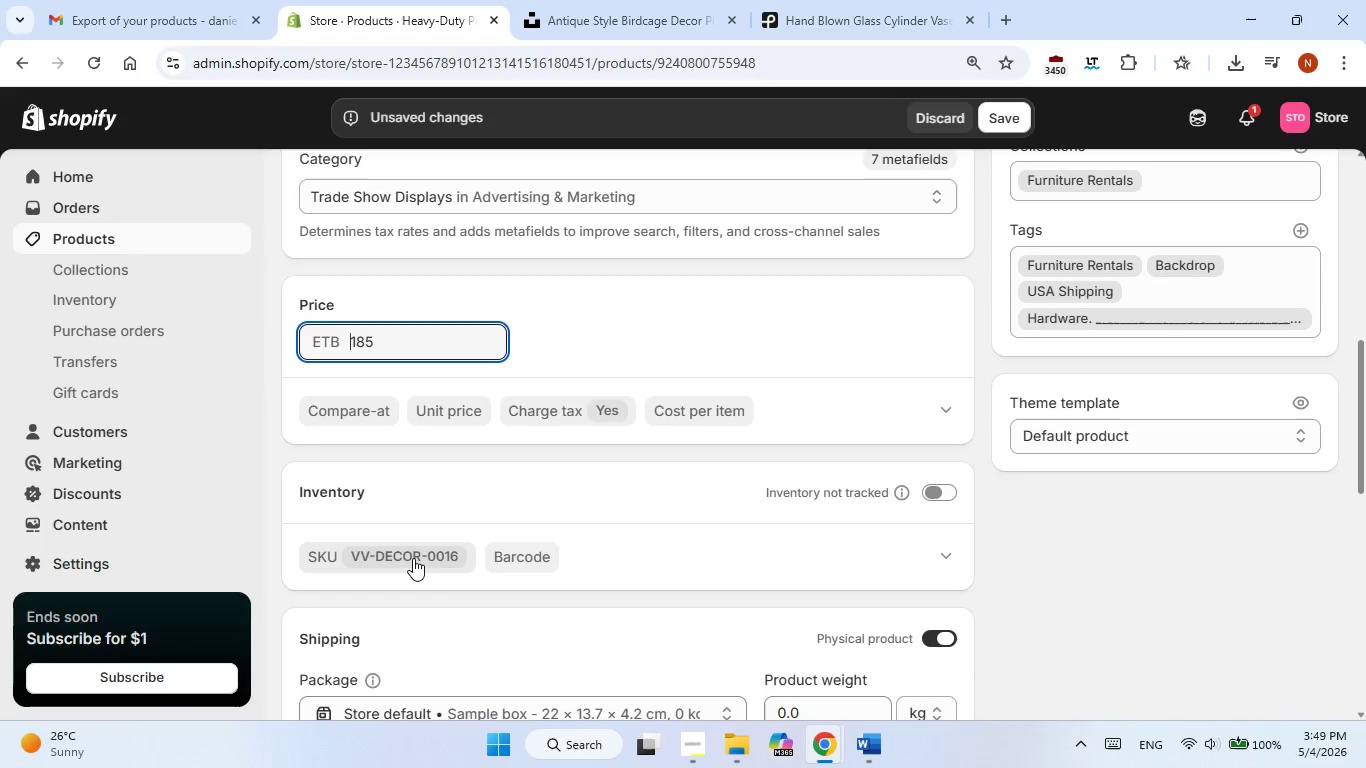 
scroll: coordinate [413, 558], scroll_direction: down, amount: 2.0
 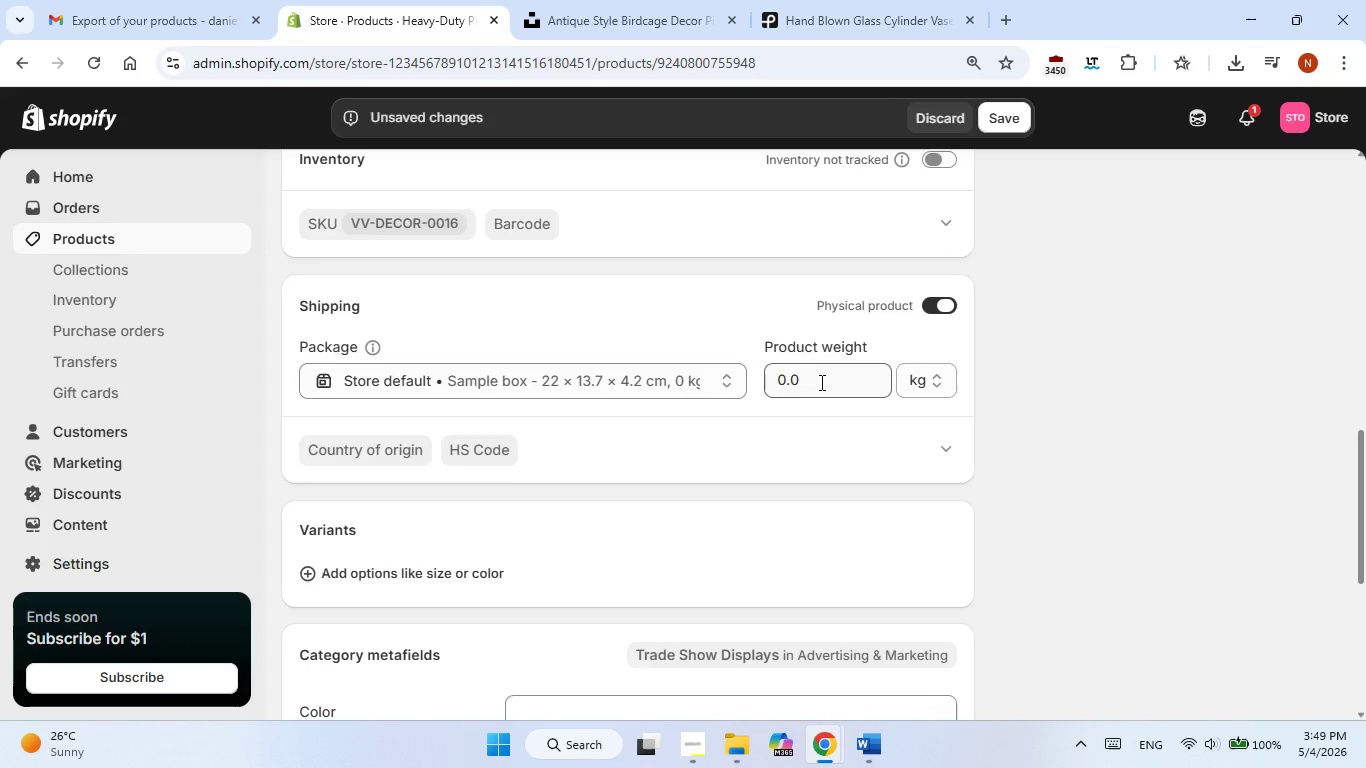 
double_click([820, 382])
 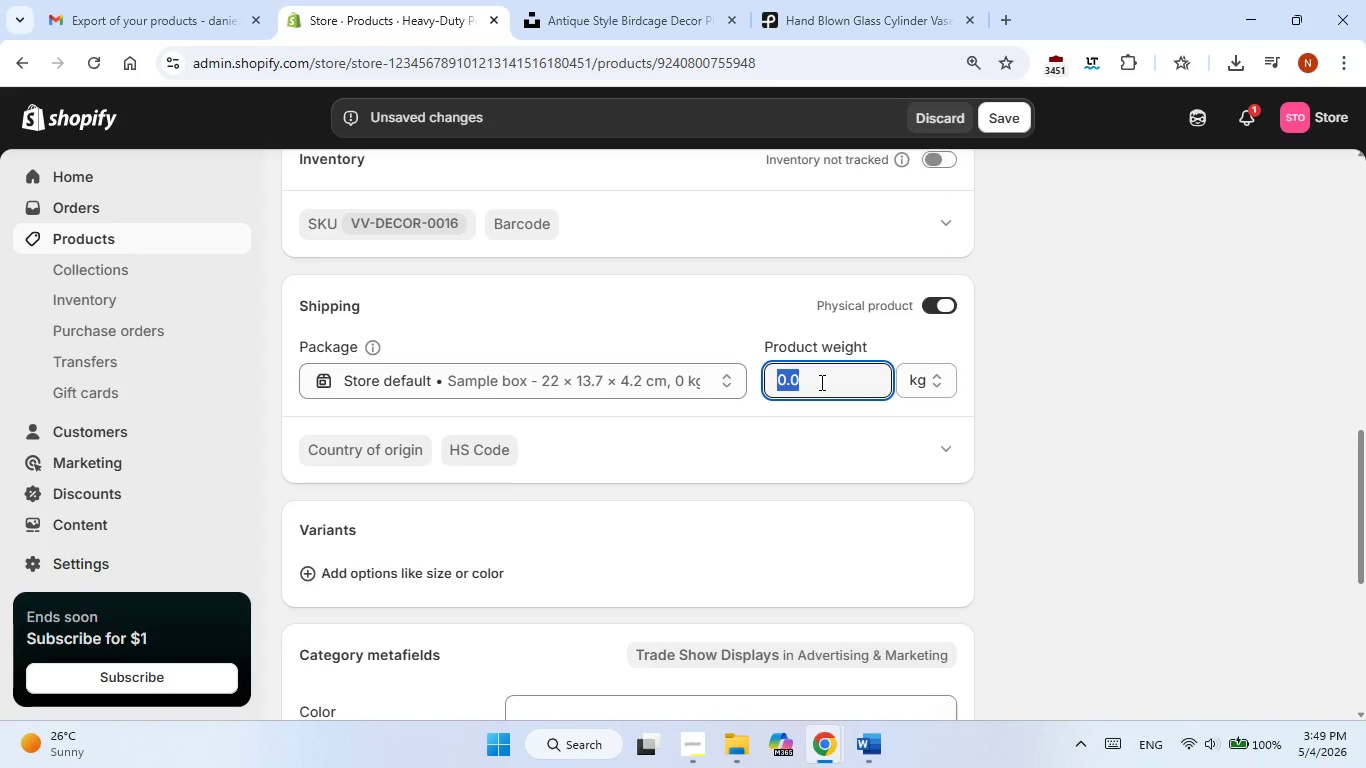 
key(Numpad4)
 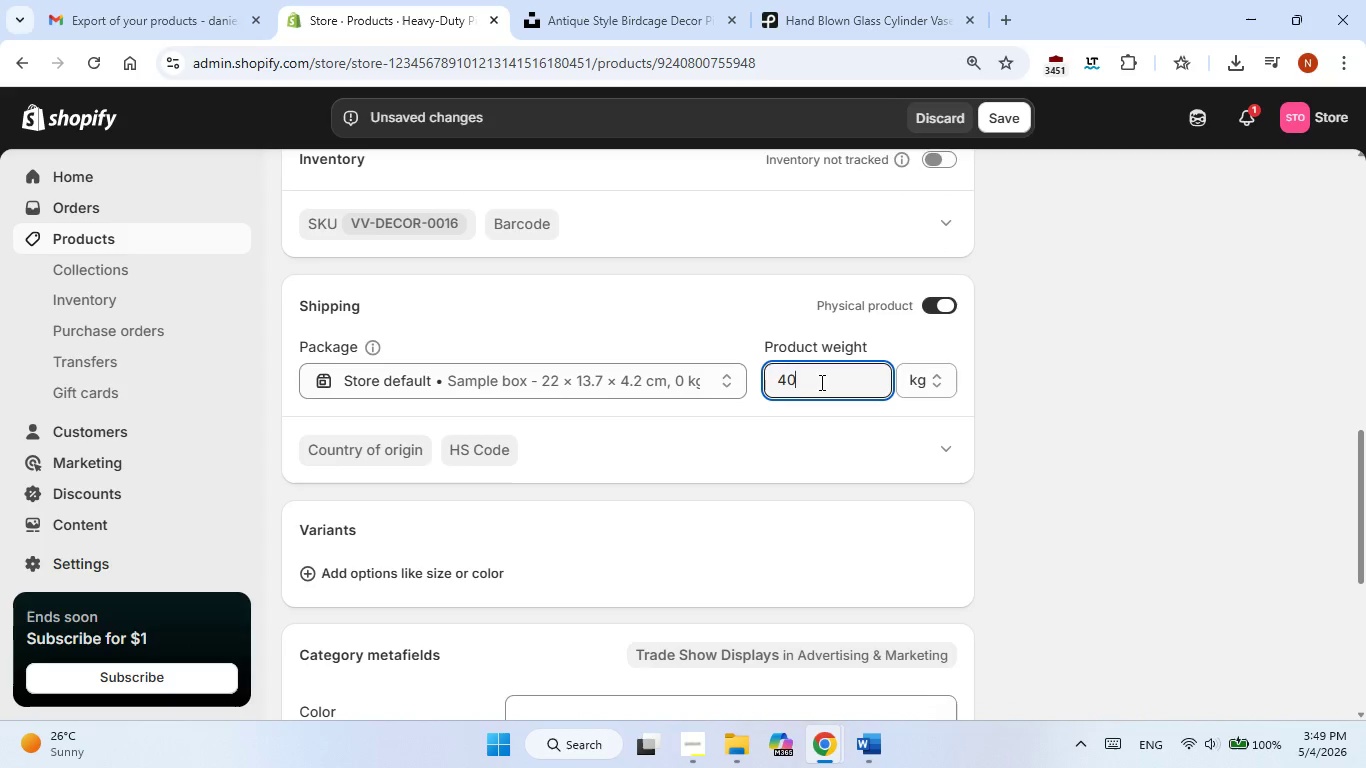 
key(Numpad0)
 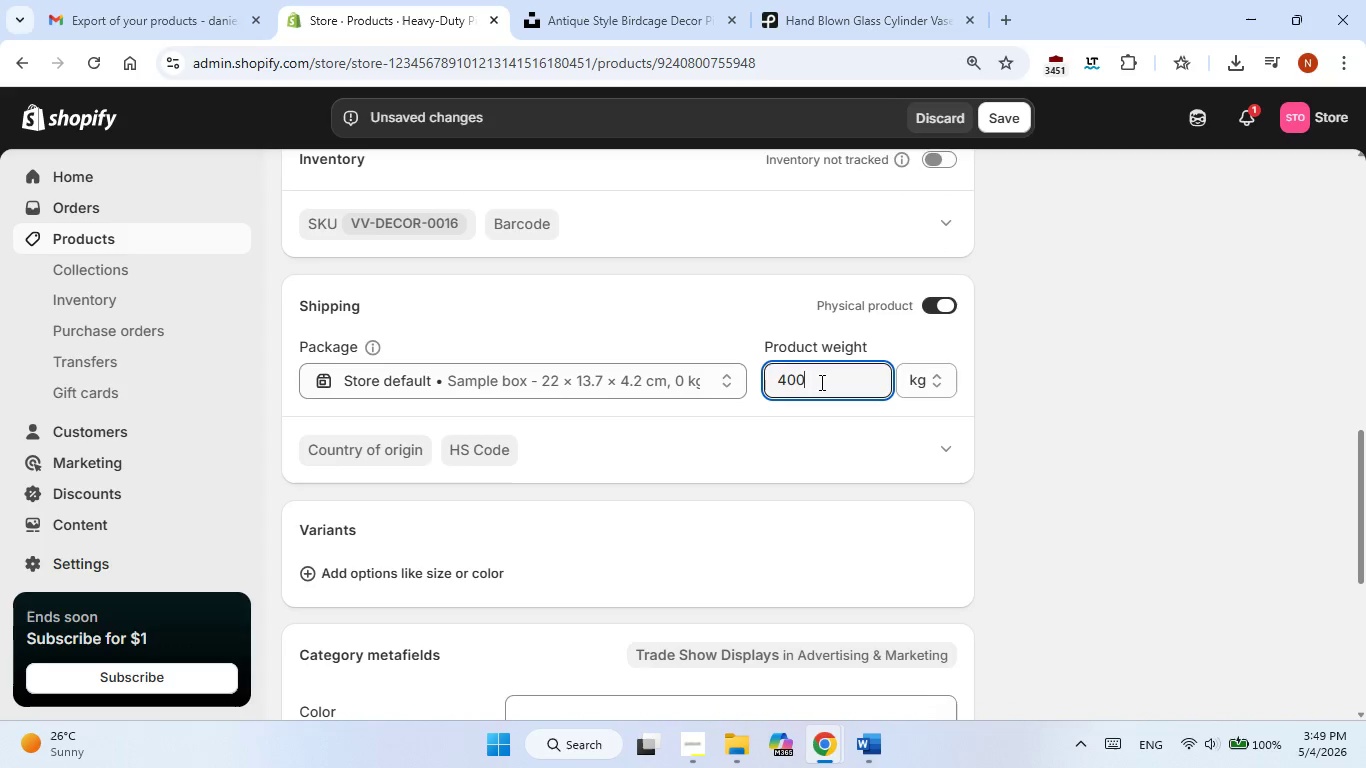 
key(Numpad0)
 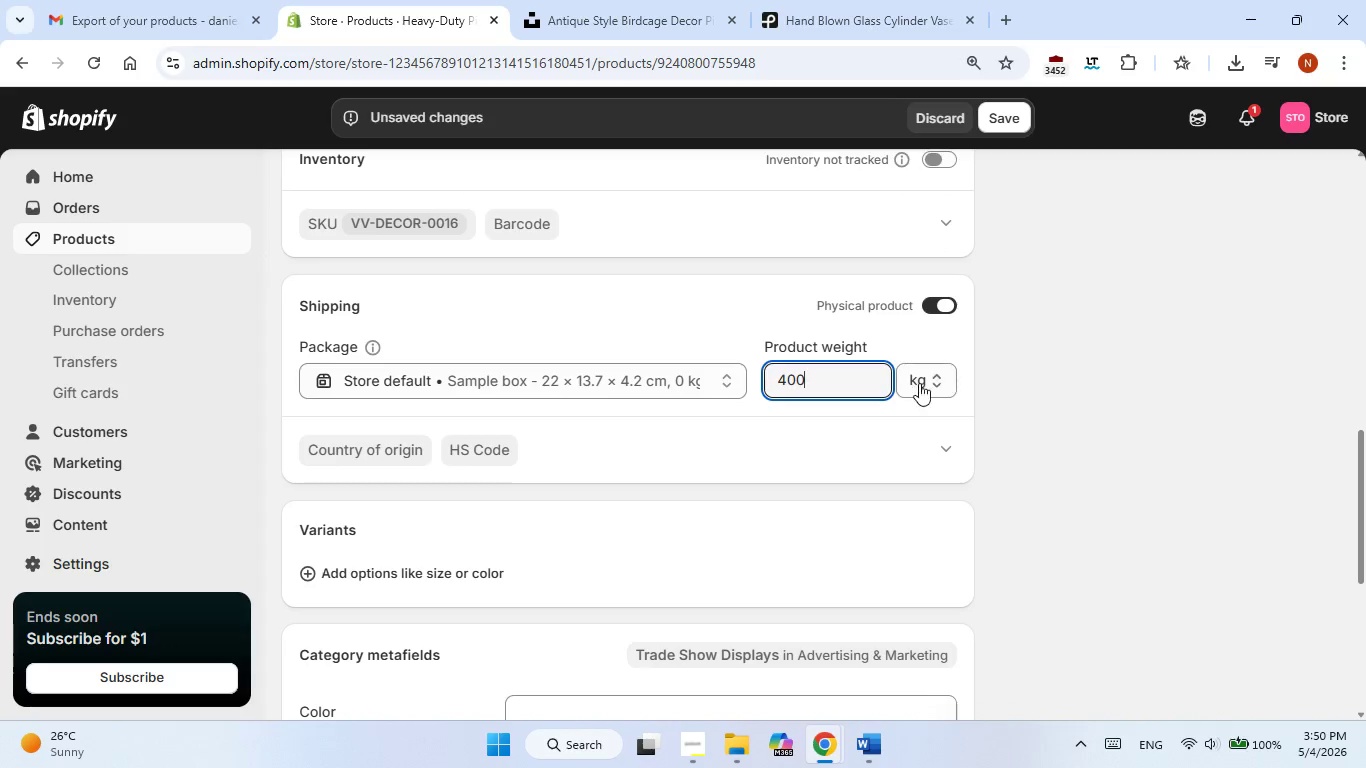 
left_click([923, 390])
 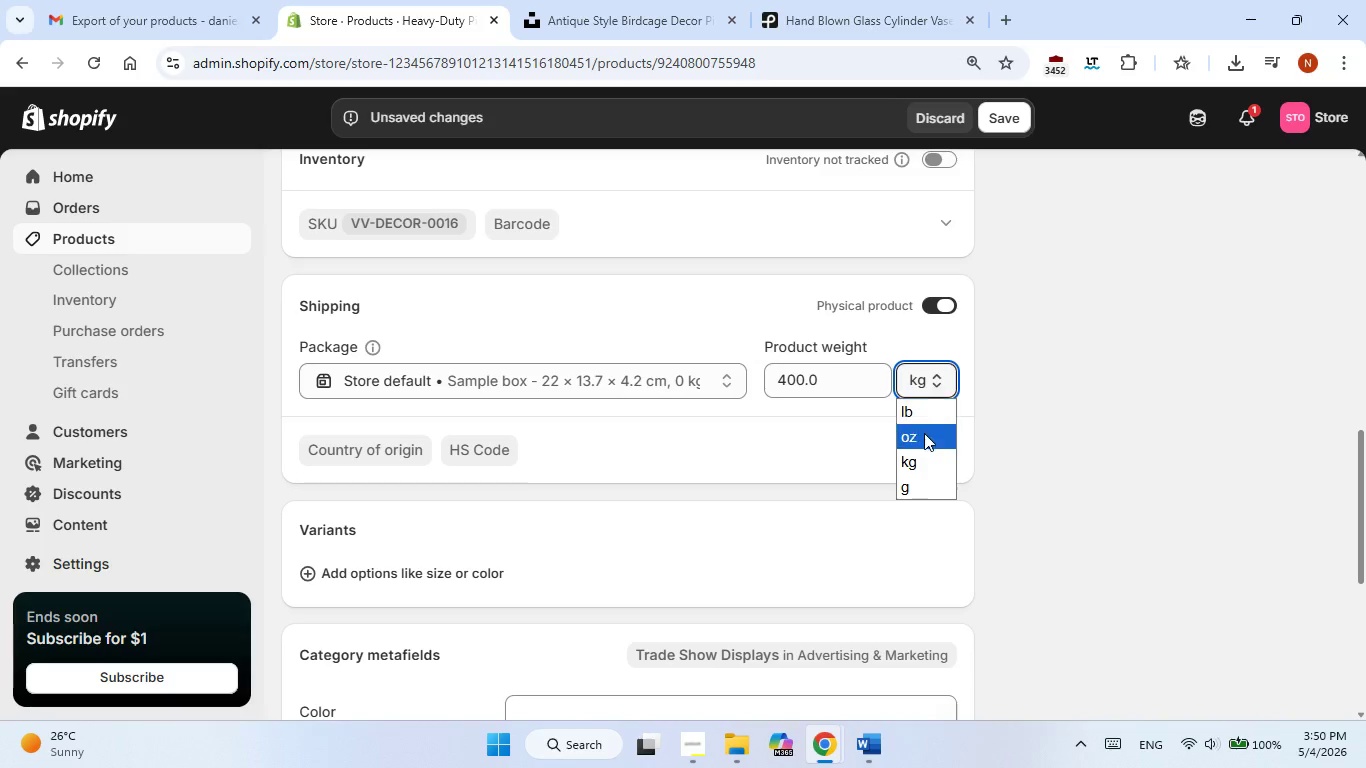 
left_click([923, 435])
 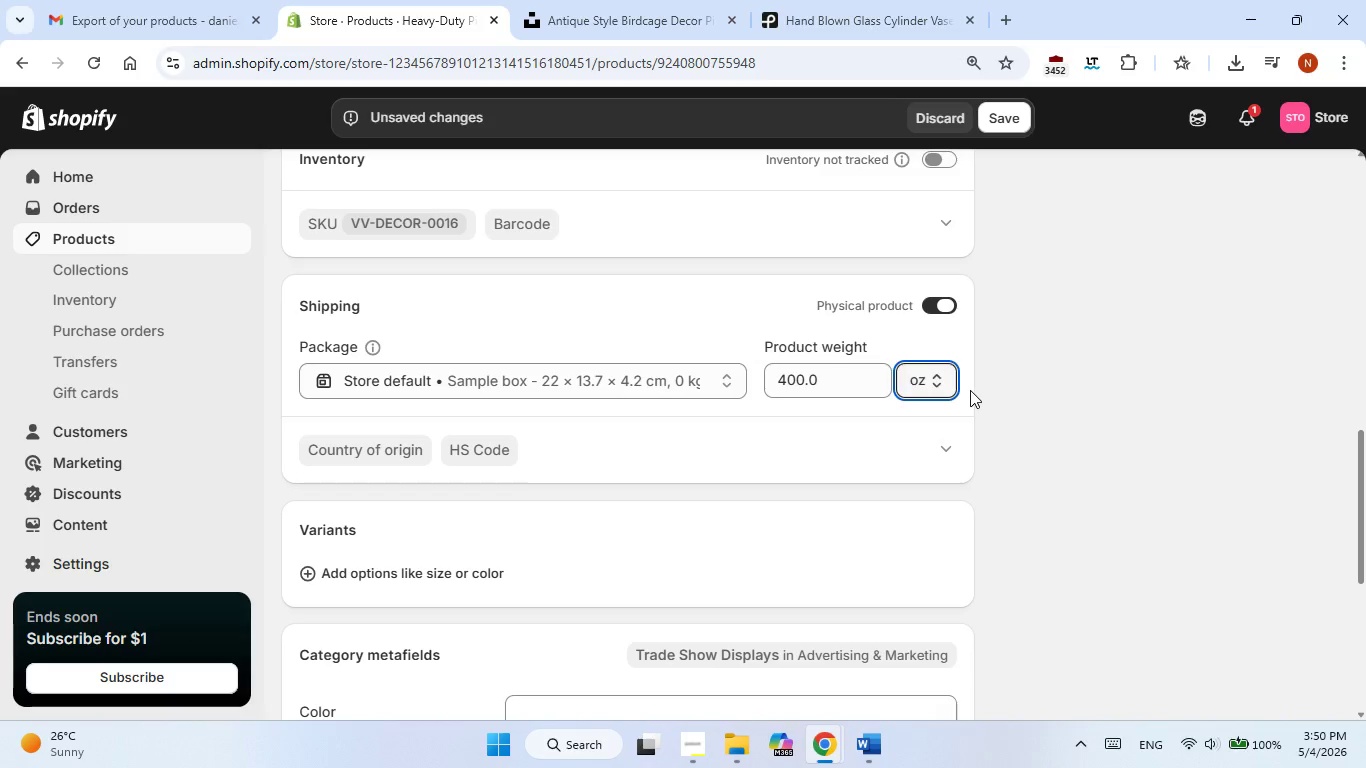 
left_click([970, 390])
 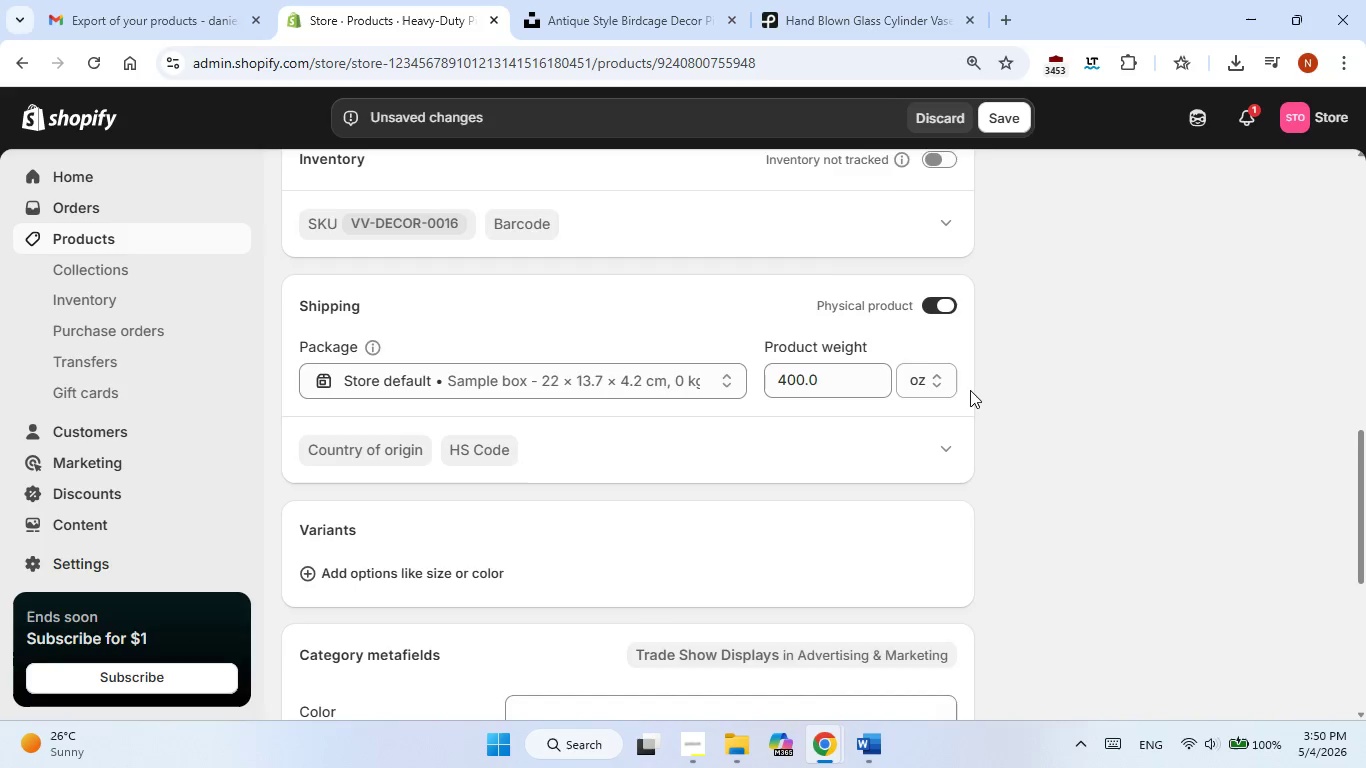 
scroll: coordinate [970, 390], scroll_direction: up, amount: 5.0
 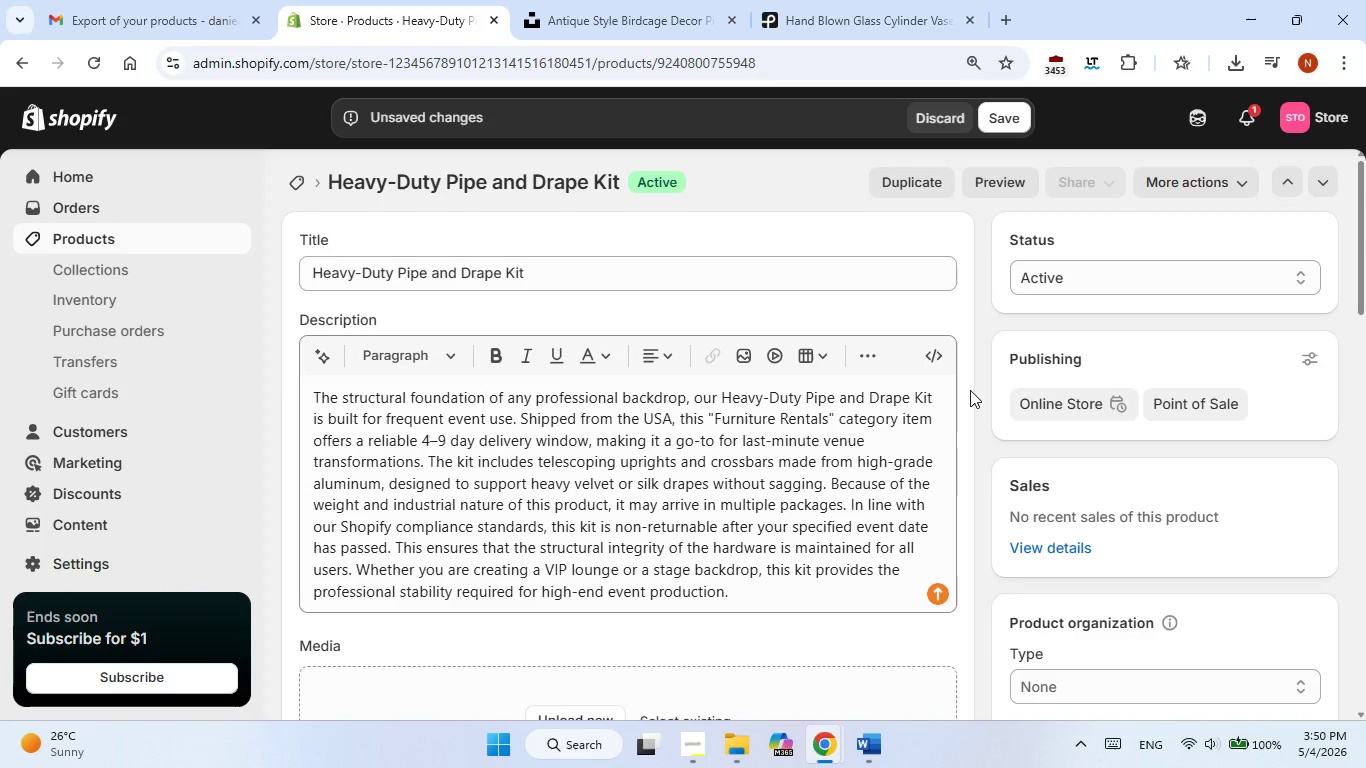 
scroll: coordinate [859, 409], scroll_direction: down, amount: 5.0
 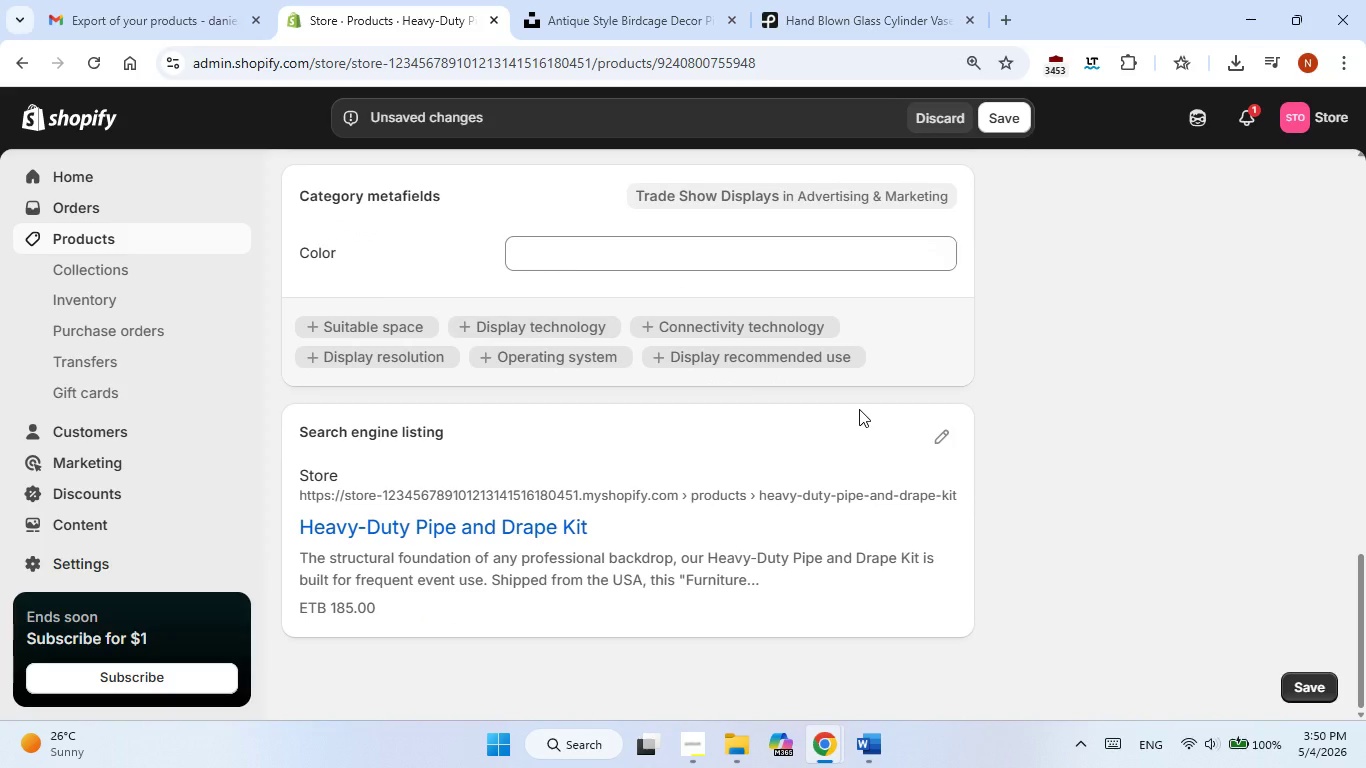 
scroll: coordinate [859, 409], scroll_direction: up, amount: 4.0
 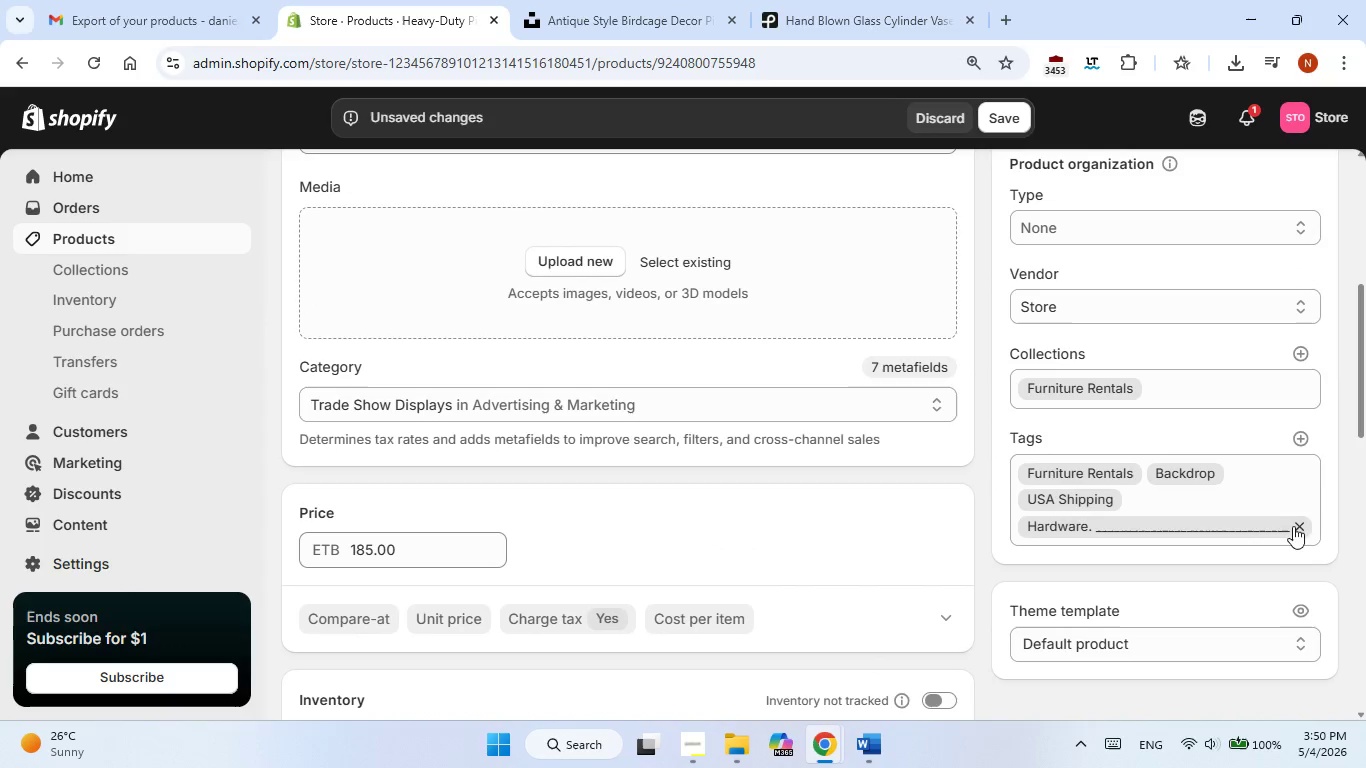 
left_click([1304, 527])
 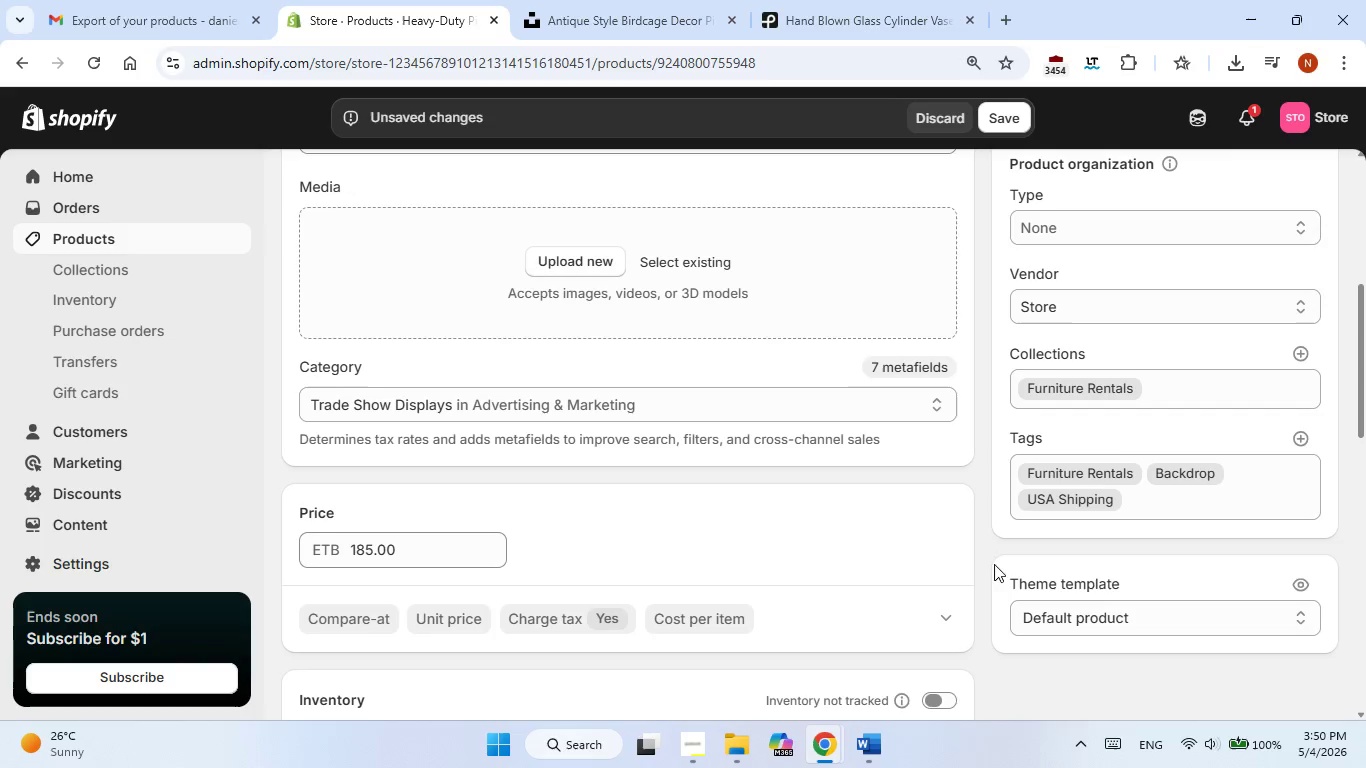 
left_click([989, 549])
 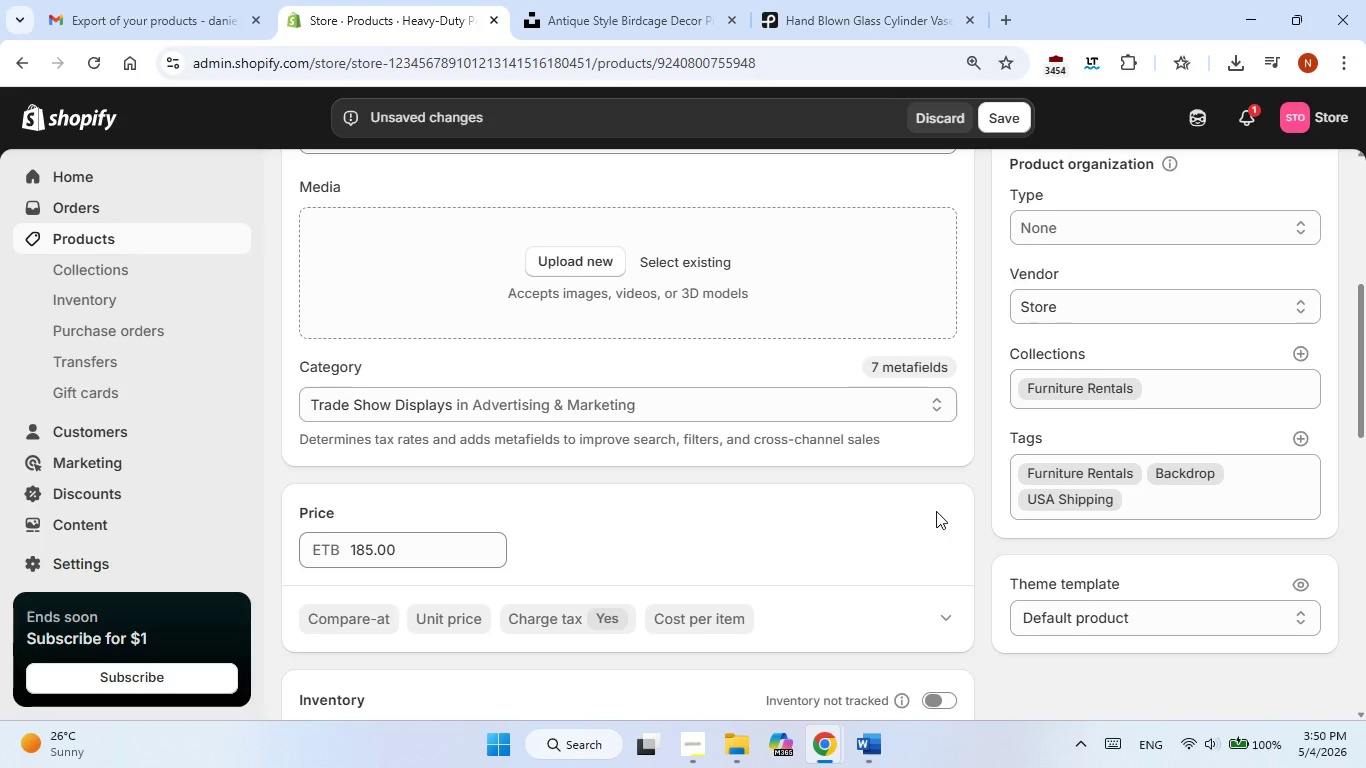 
scroll: coordinate [936, 511], scroll_direction: up, amount: 2.0
 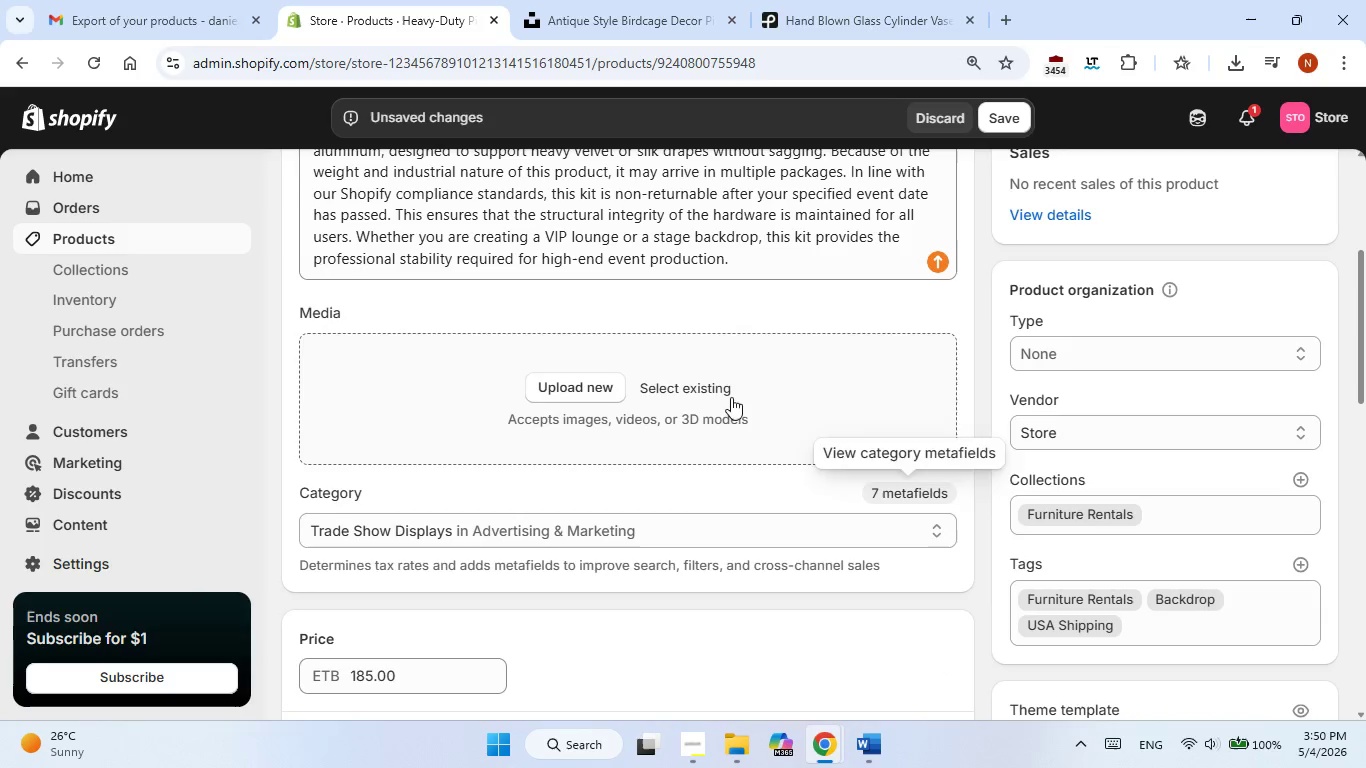 
left_click([713, 392])
 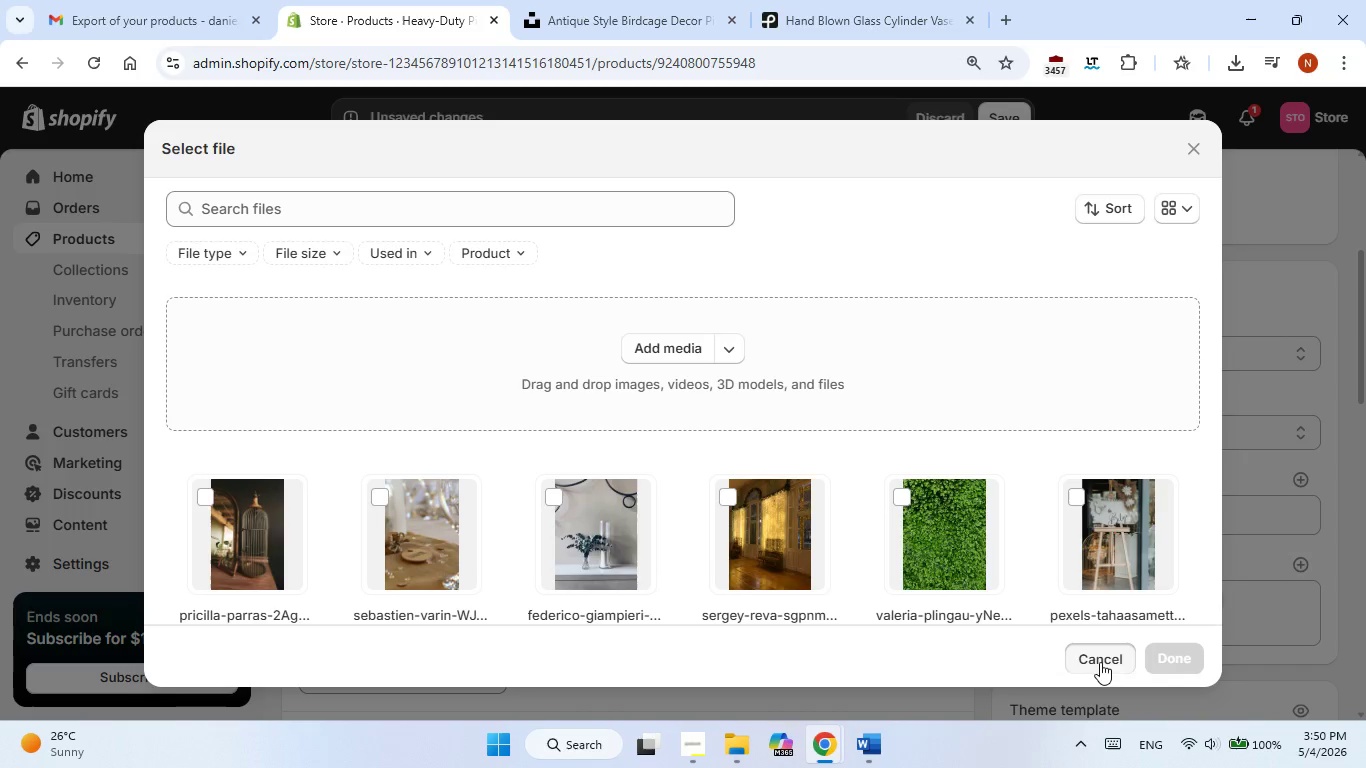 
scroll: coordinate [582, 276], scroll_direction: up, amount: 4.0
 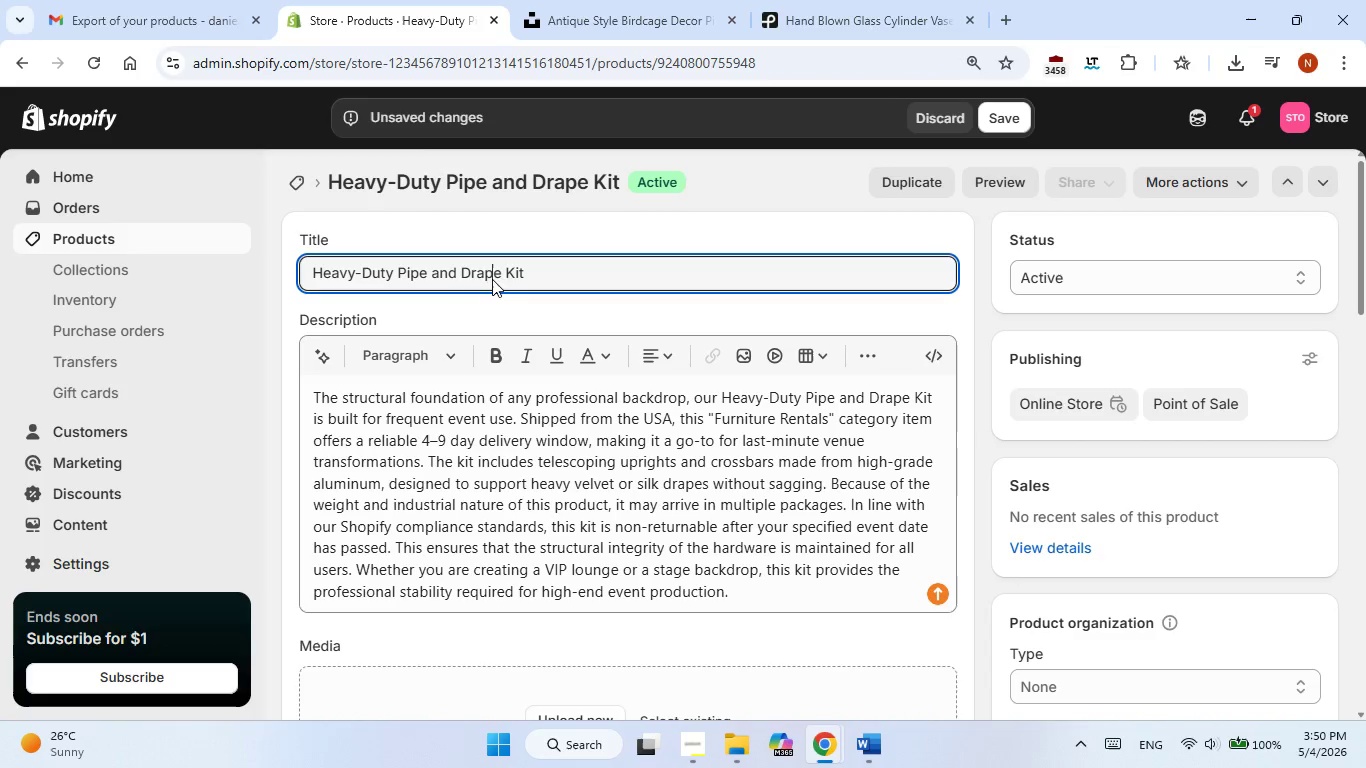 
double_click([492, 279])
 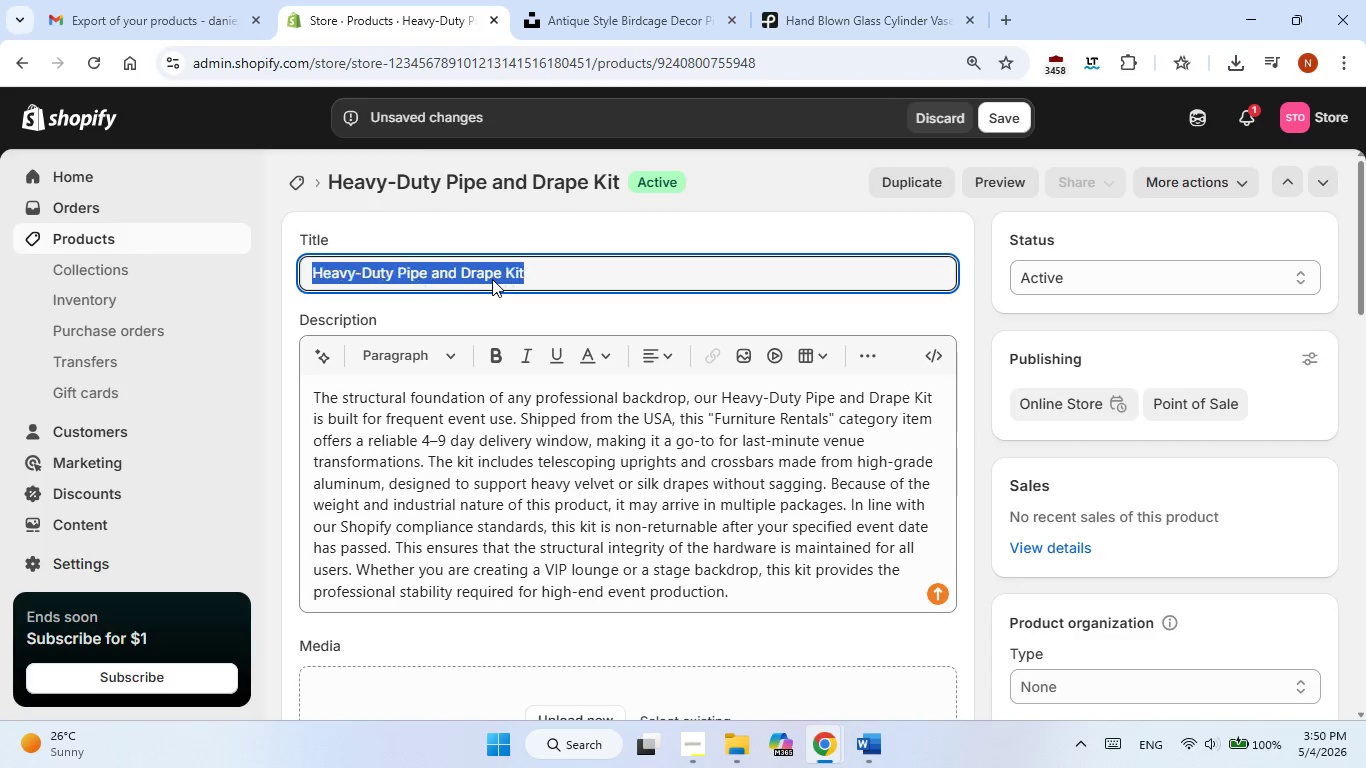 
triple_click([492, 279])
 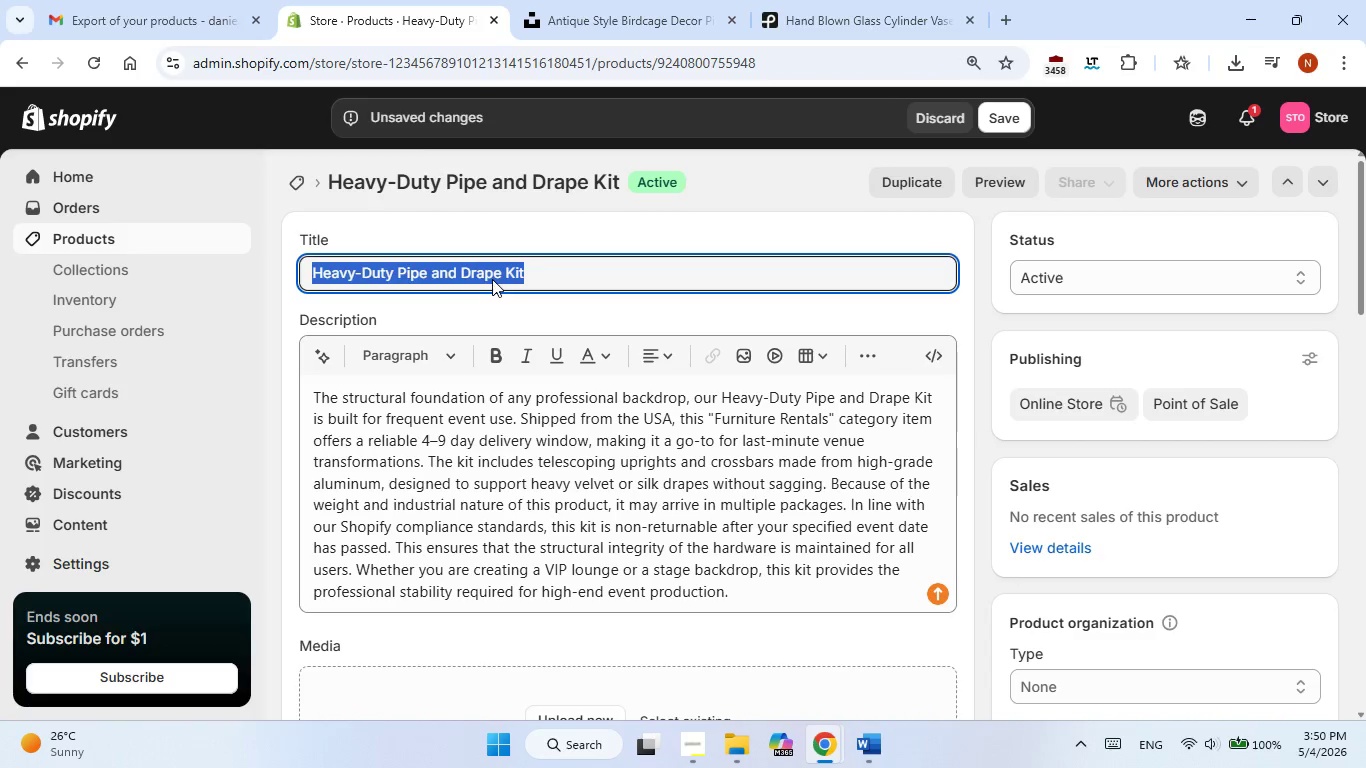 
right_click([492, 279])
 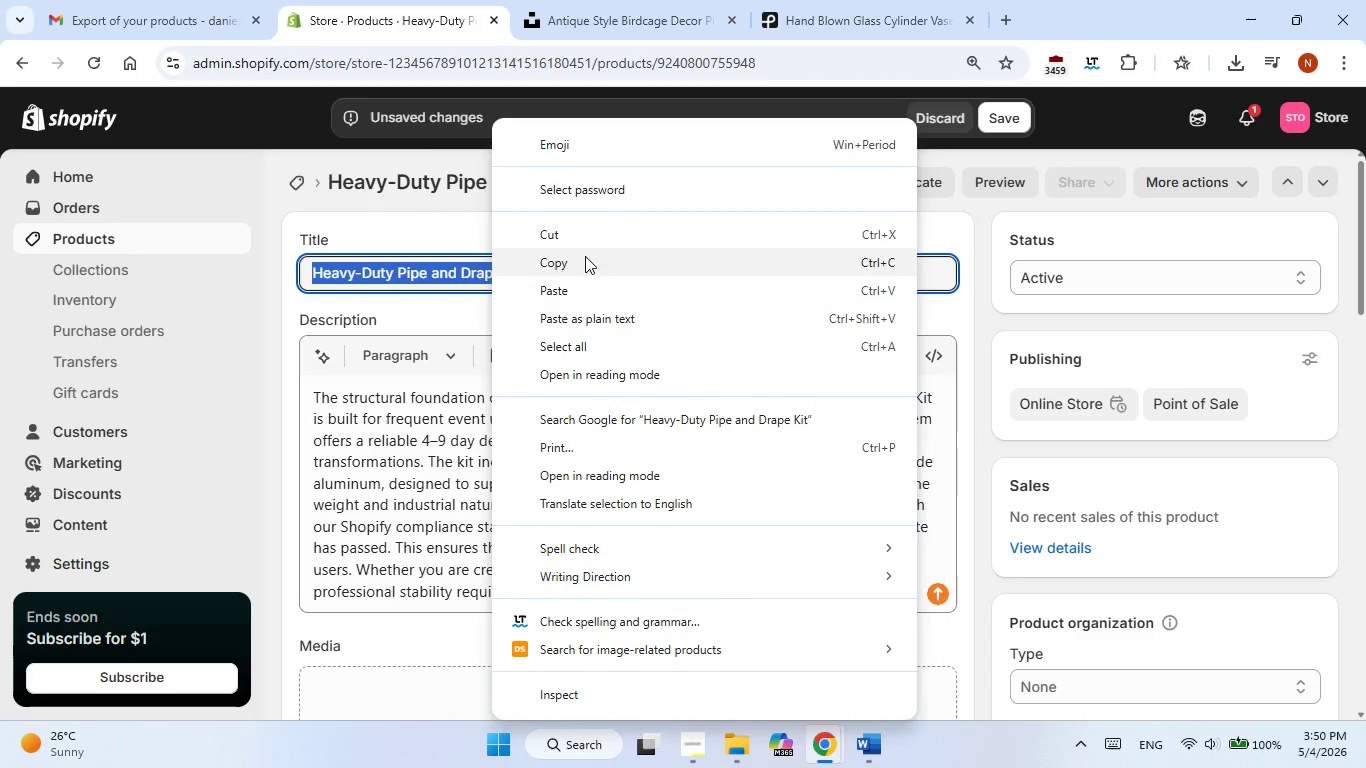 
left_click([585, 256])
 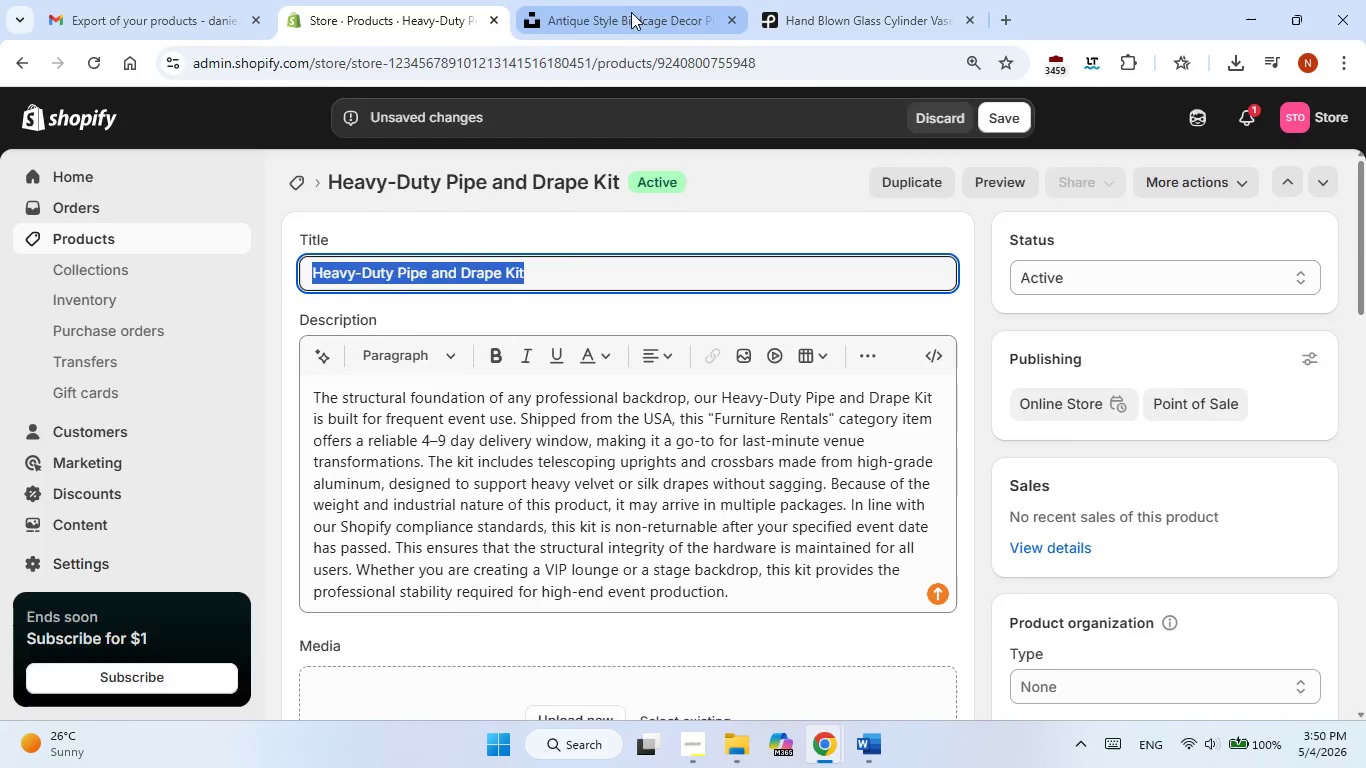 
left_click([631, 12])
 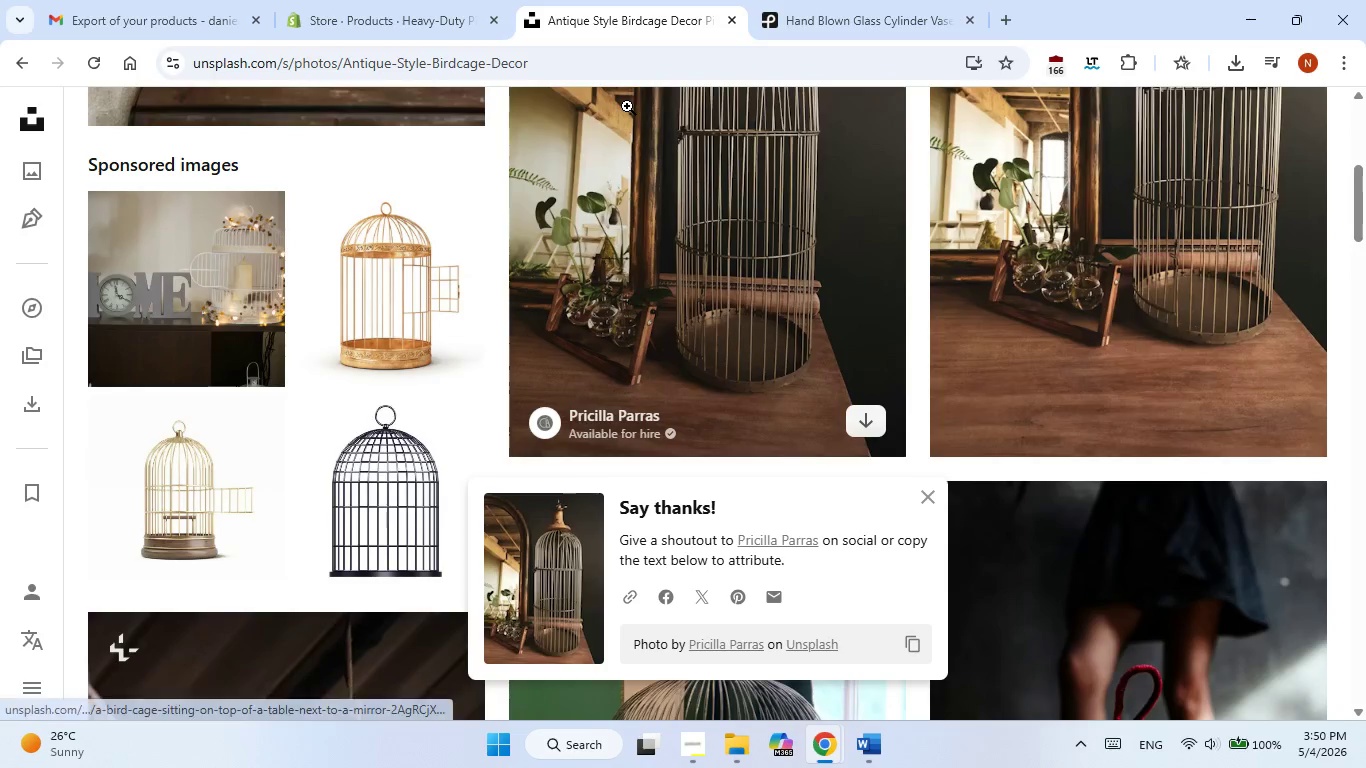 
left_click([620, 127])
 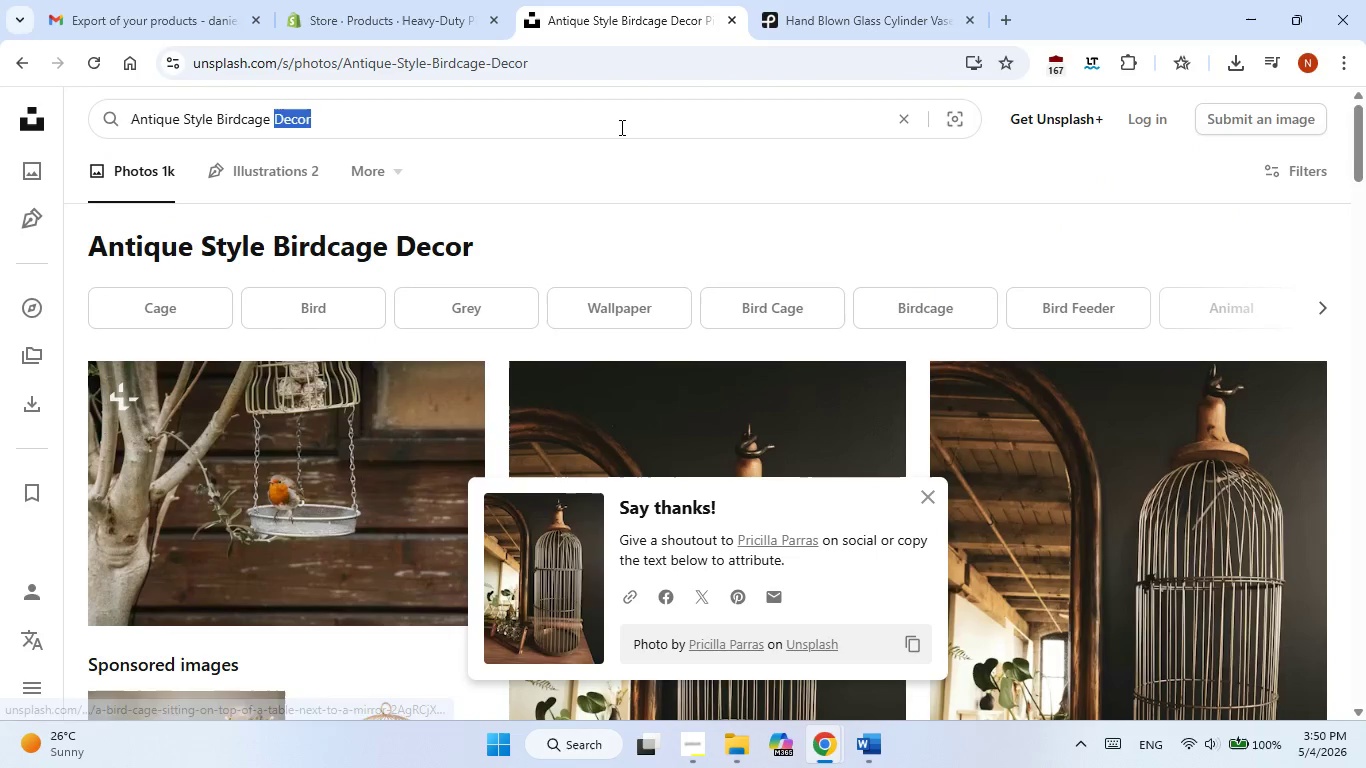 
scroll: coordinate [627, 106], scroll_direction: up, amount: 9.0
 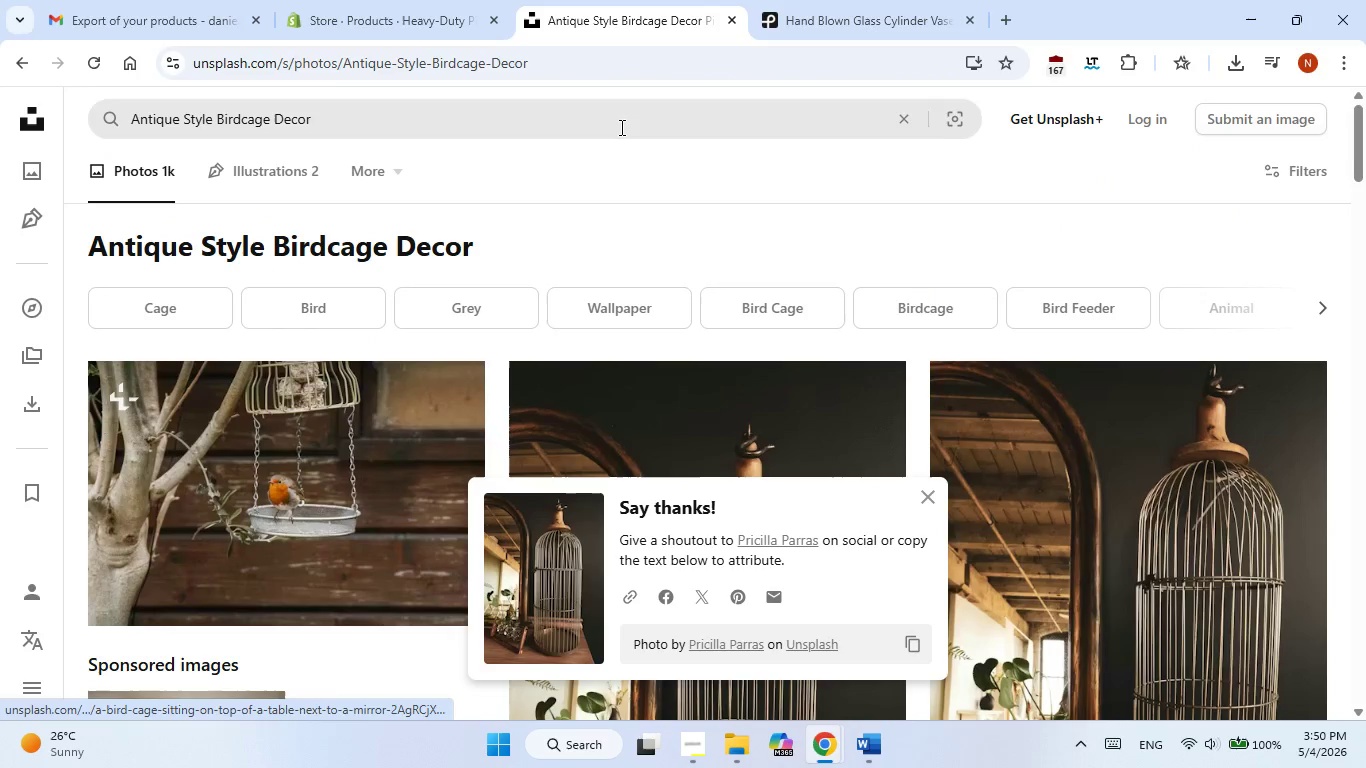 
double_click([620, 127])
 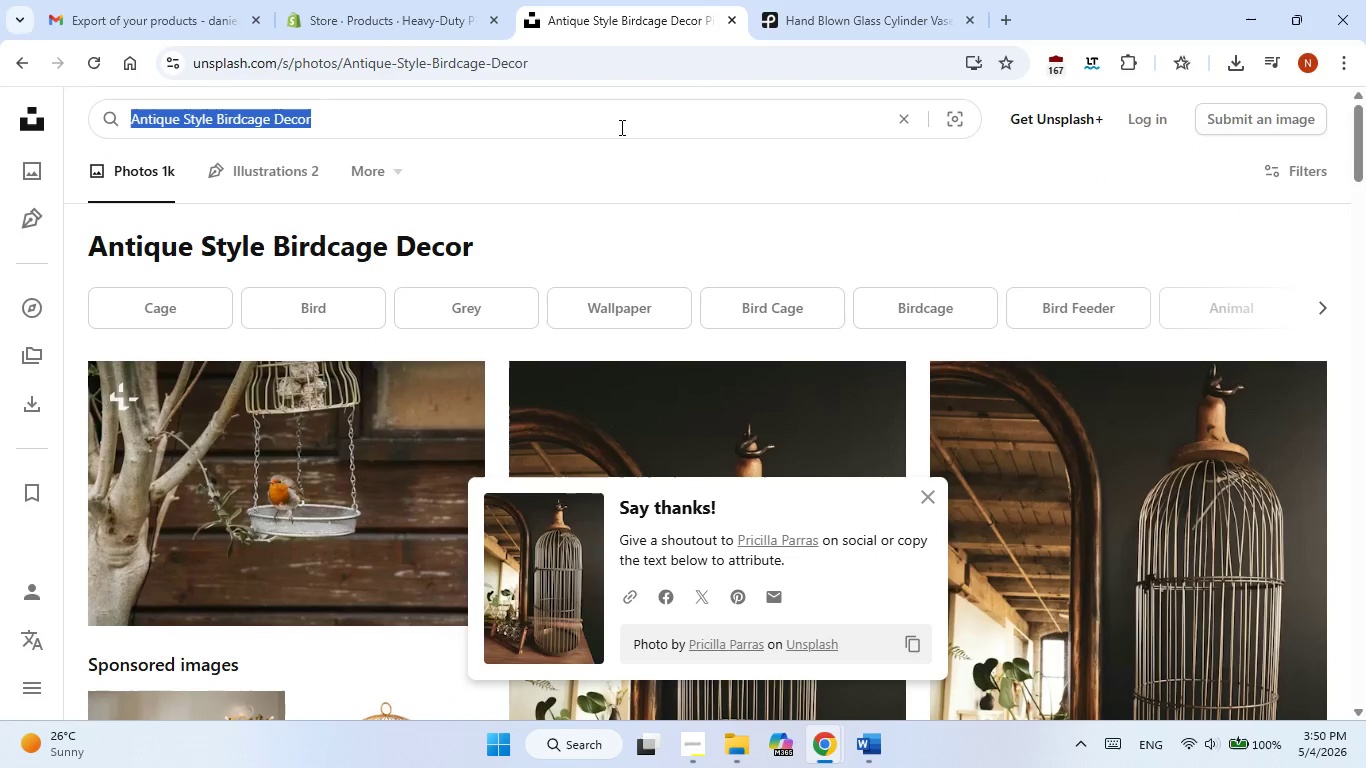 
triple_click([620, 127])
 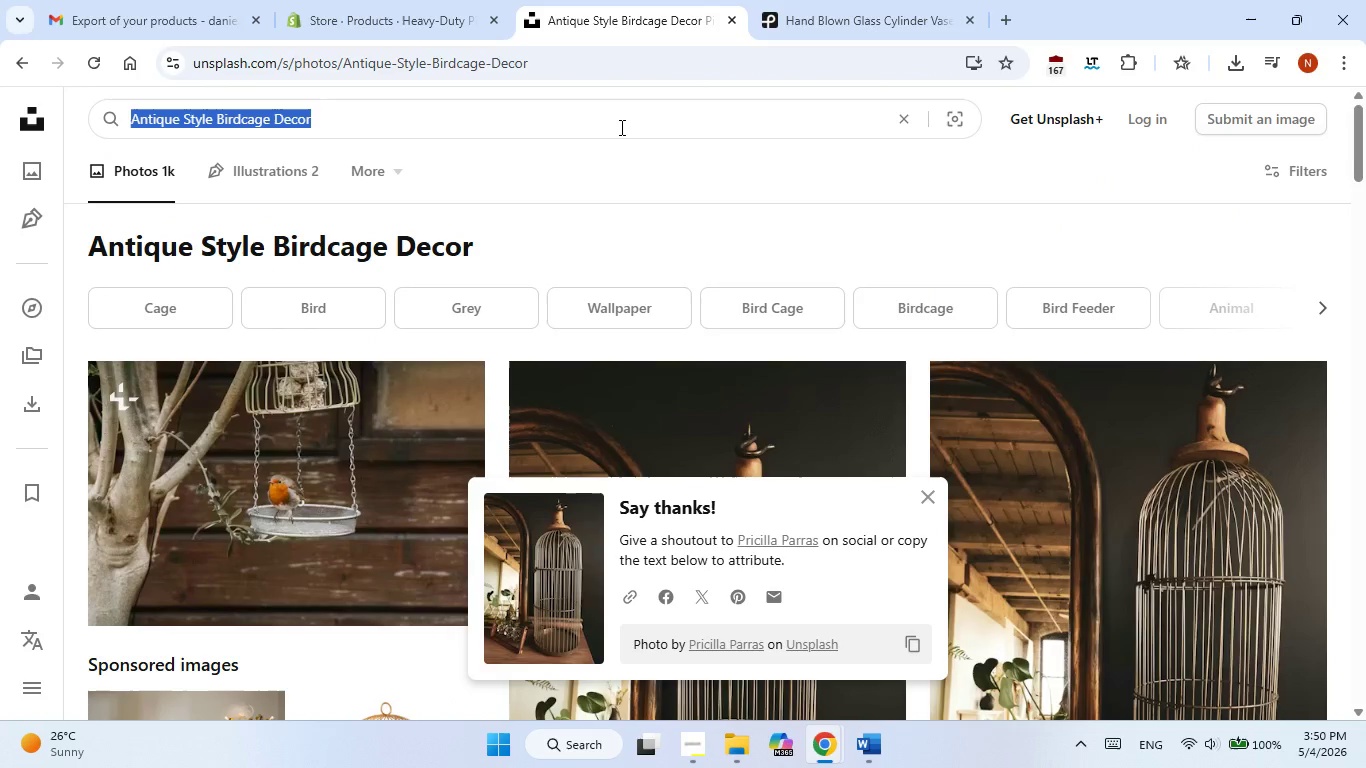 
right_click([620, 127])
 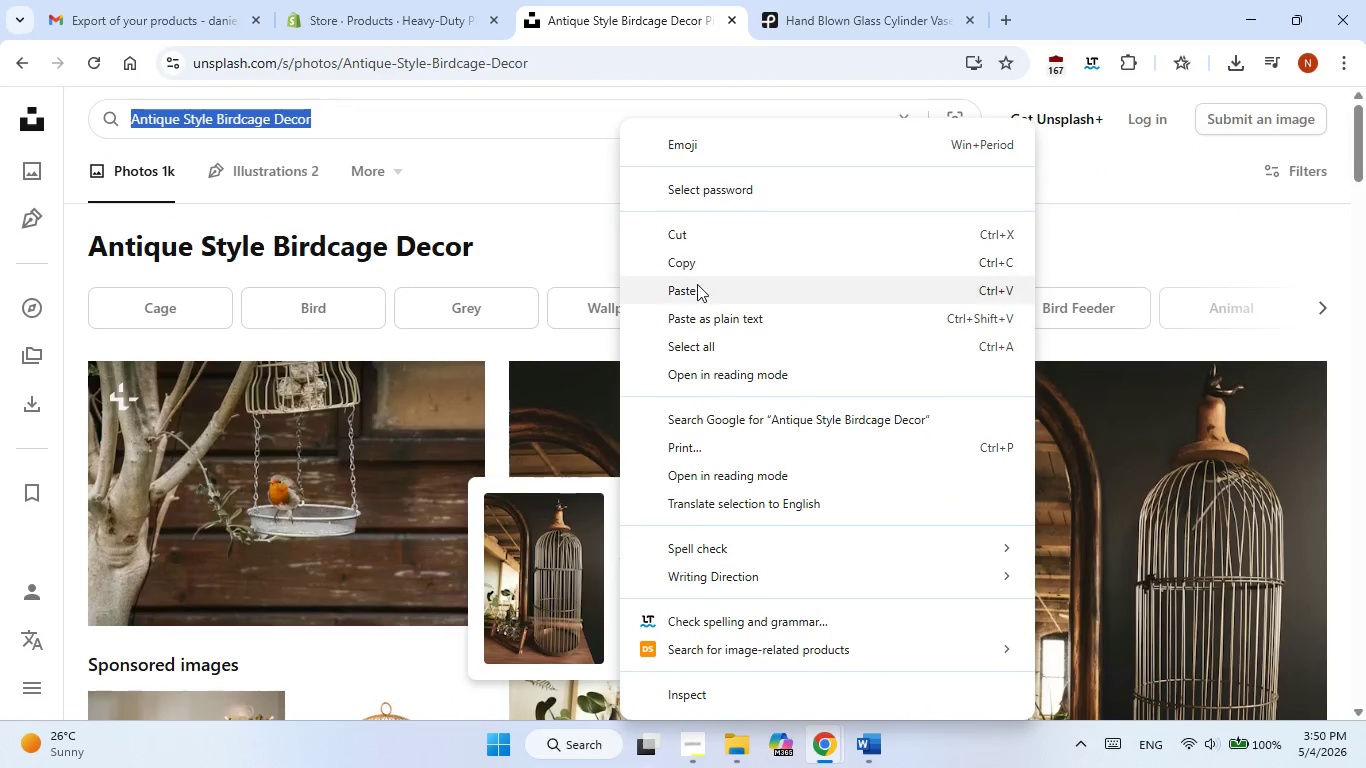 
left_click([697, 289])
 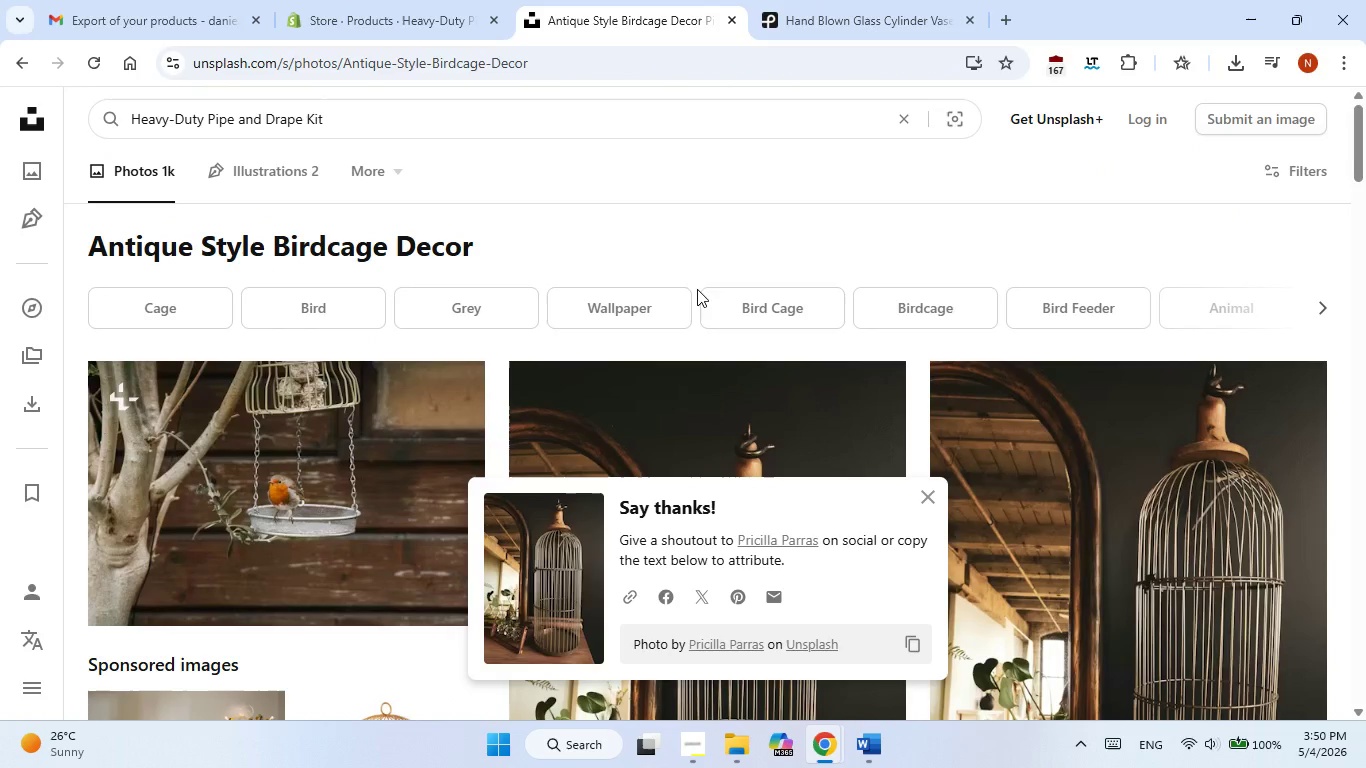 
key(NumpadEnter)
 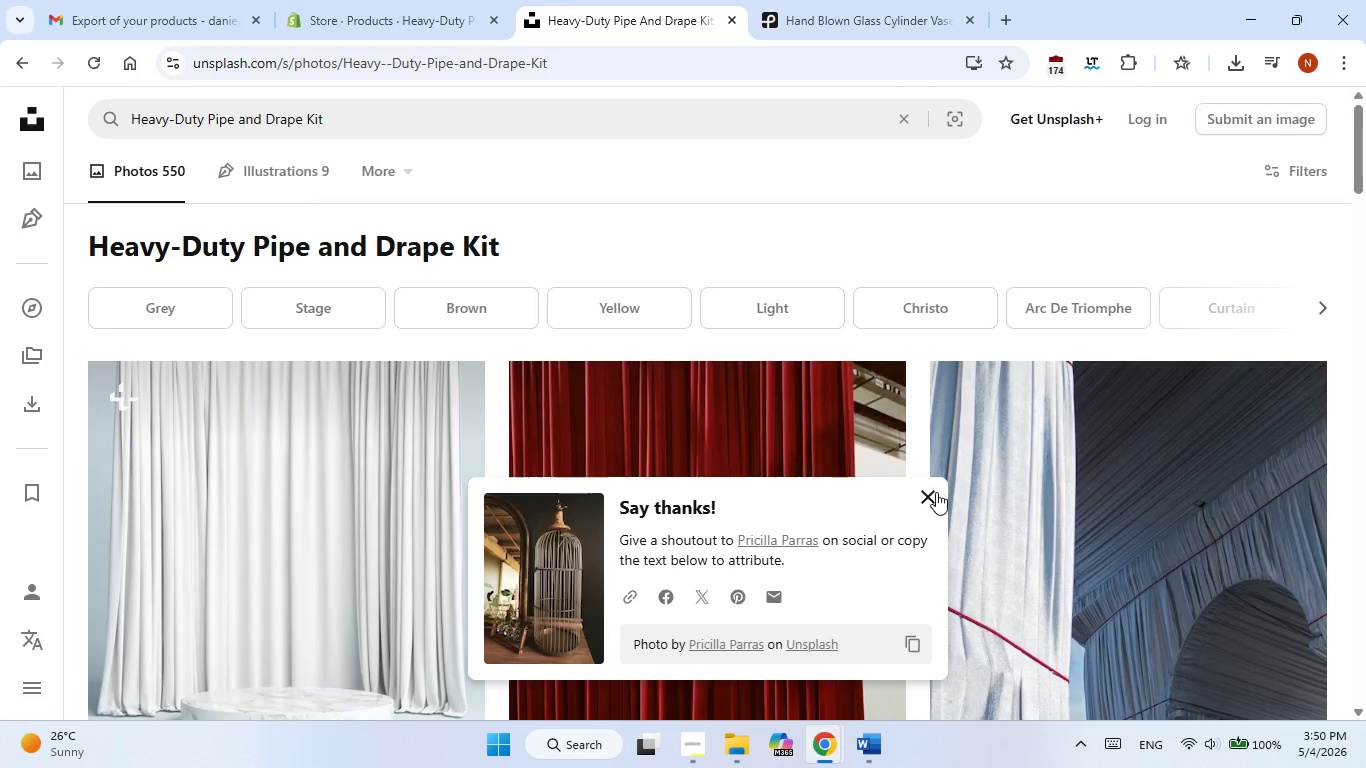 
scroll: coordinate [775, 254], scroll_direction: down, amount: 7.0
 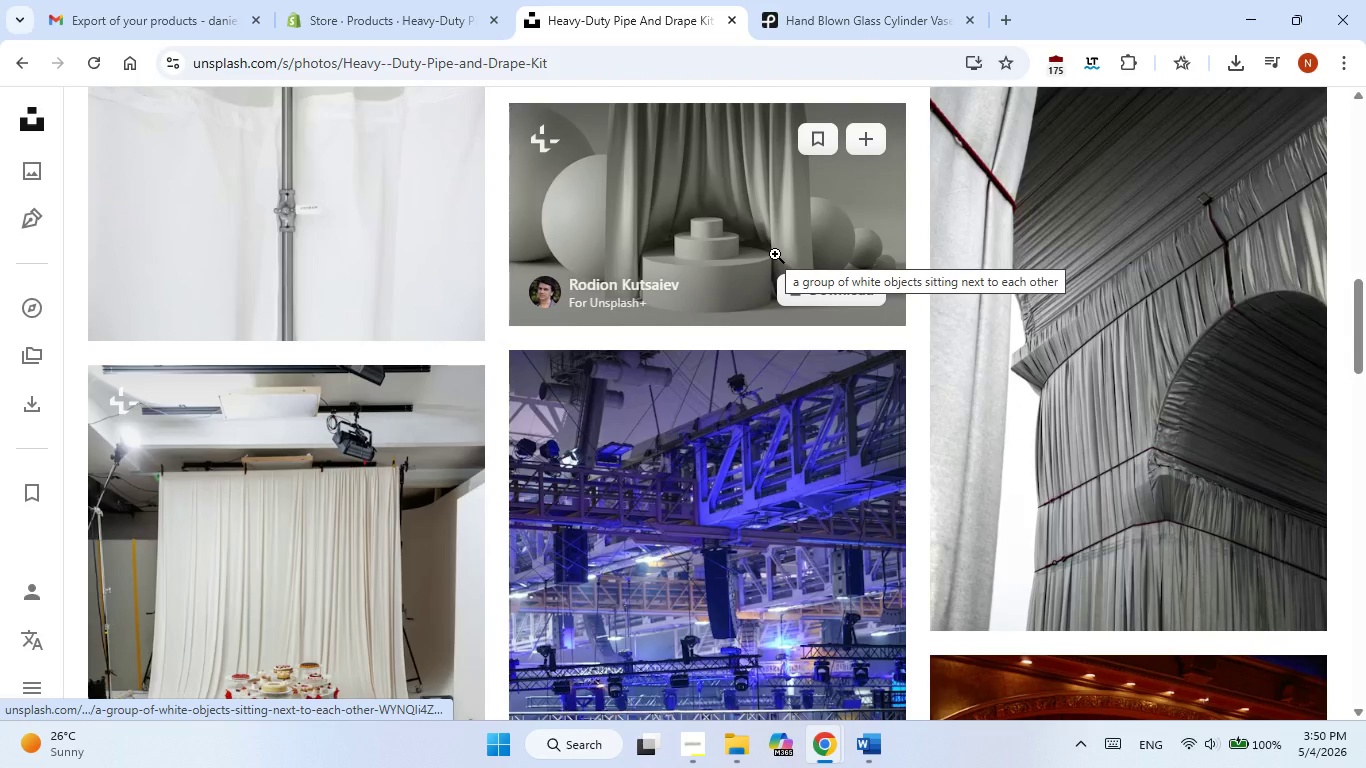 
scroll: coordinate [772, 263], scroll_direction: up, amount: 3.0
 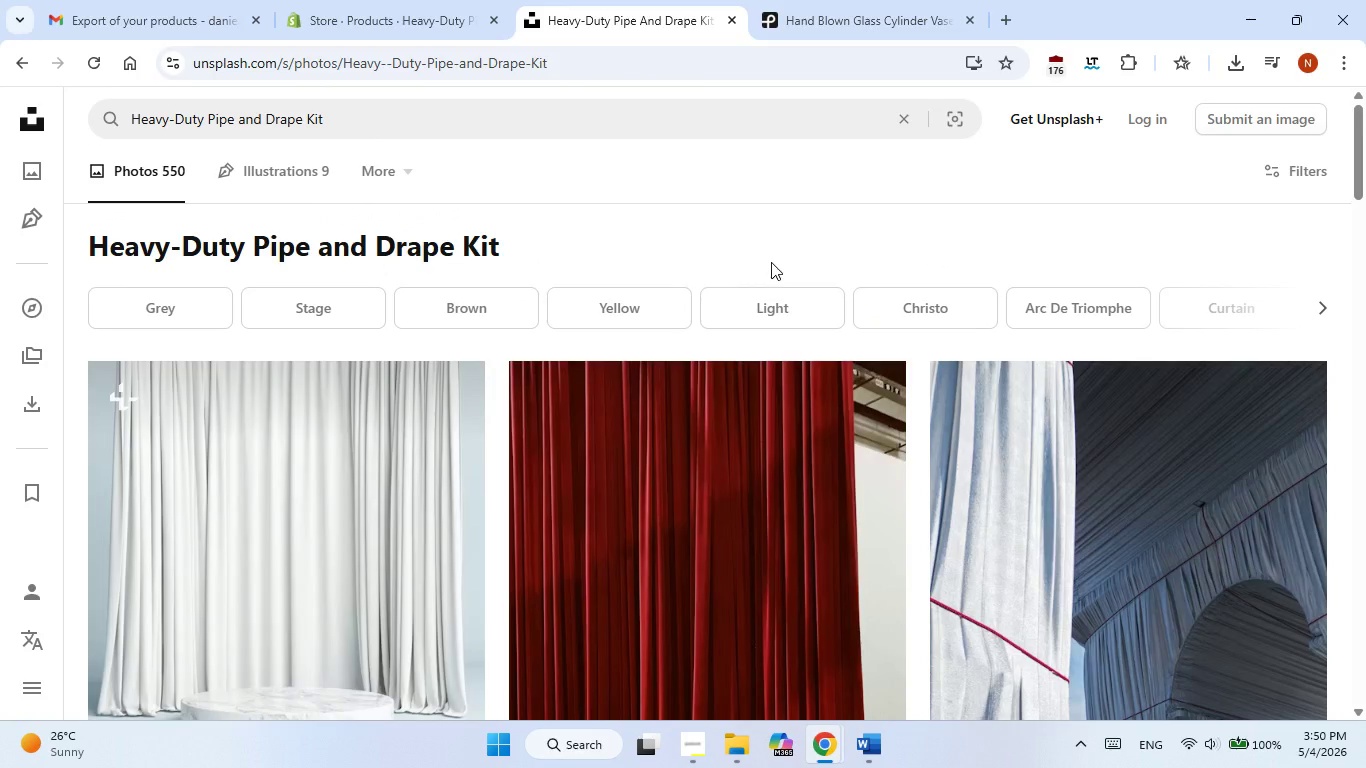 
scroll: coordinate [770, 271], scroll_direction: down, amount: 8.0
 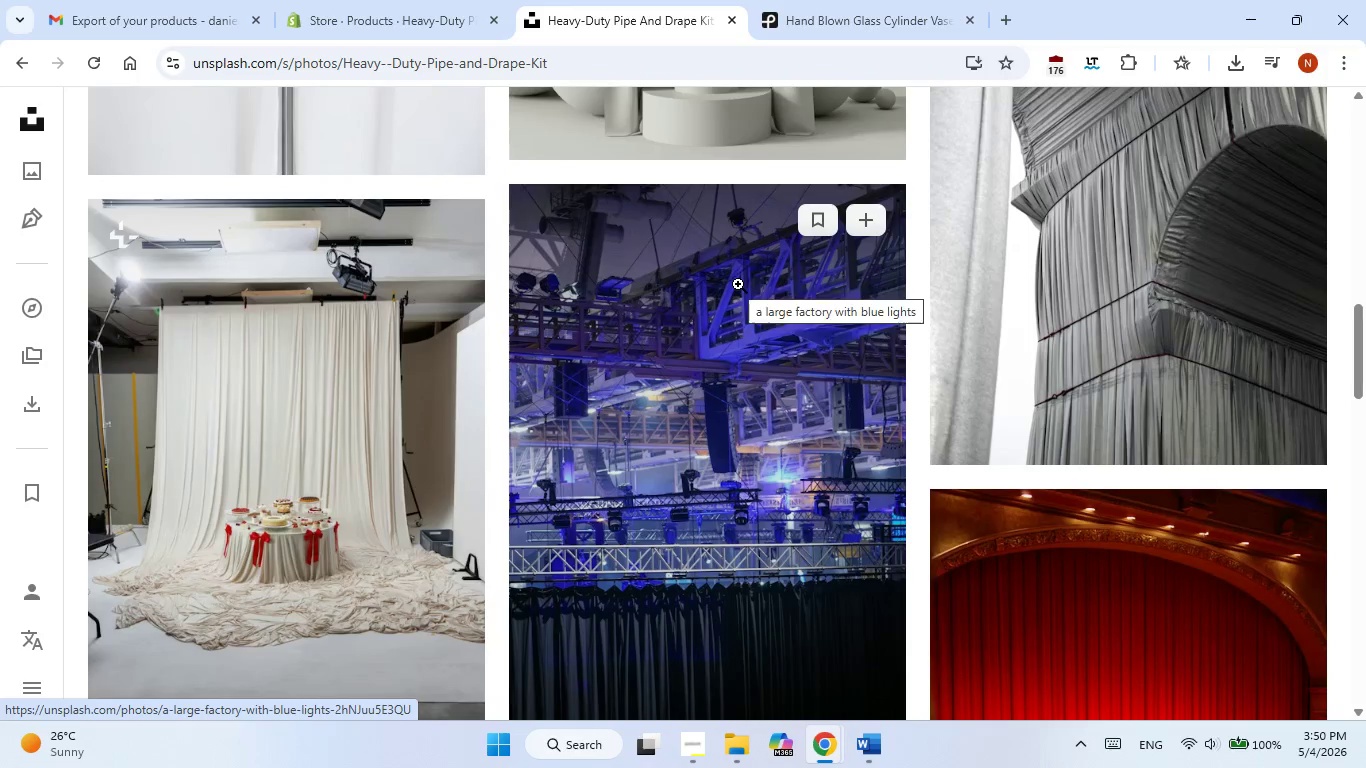 
scroll: coordinate [737, 284], scroll_direction: up, amount: 9.0
 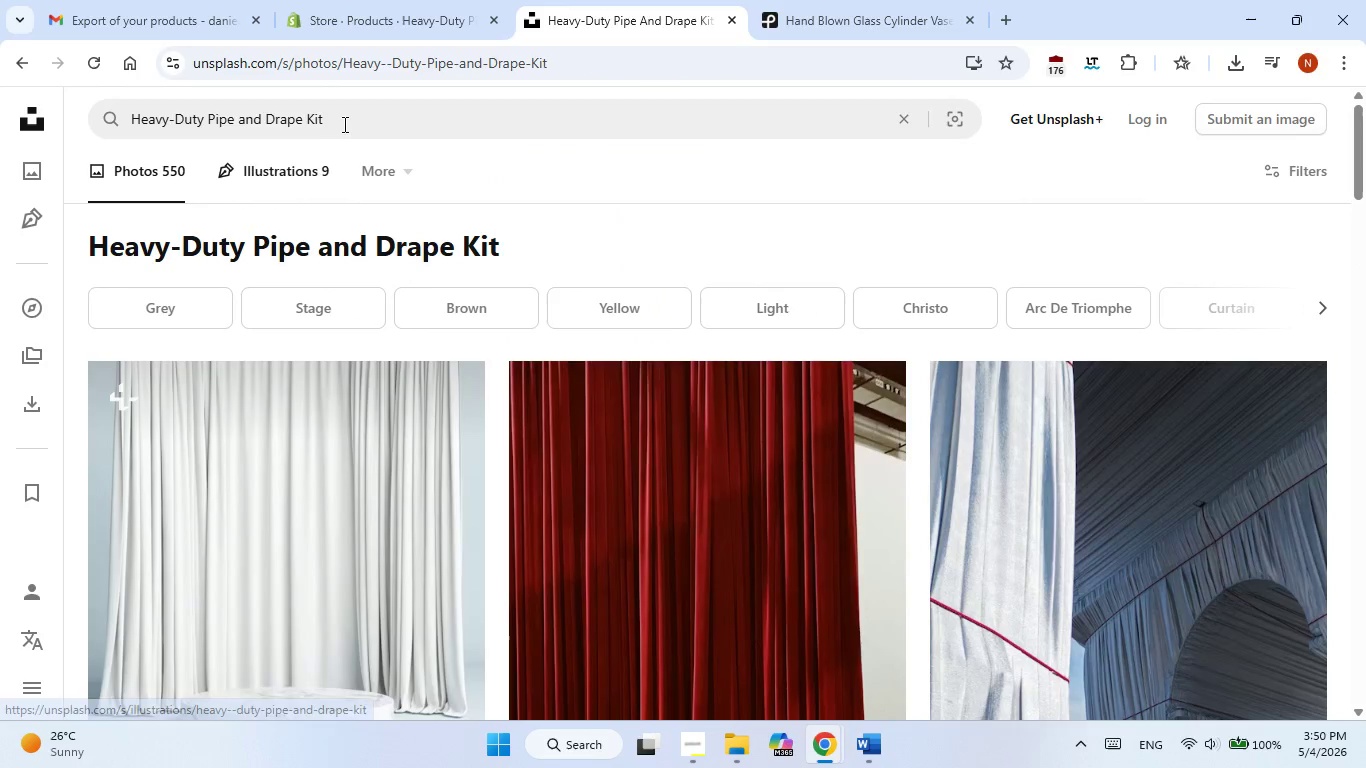 
left_click([408, 17])
 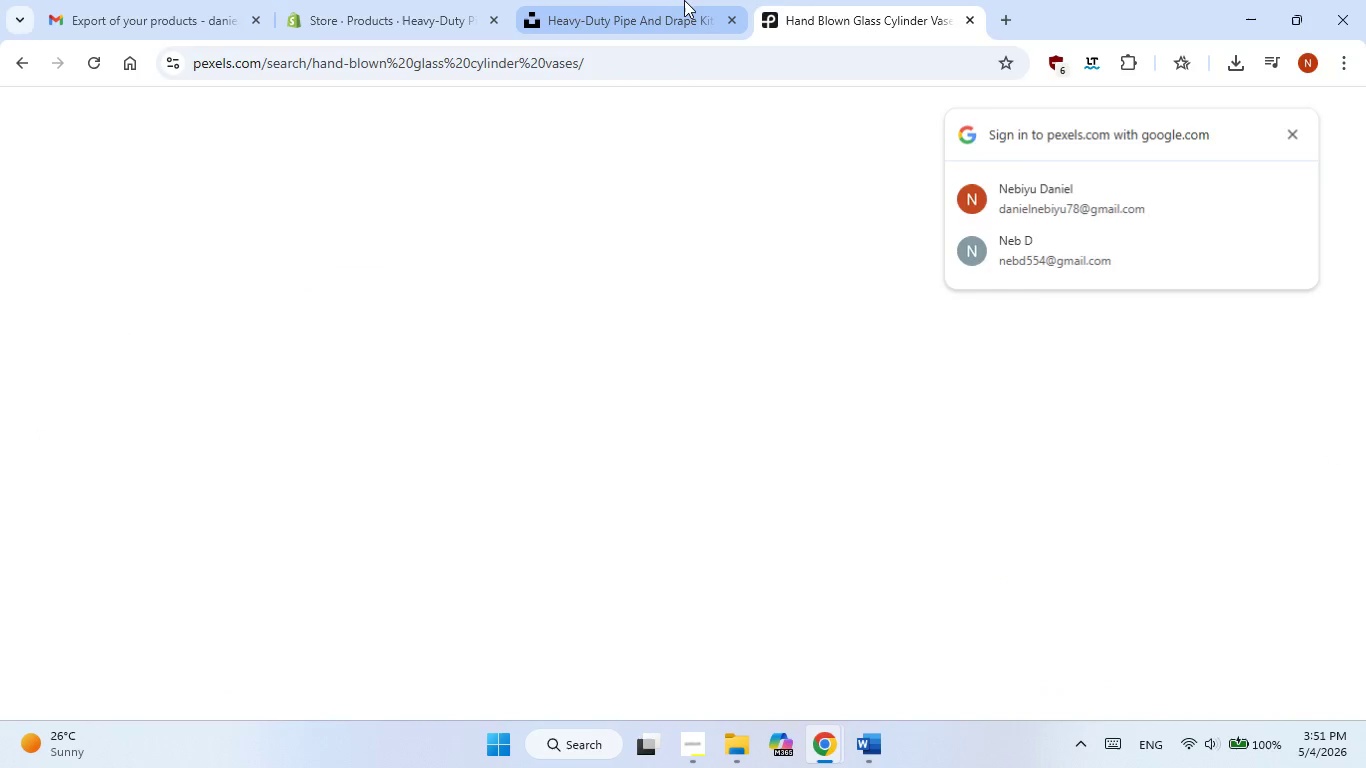 
double_click([648, 0])
 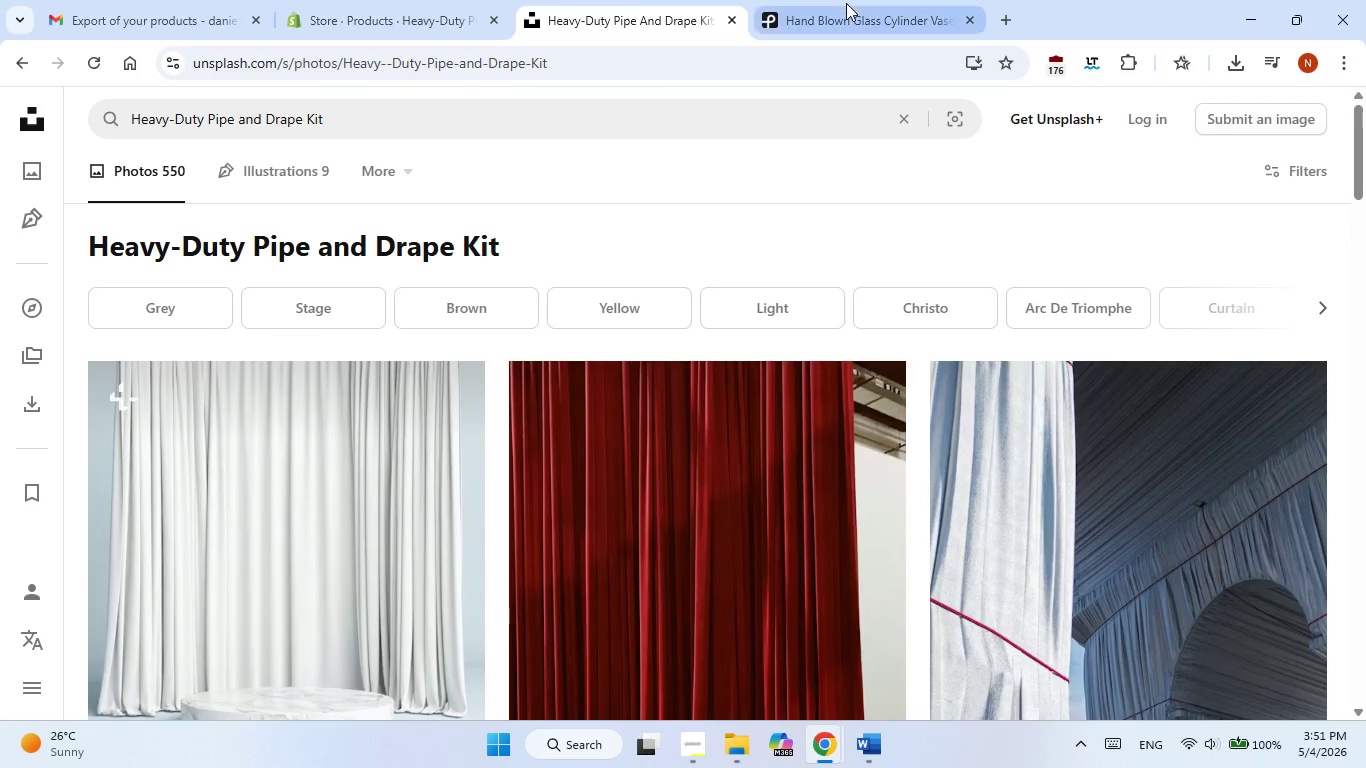 
left_click([846, 3])
 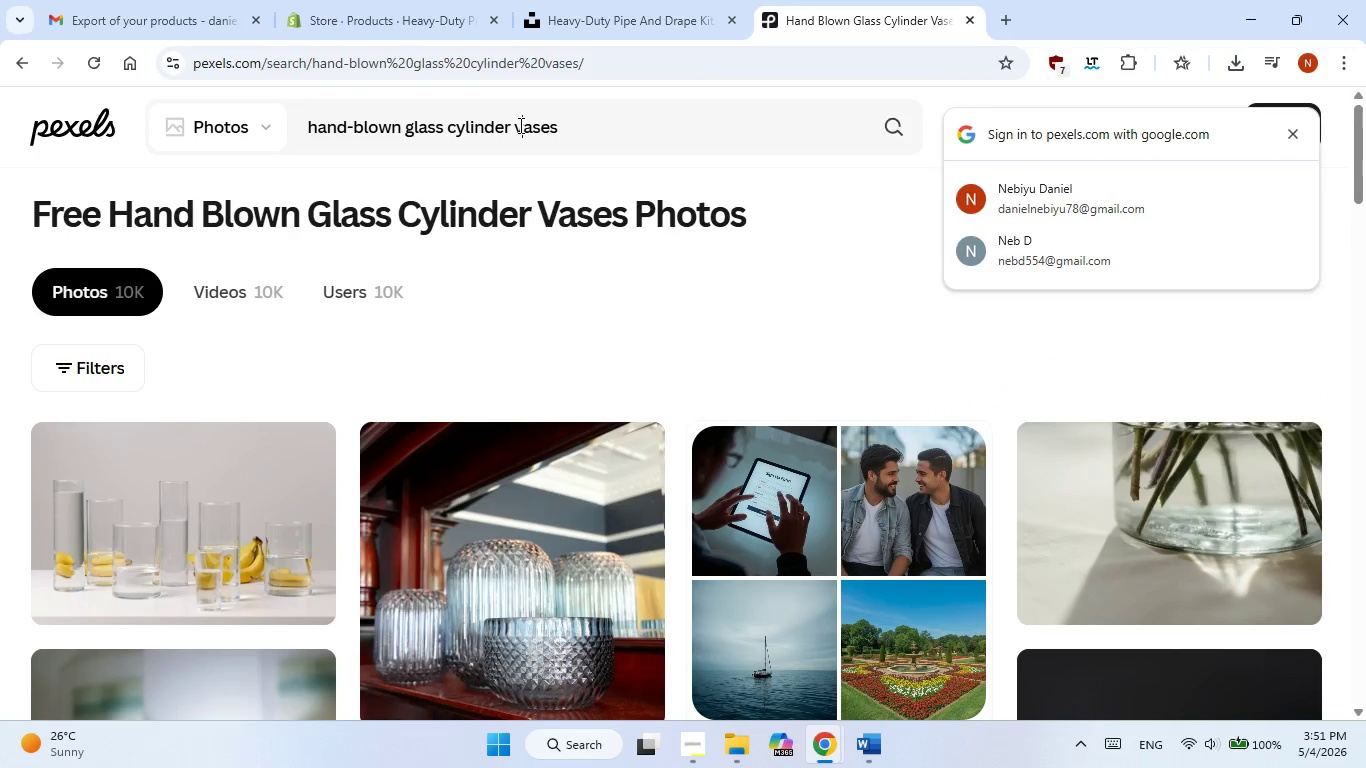 
double_click([519, 125])
 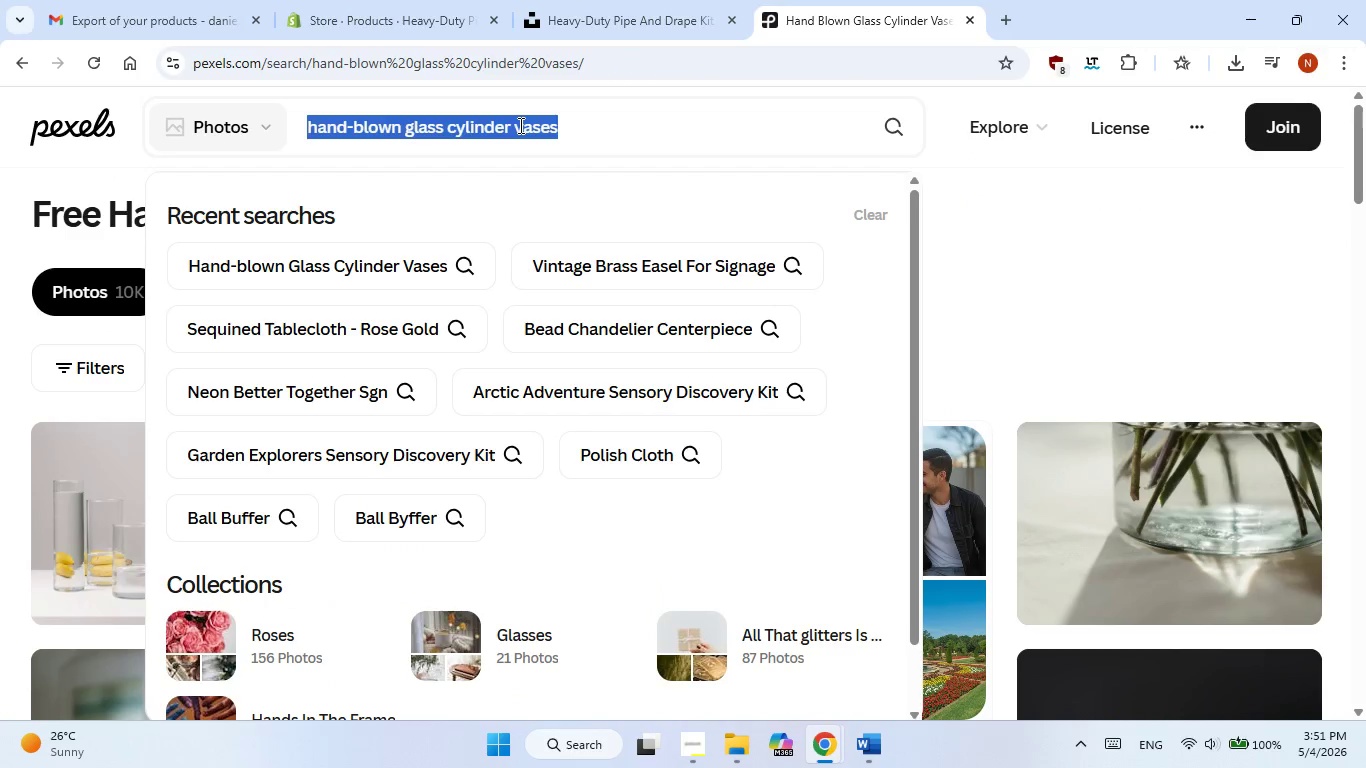 
triple_click([519, 125])
 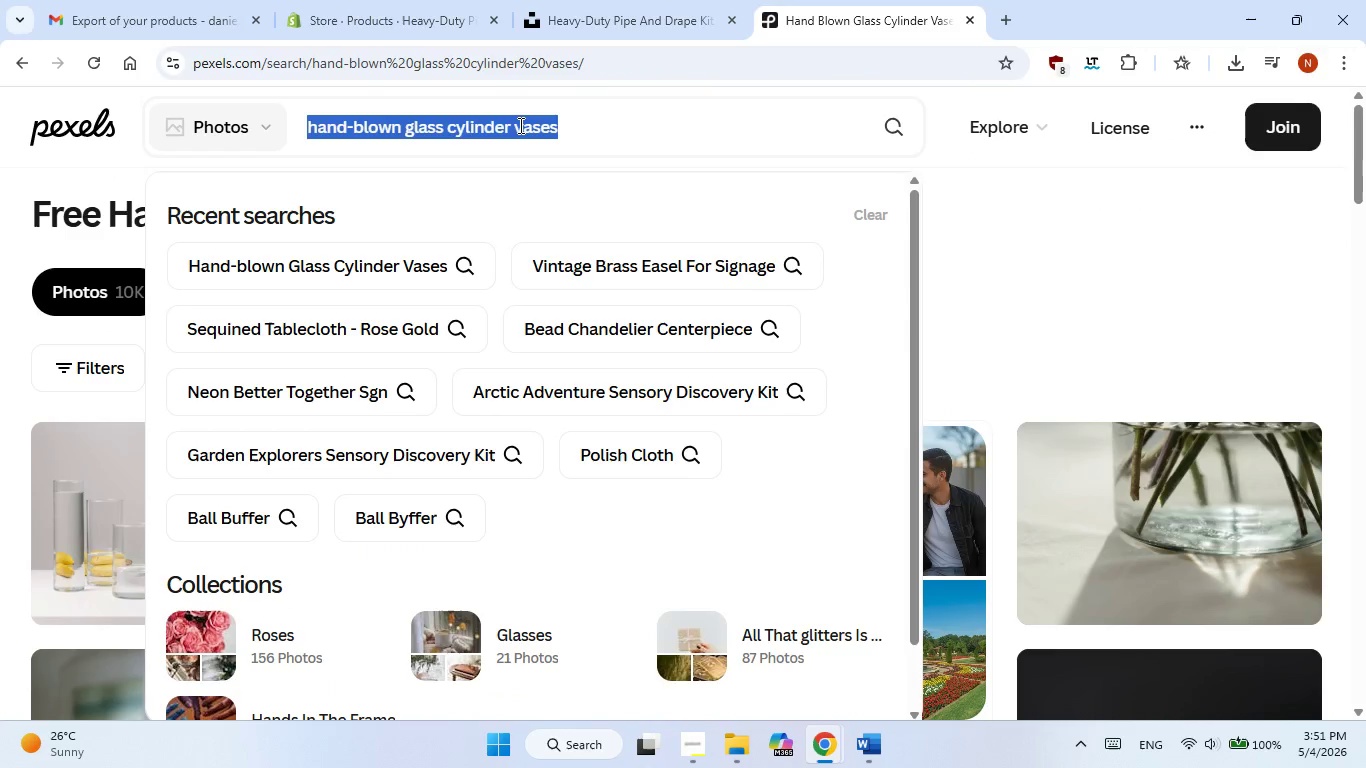 
right_click([519, 125])
 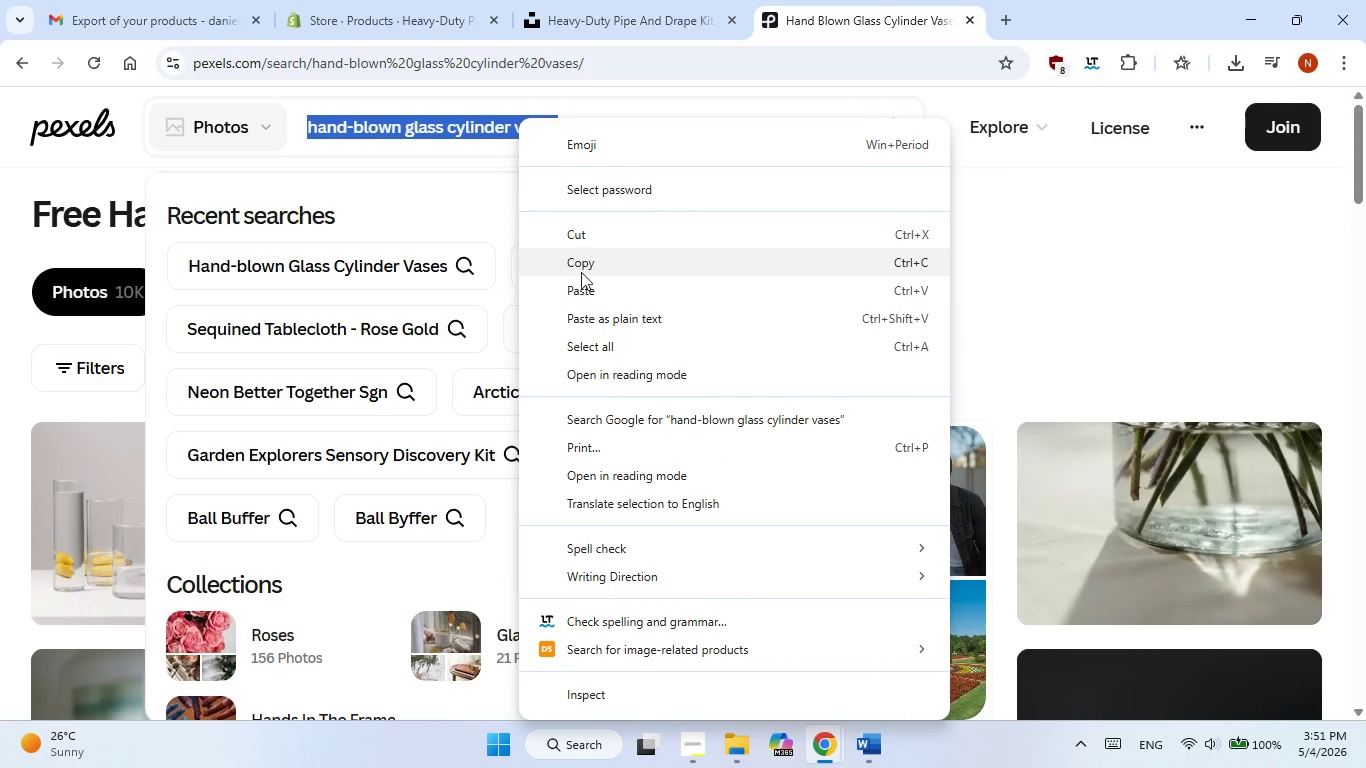 
left_click([581, 297])
 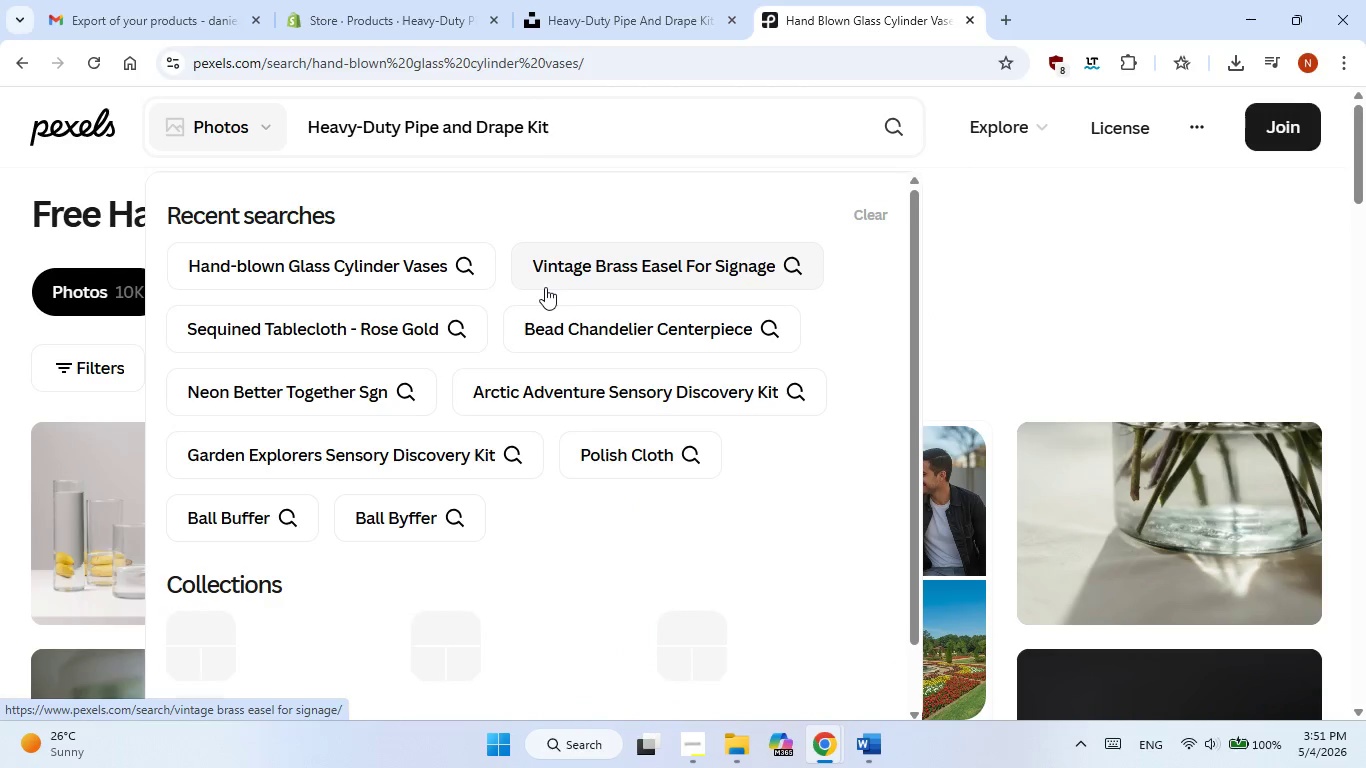 
key(NumpadEnter)
 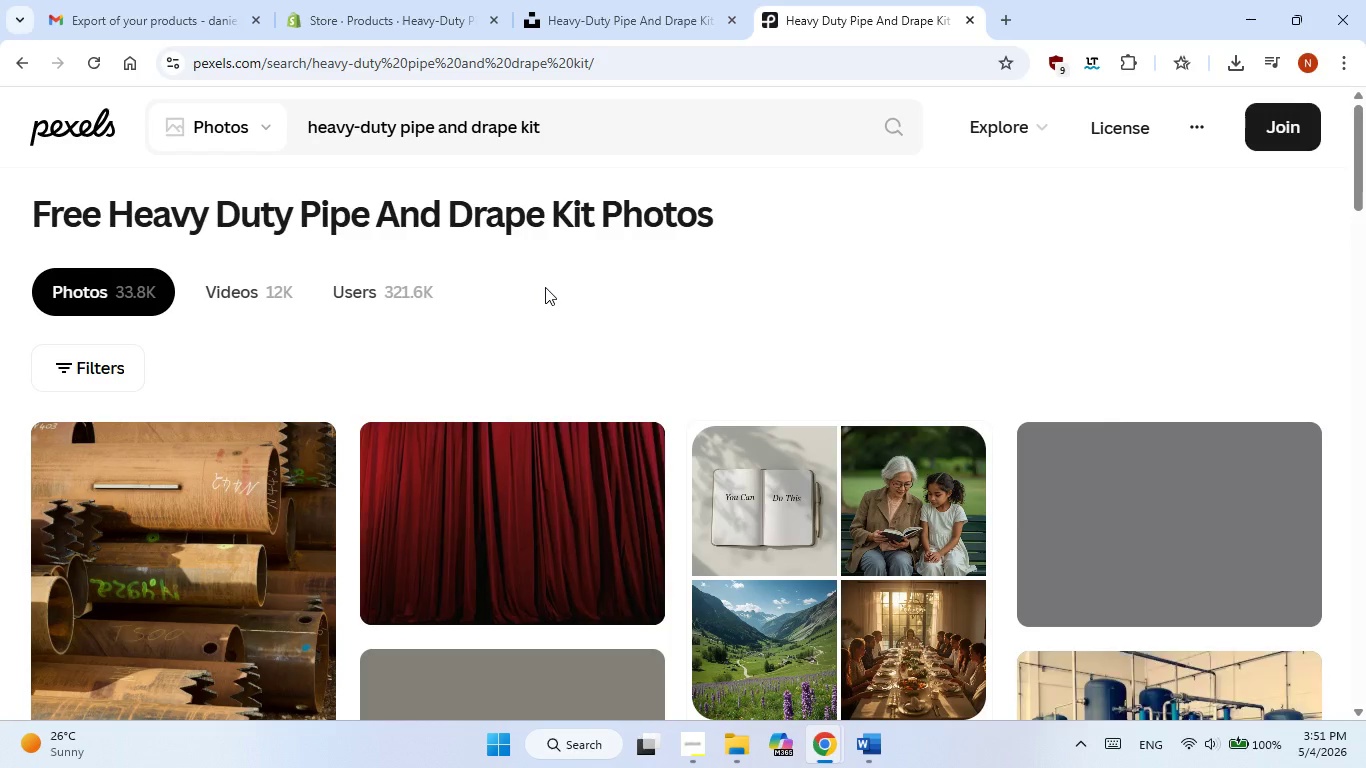 
wait(5.83)
 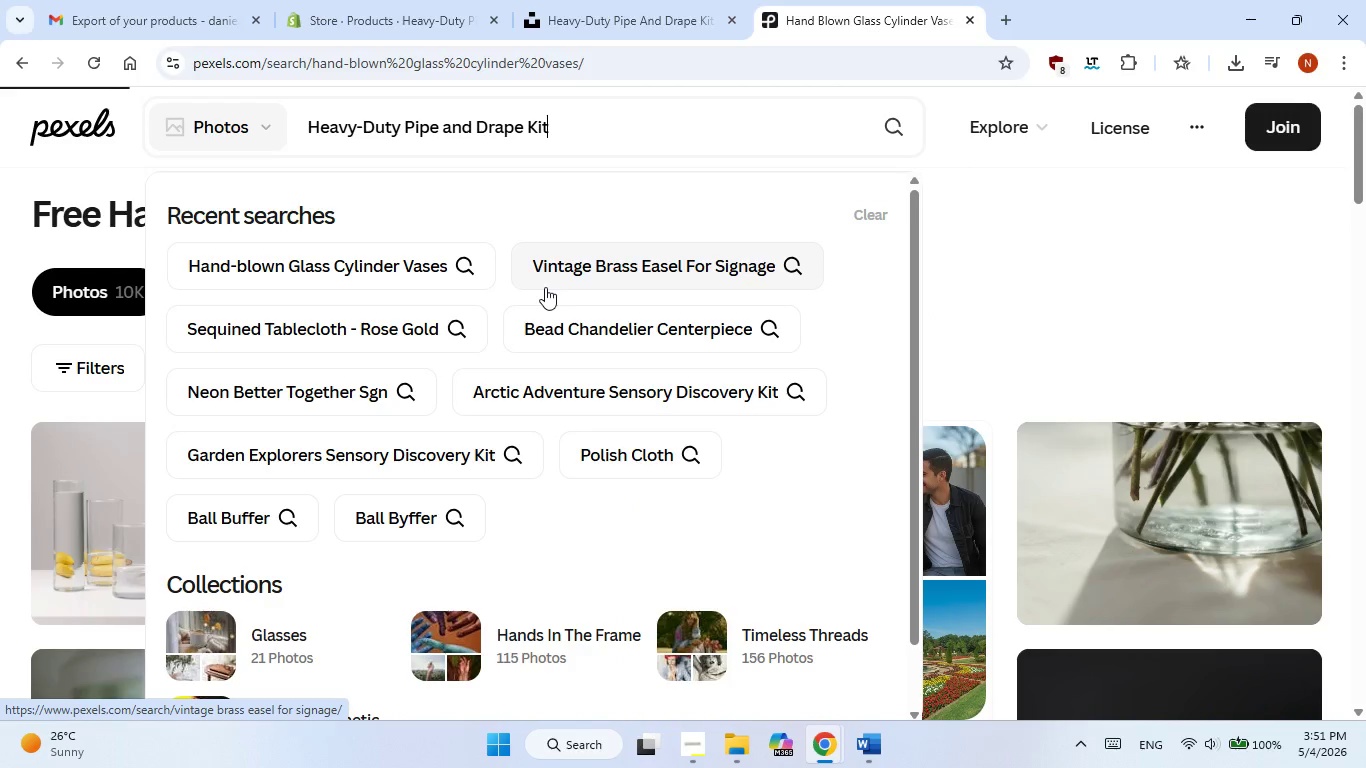 
scroll: coordinate [932, 514], scroll_direction: down, amount: 7.0
 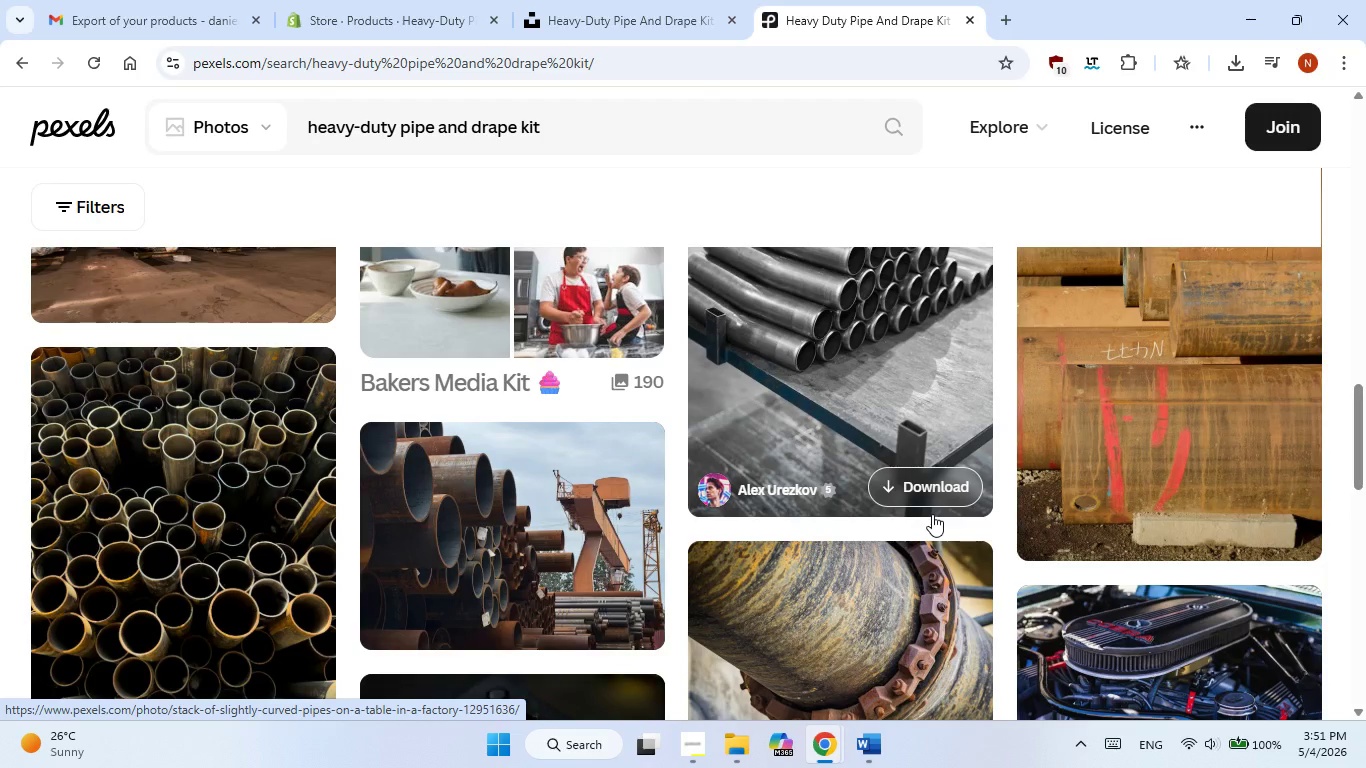 
scroll: coordinate [932, 514], scroll_direction: up, amount: 5.0
 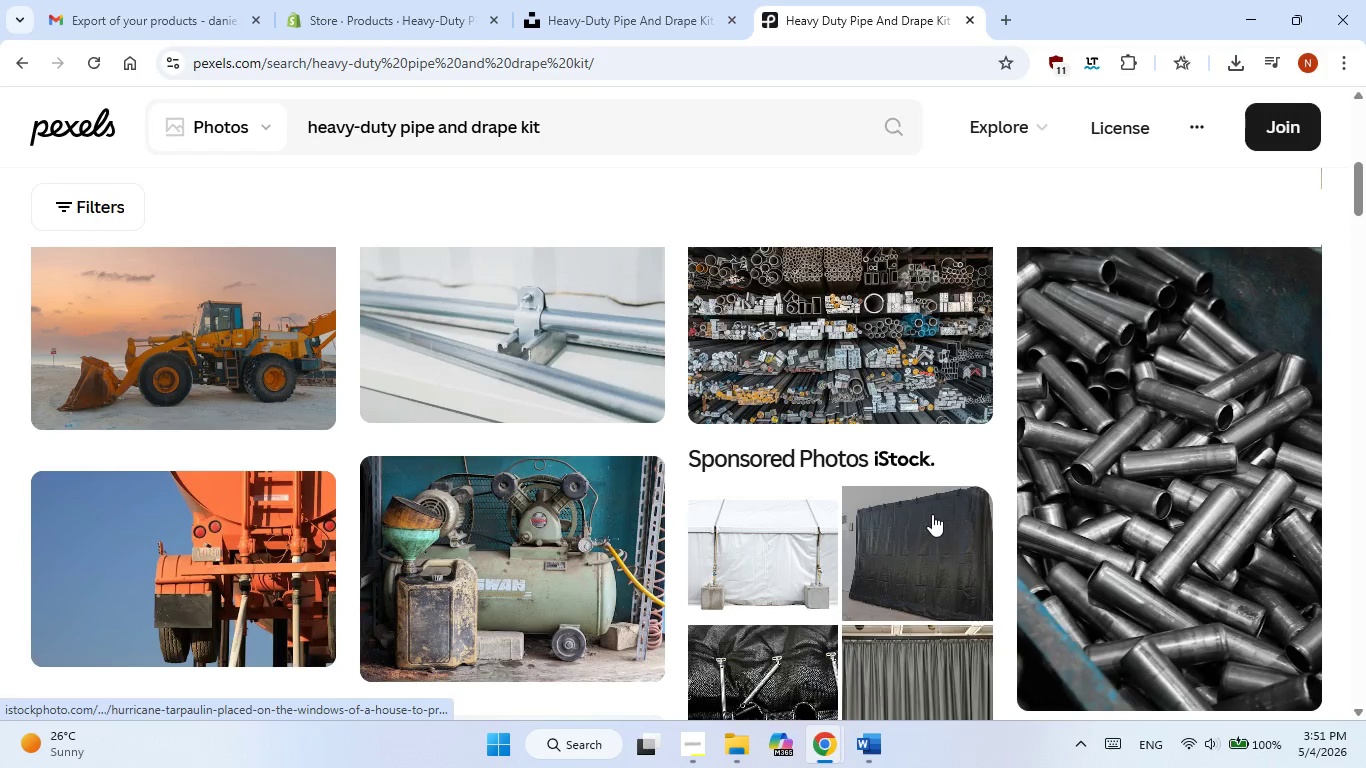 
scroll: coordinate [772, 474], scroll_direction: down, amount: 2.0
 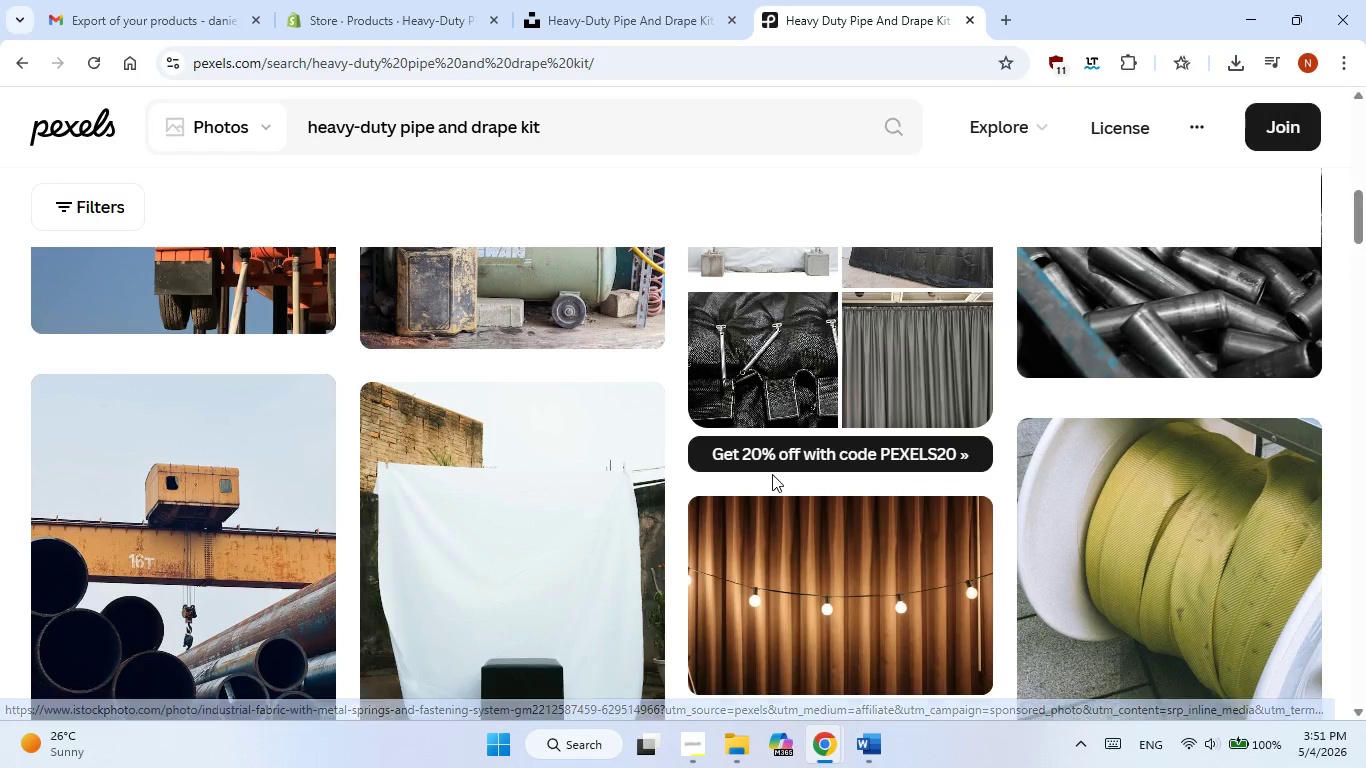 
scroll: coordinate [729, 458], scroll_direction: up, amount: 8.0
 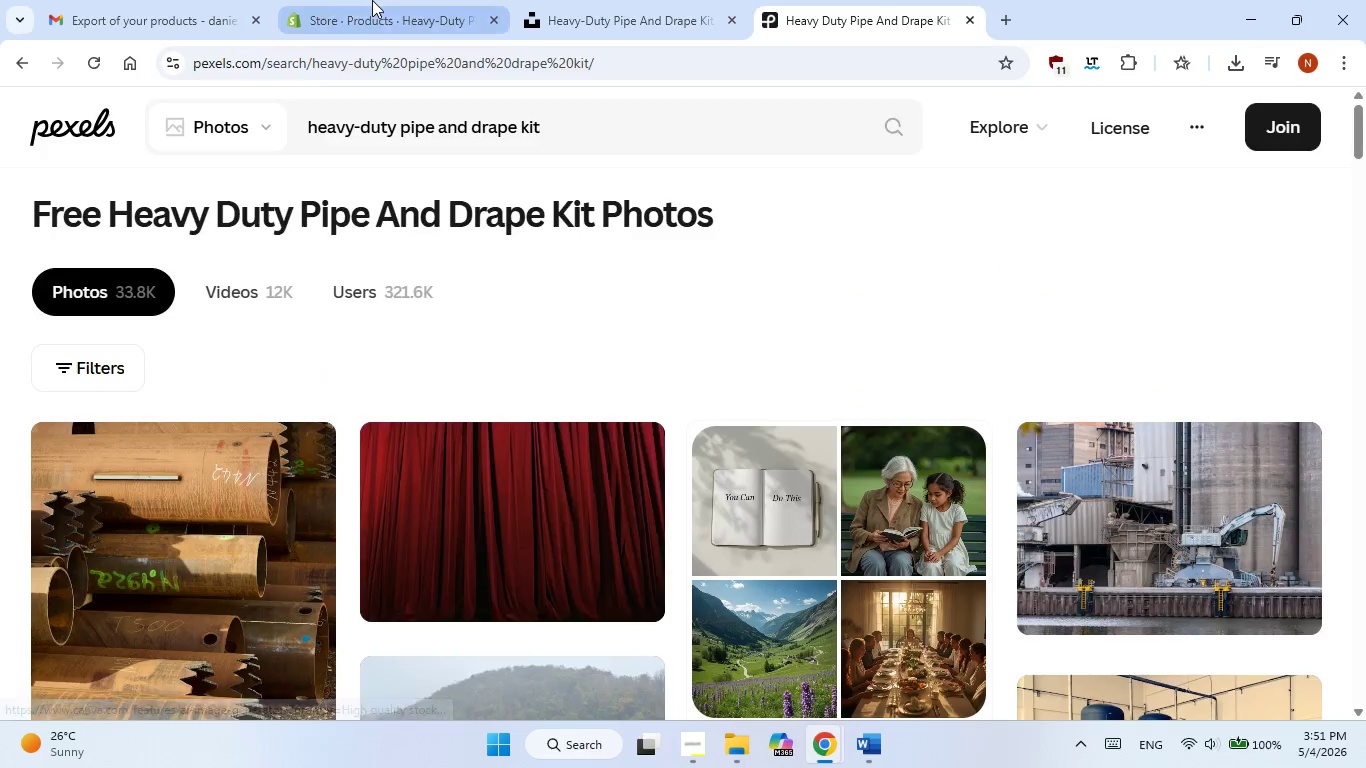 
left_click([372, 0])
 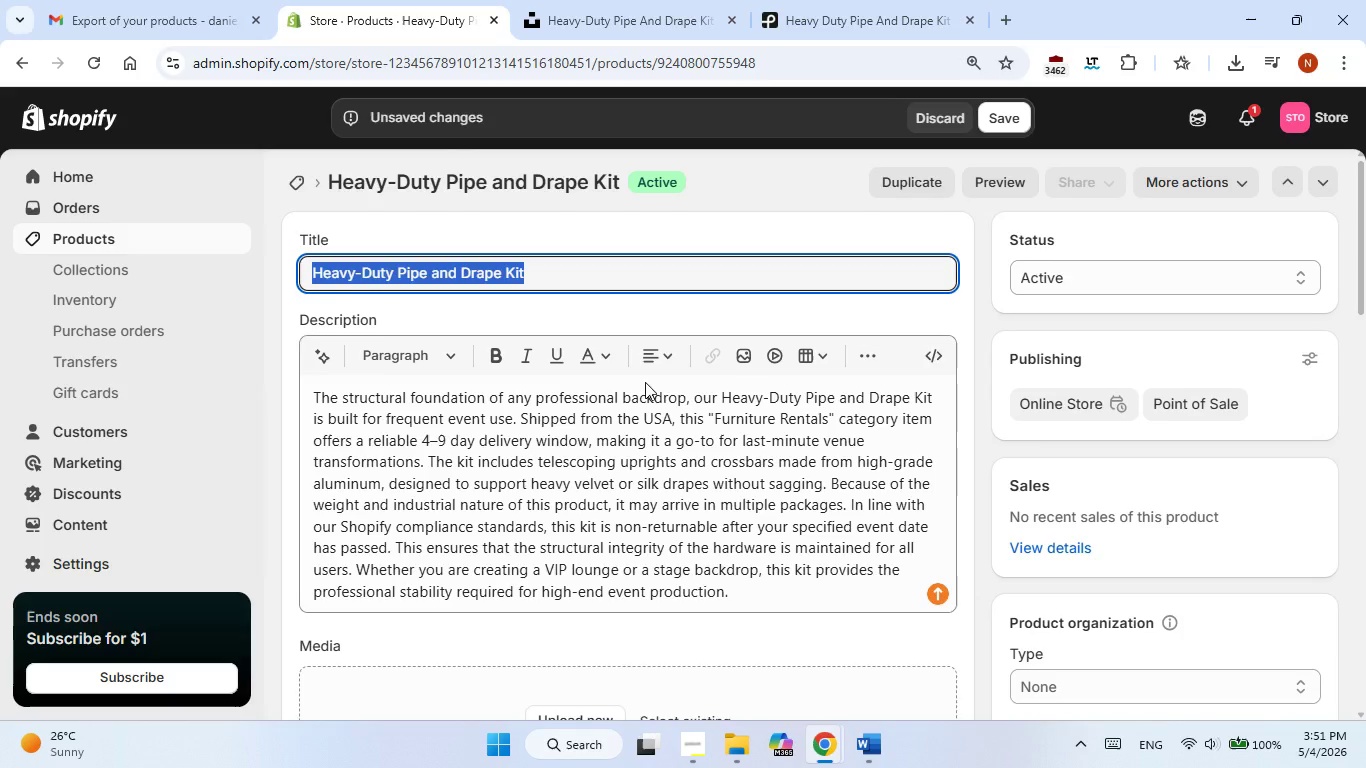 
scroll: coordinate [645, 383], scroll_direction: down, amount: 1.0
 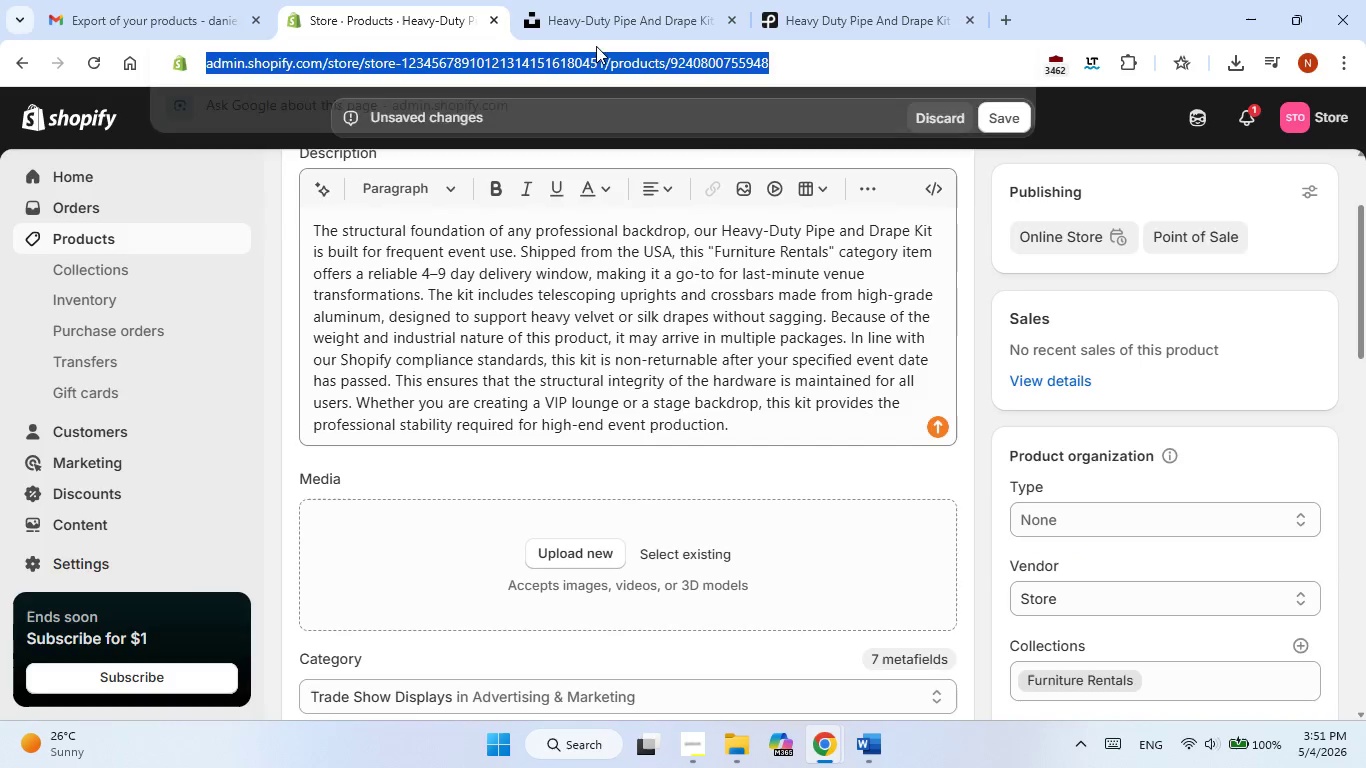 
double_click([602, 20])
 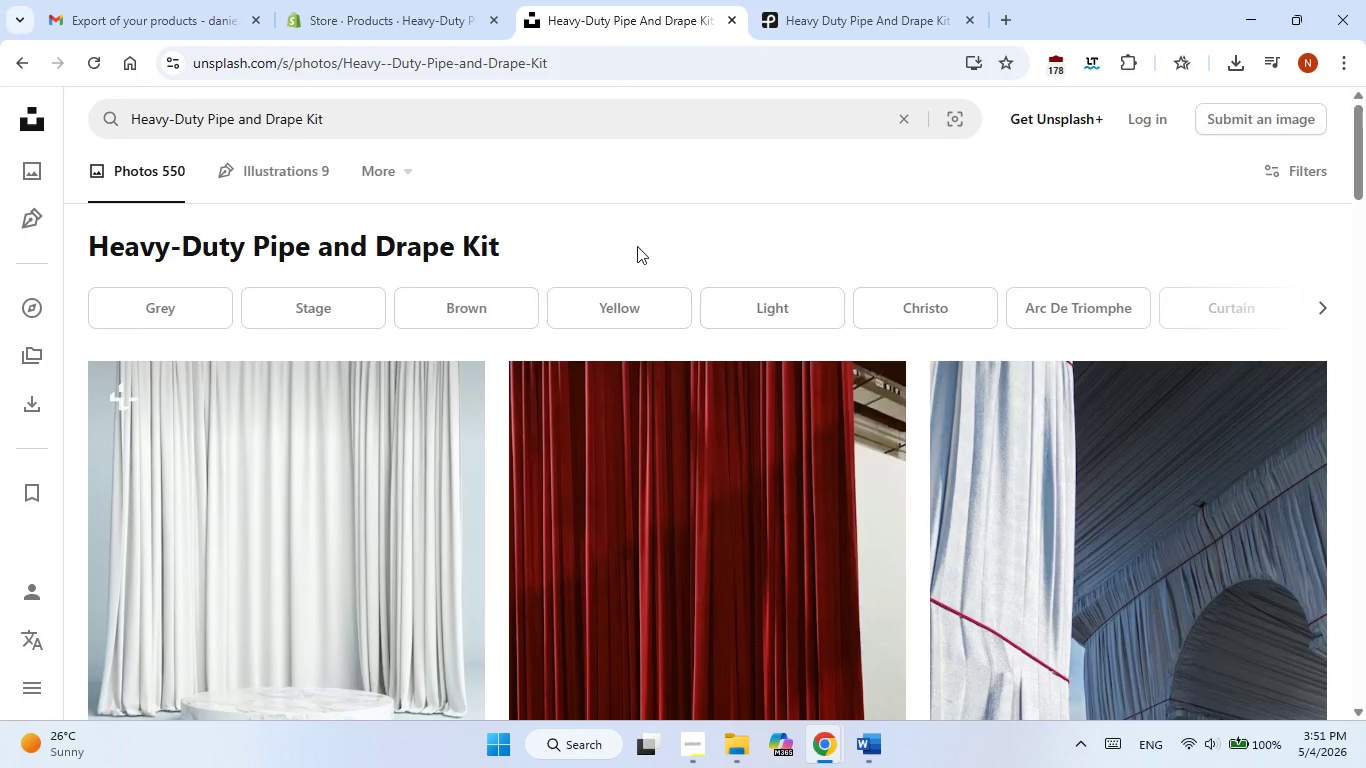 
scroll: coordinate [640, 291], scroll_direction: down, amount: 3.0
 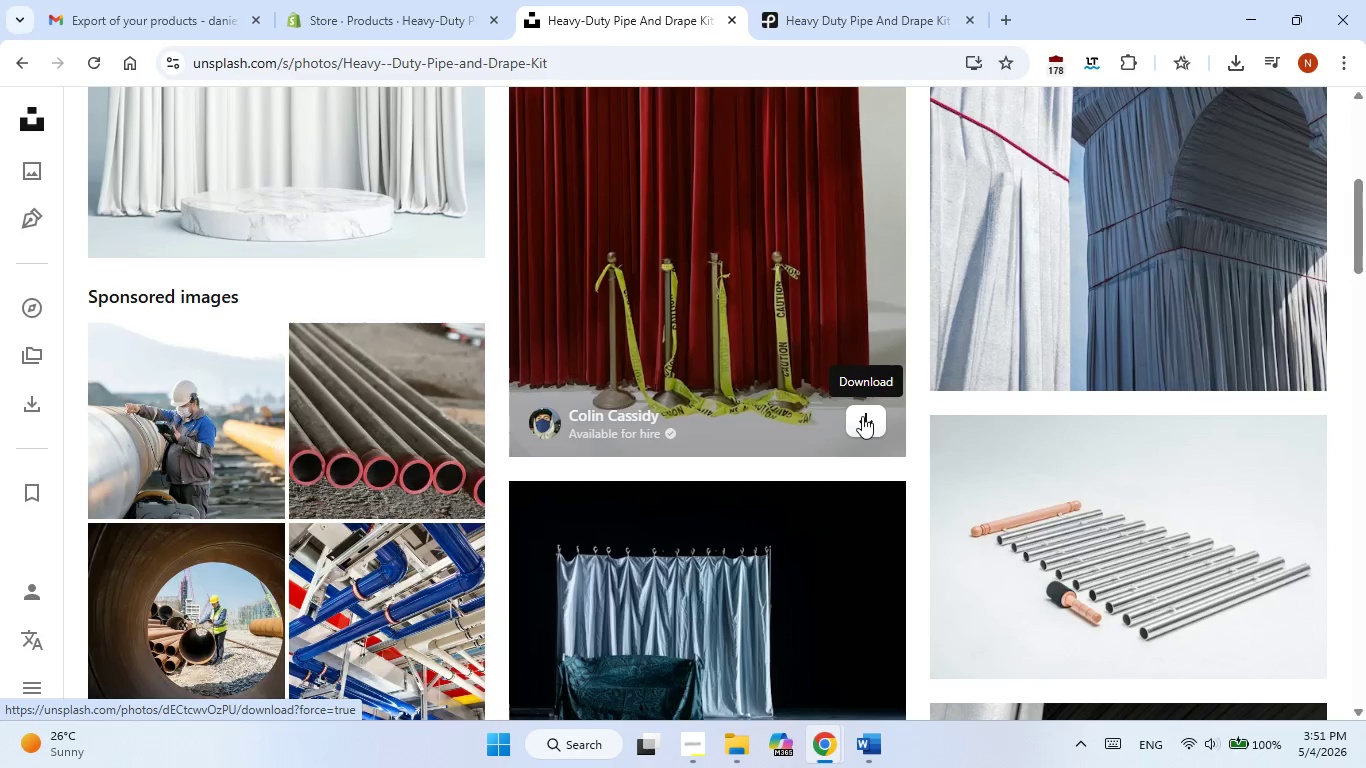 
left_click([862, 416])
 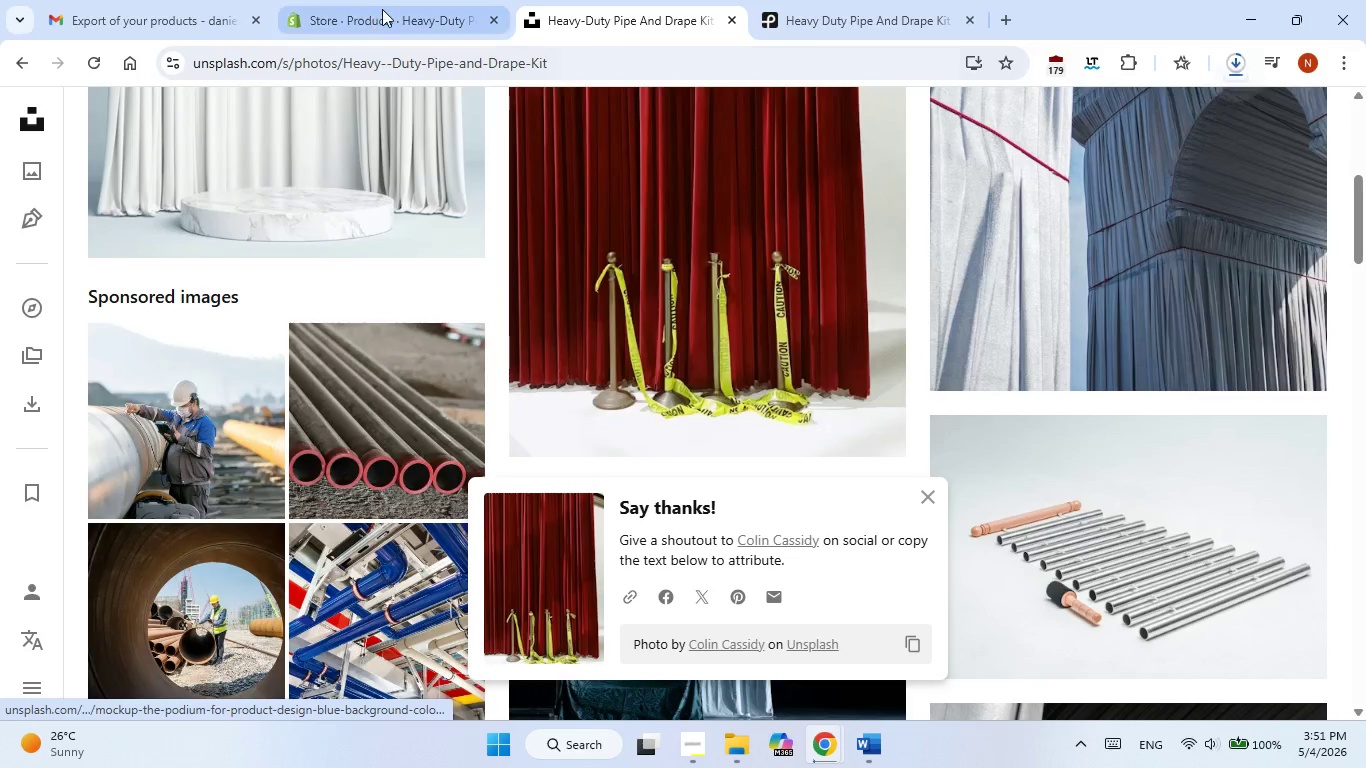 
left_click([383, 8])
 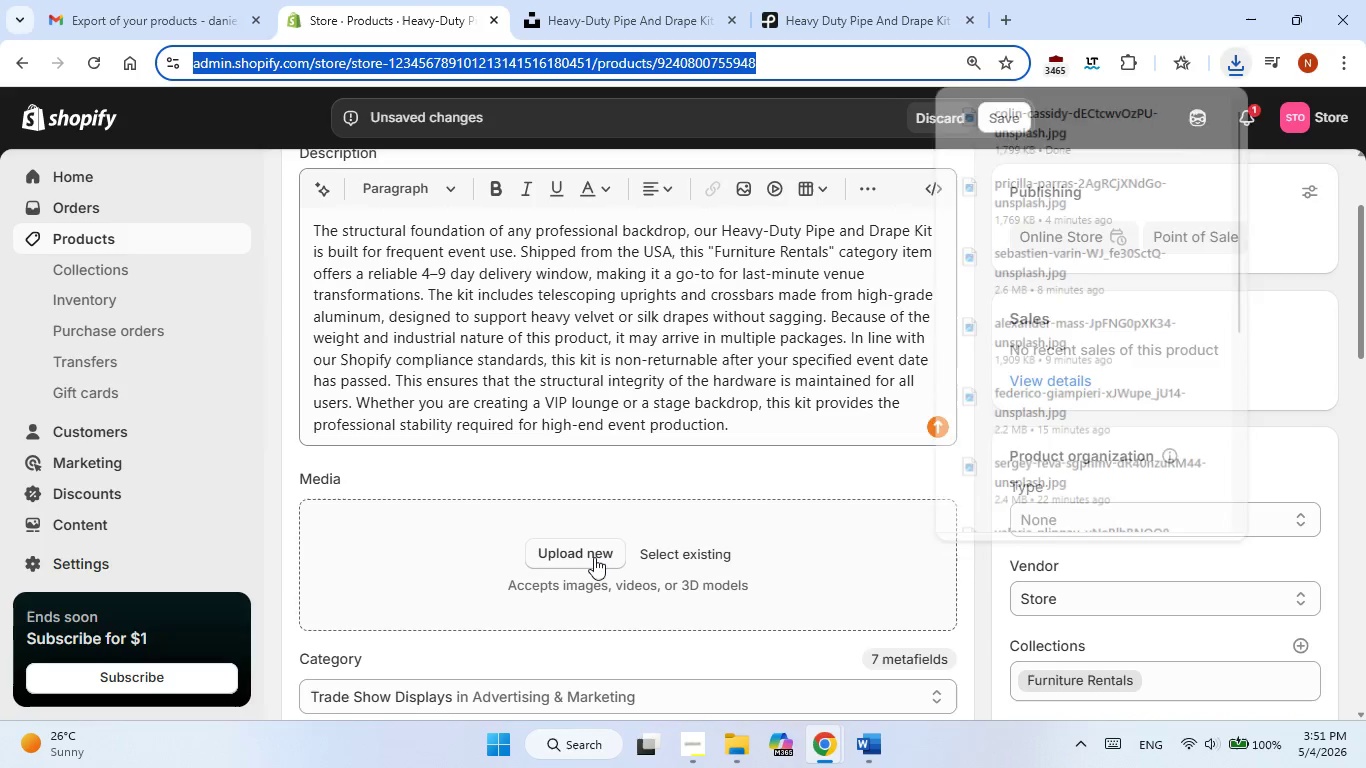 
left_click([594, 557])
 